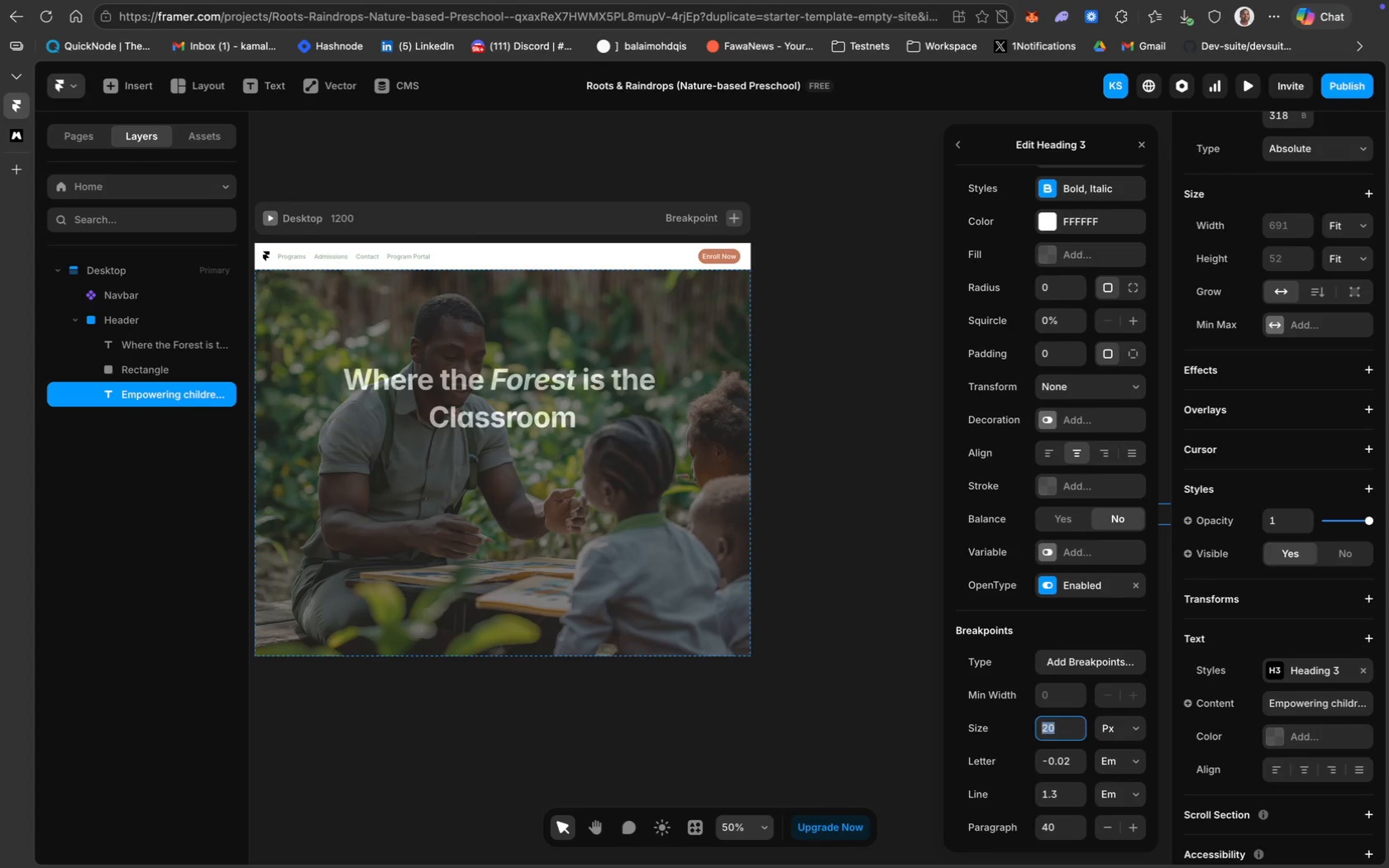 
key(Meta+Z)
 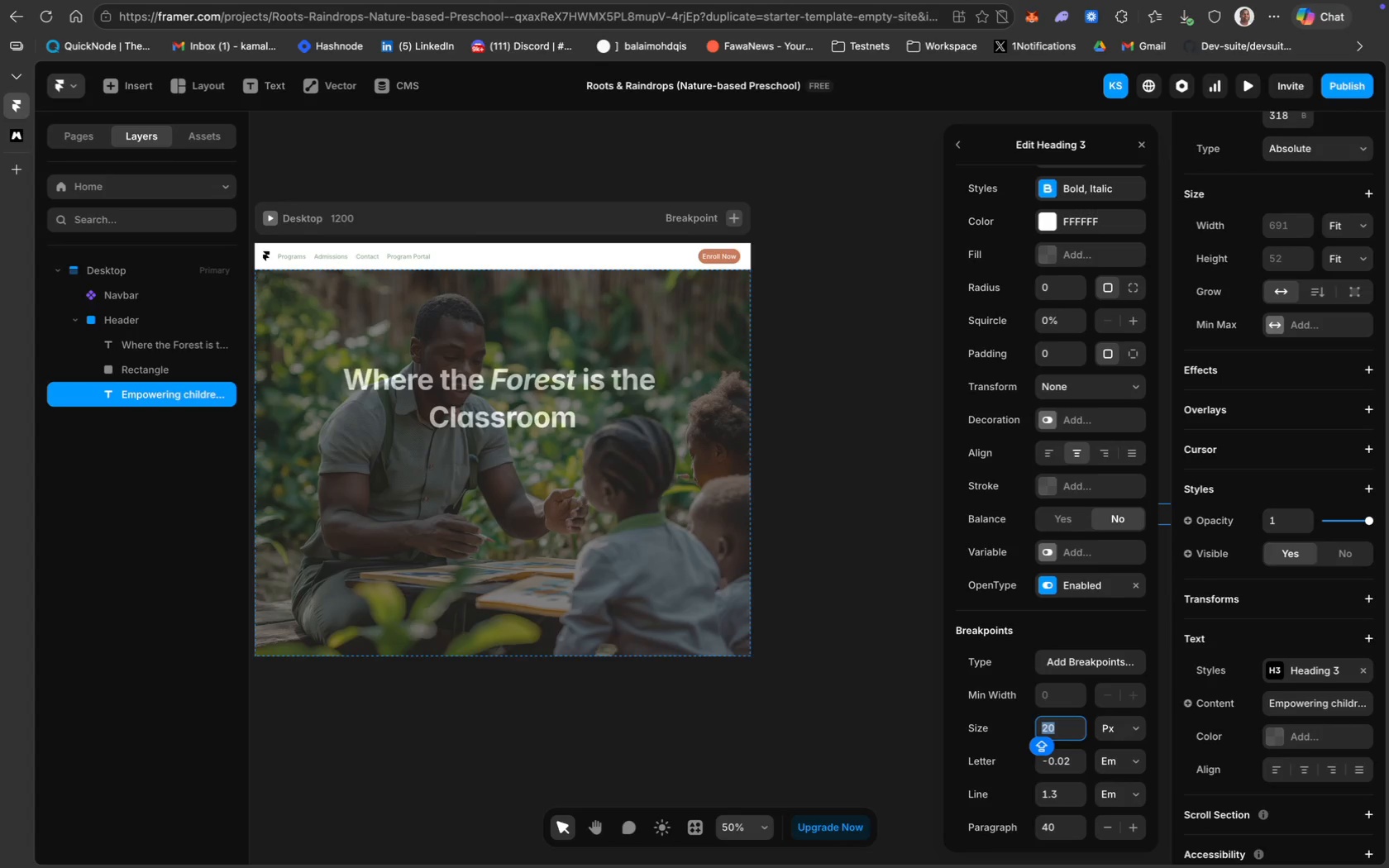 
key(Meta+CommandLeft)
 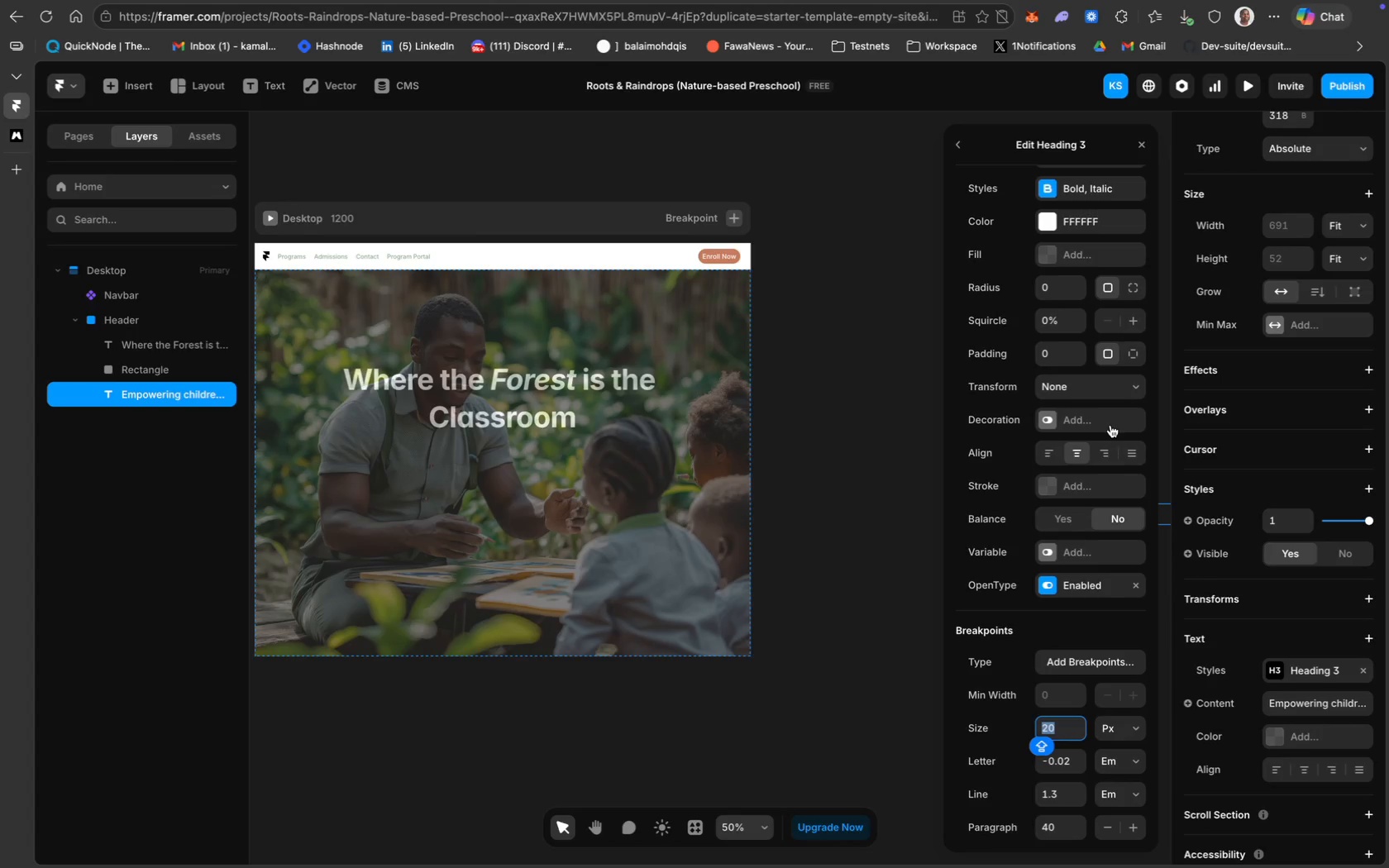 
scroll: coordinate [1065, 359], scroll_direction: up, amount: 19.0
 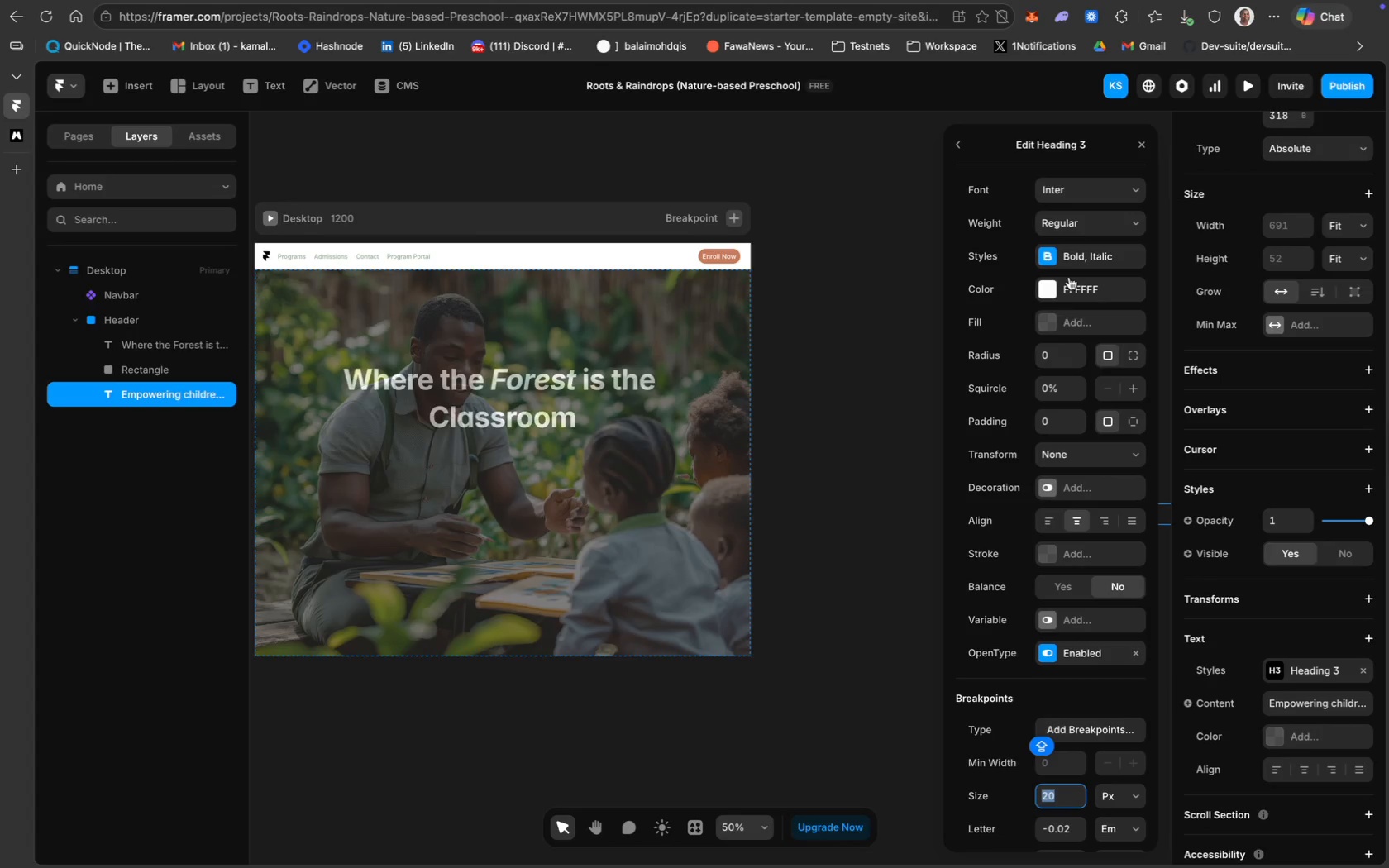 
scroll: coordinate [1067, 417], scroll_direction: down, amount: 19.0
 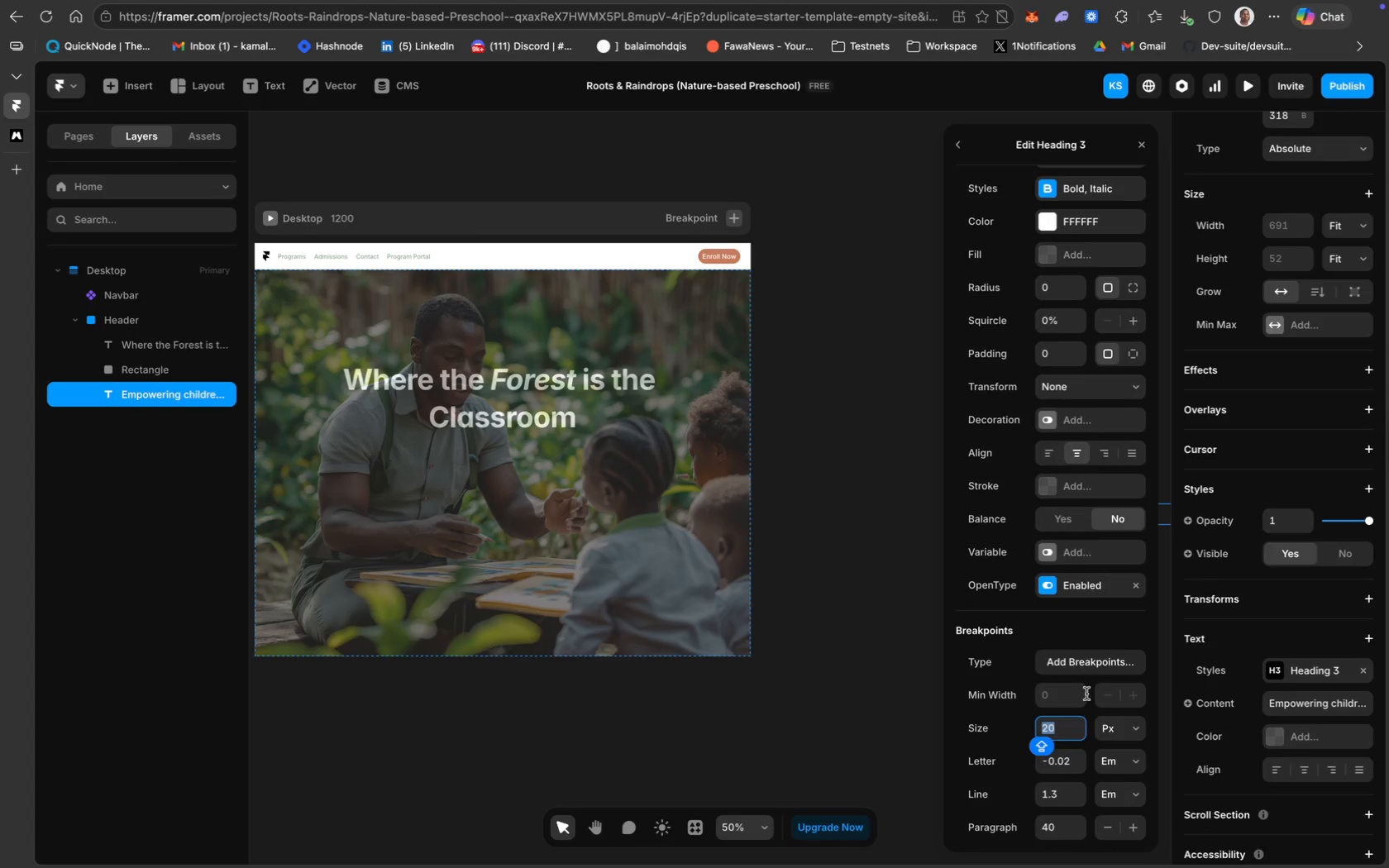 
scroll: coordinate [1101, 489], scroll_direction: up, amount: 43.0
 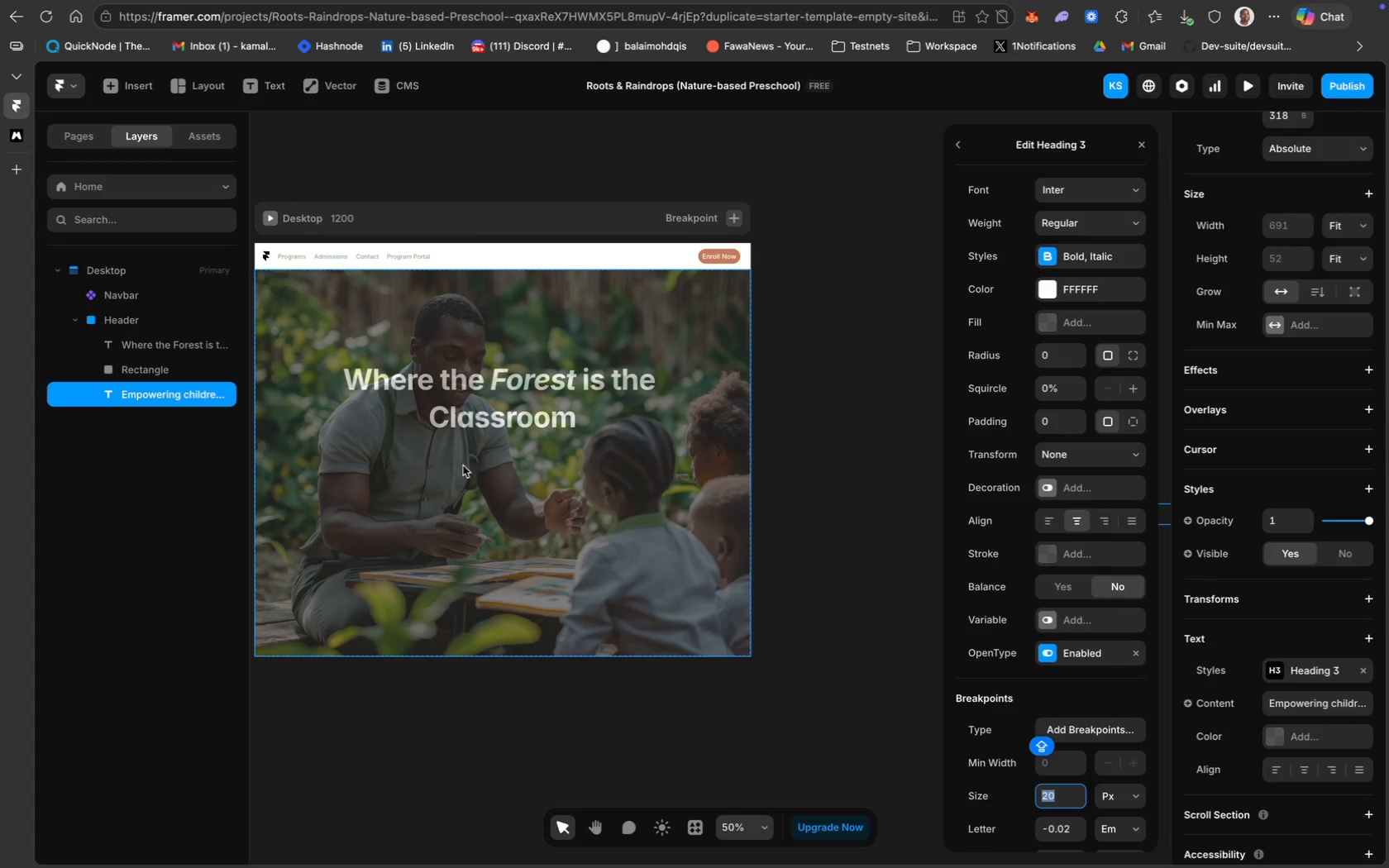 
left_click([149, 393])
 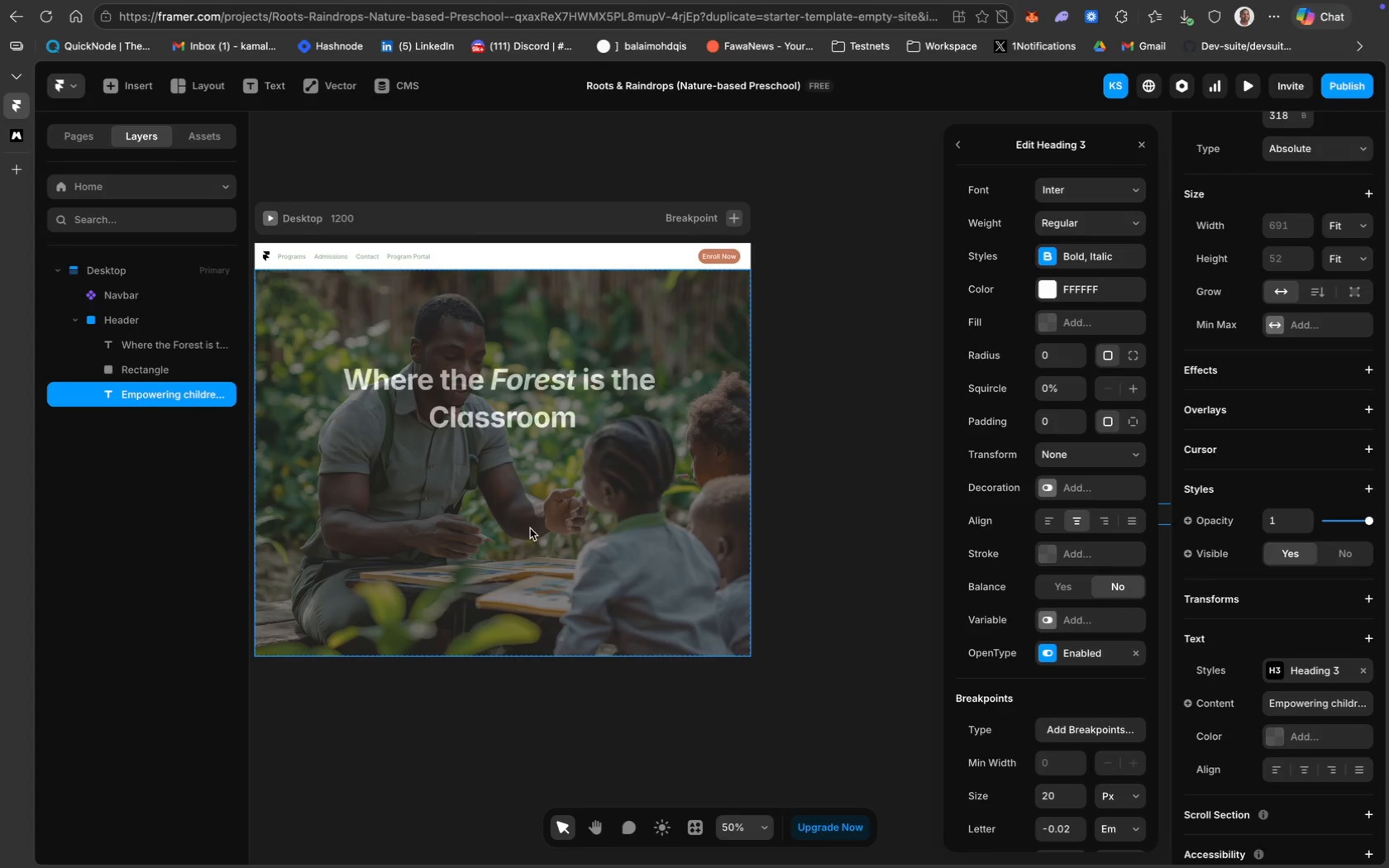 
scroll: coordinate [1019, 584], scroll_direction: down, amount: 7.0
 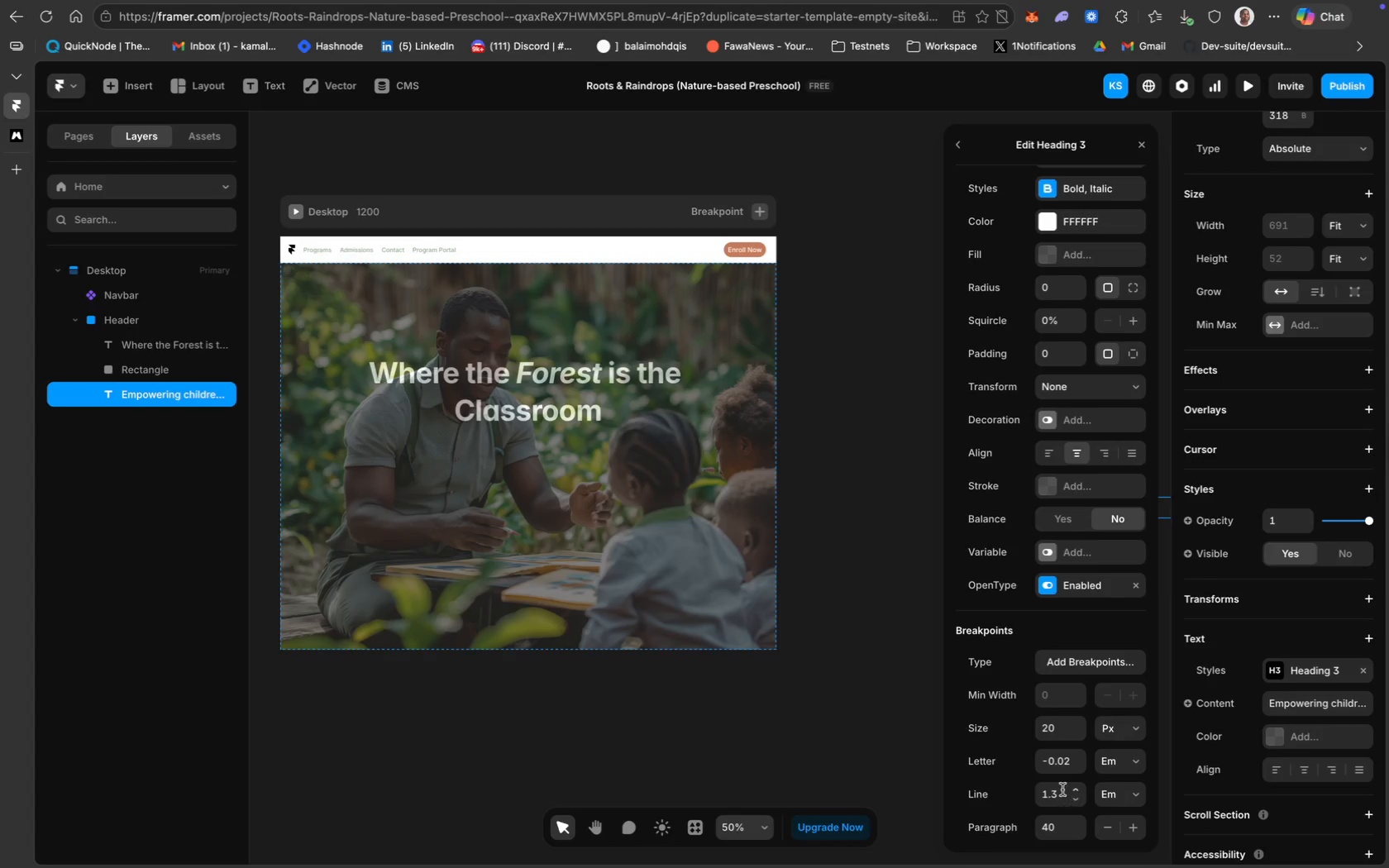 
left_click([1060, 724])
 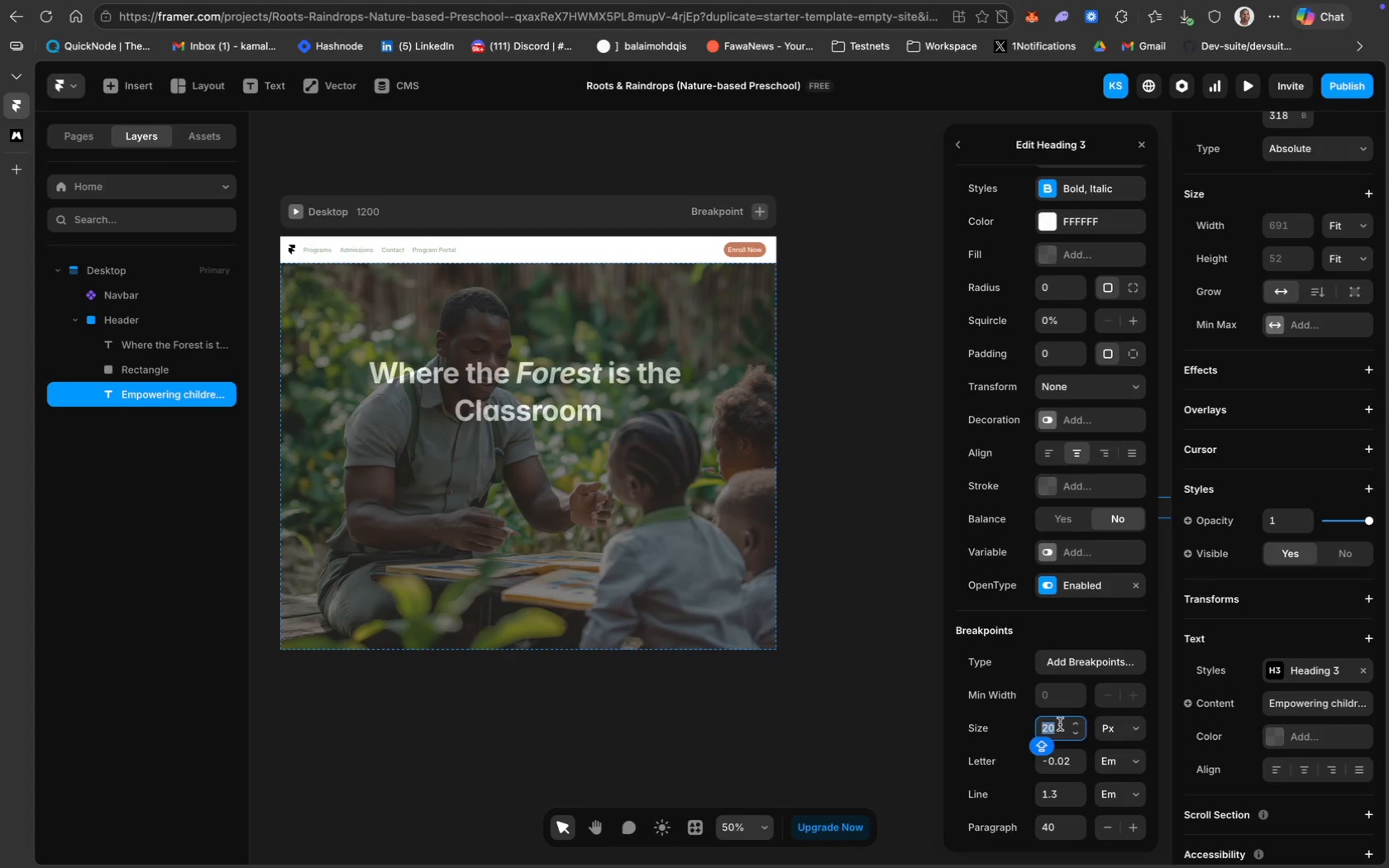 
key(Backspace)
type(40)
 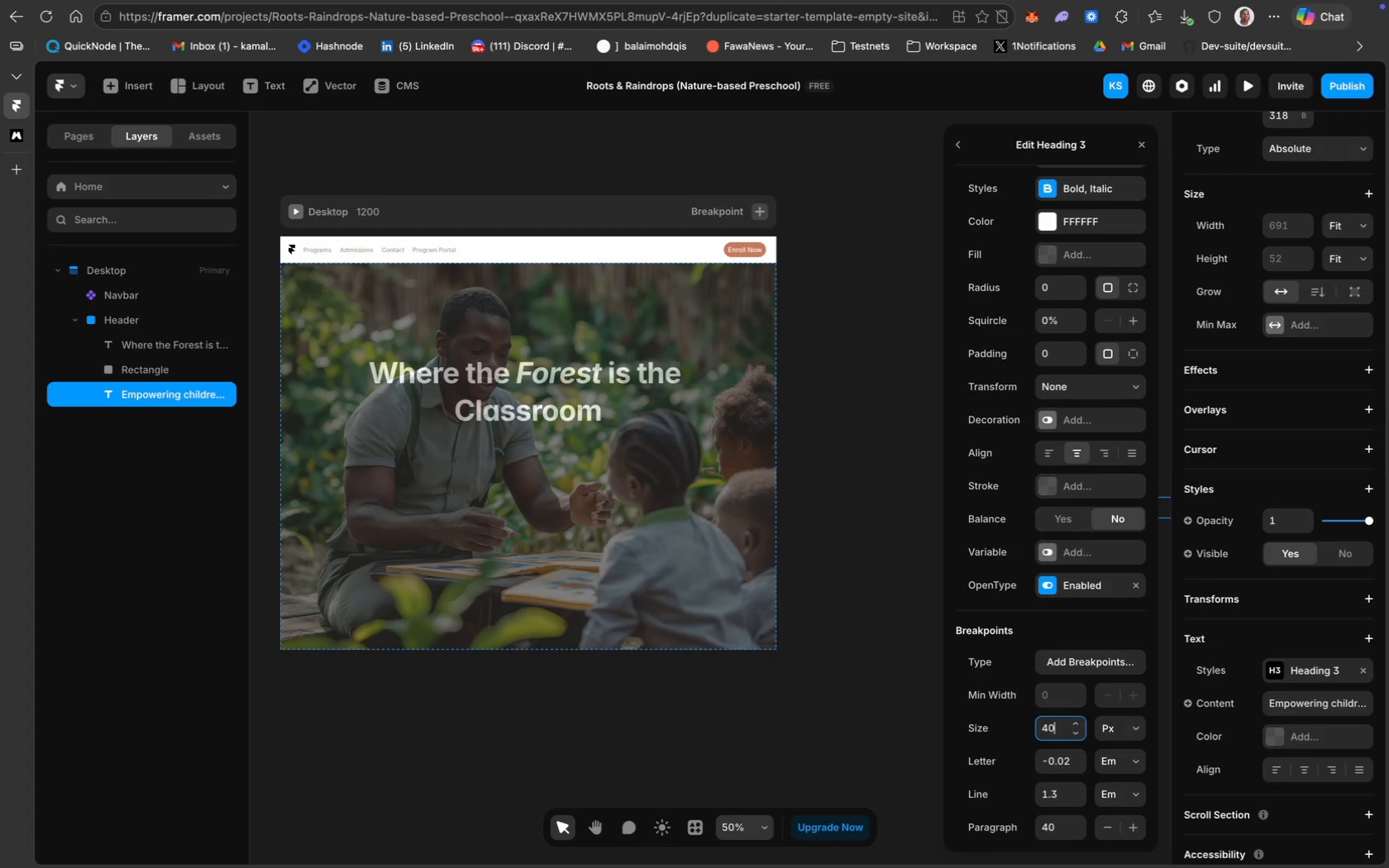 
key(Enter)
 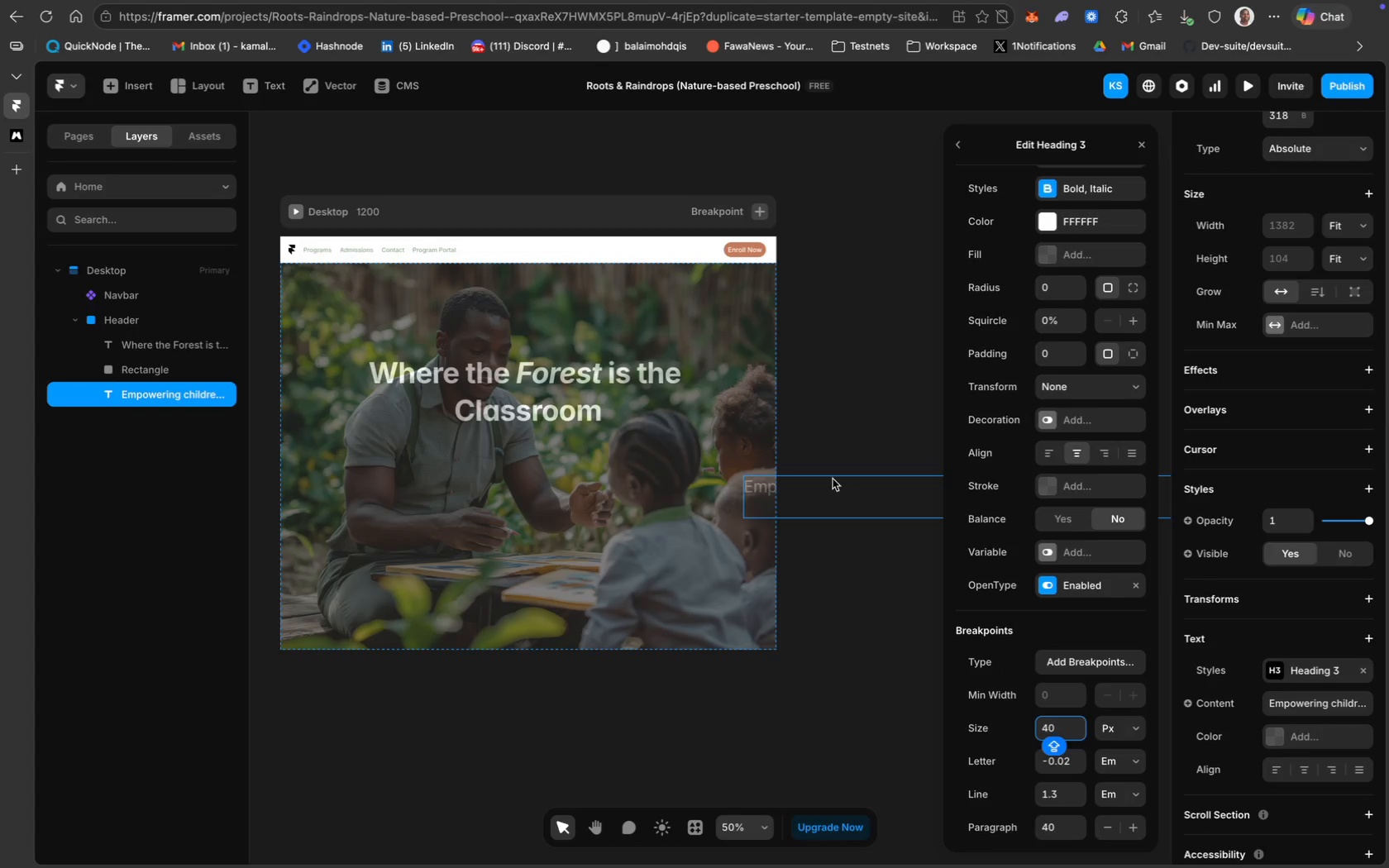 
left_click_drag(start_coordinate=[832, 474], to_coordinate=[785, 476])
 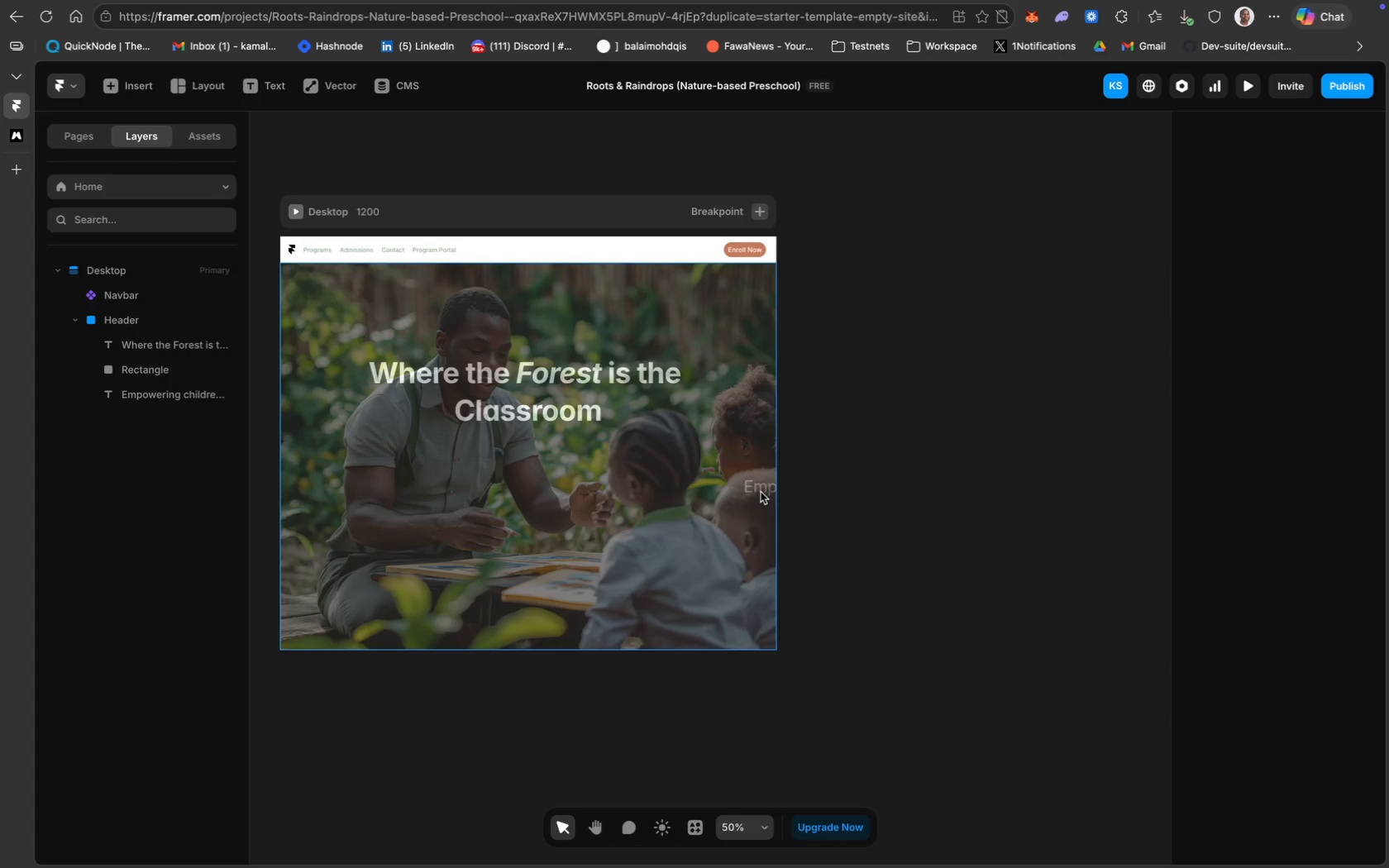 
left_click([760, 492])
 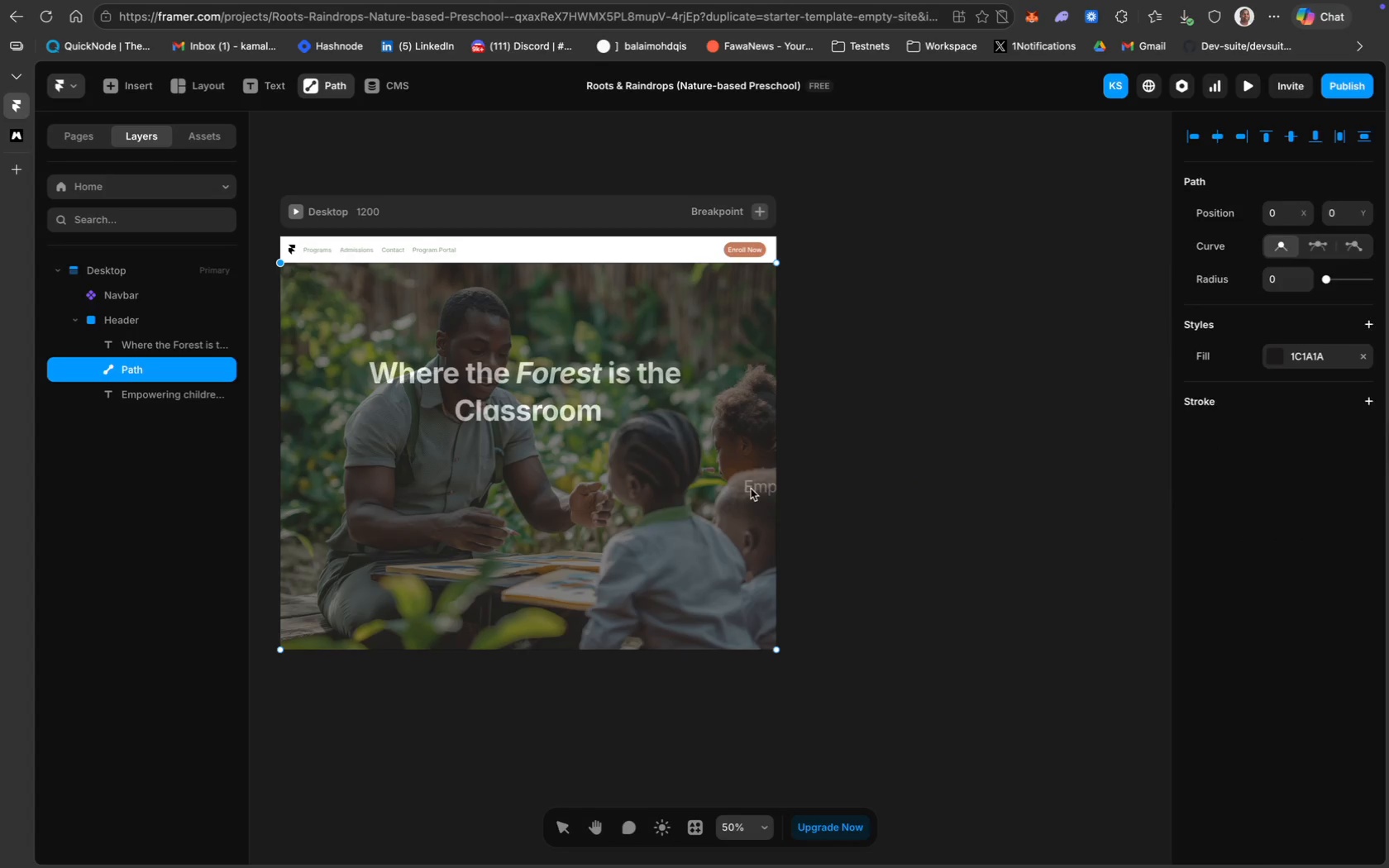 
double_click([751, 487])
 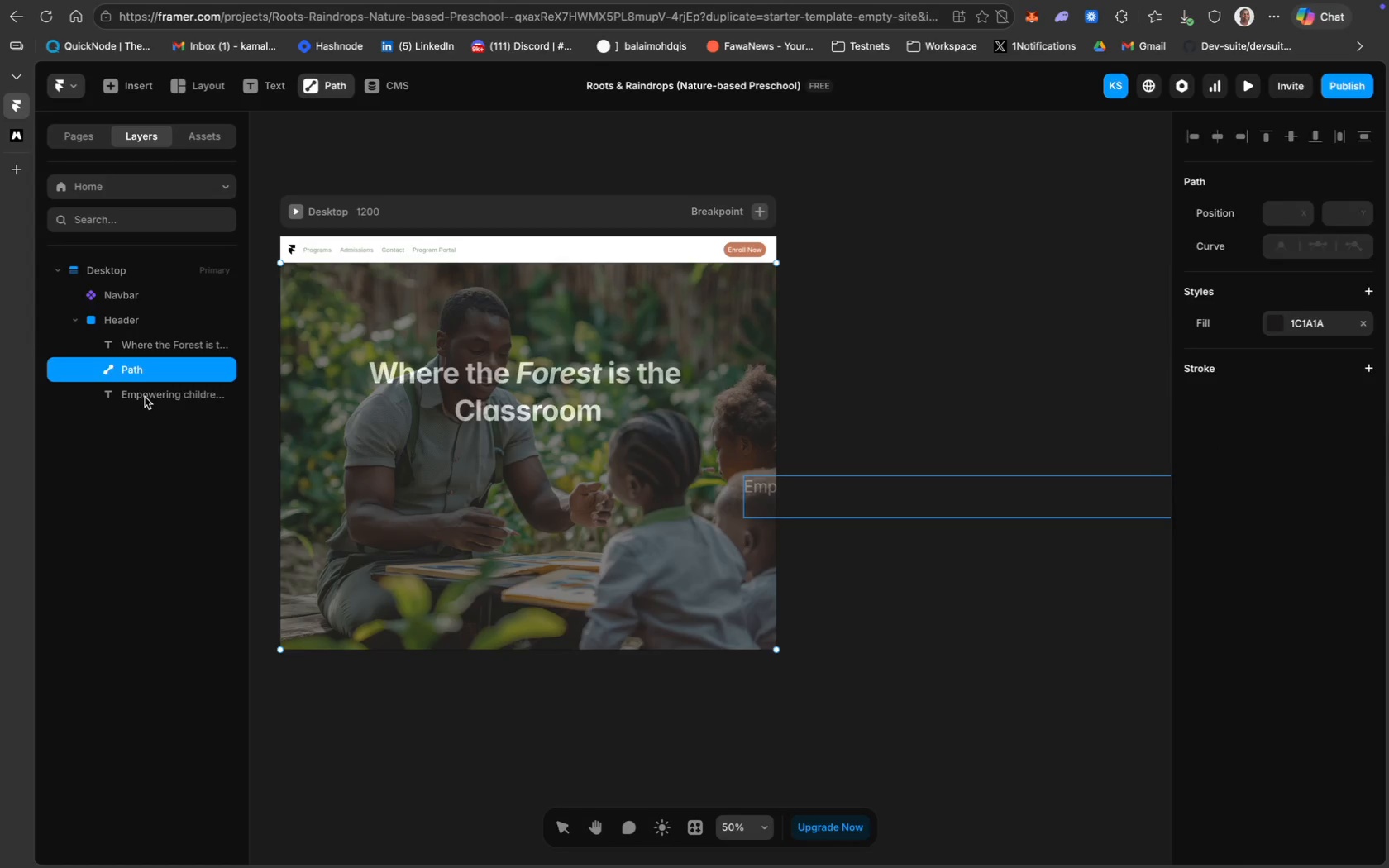 
left_click([145, 396])
 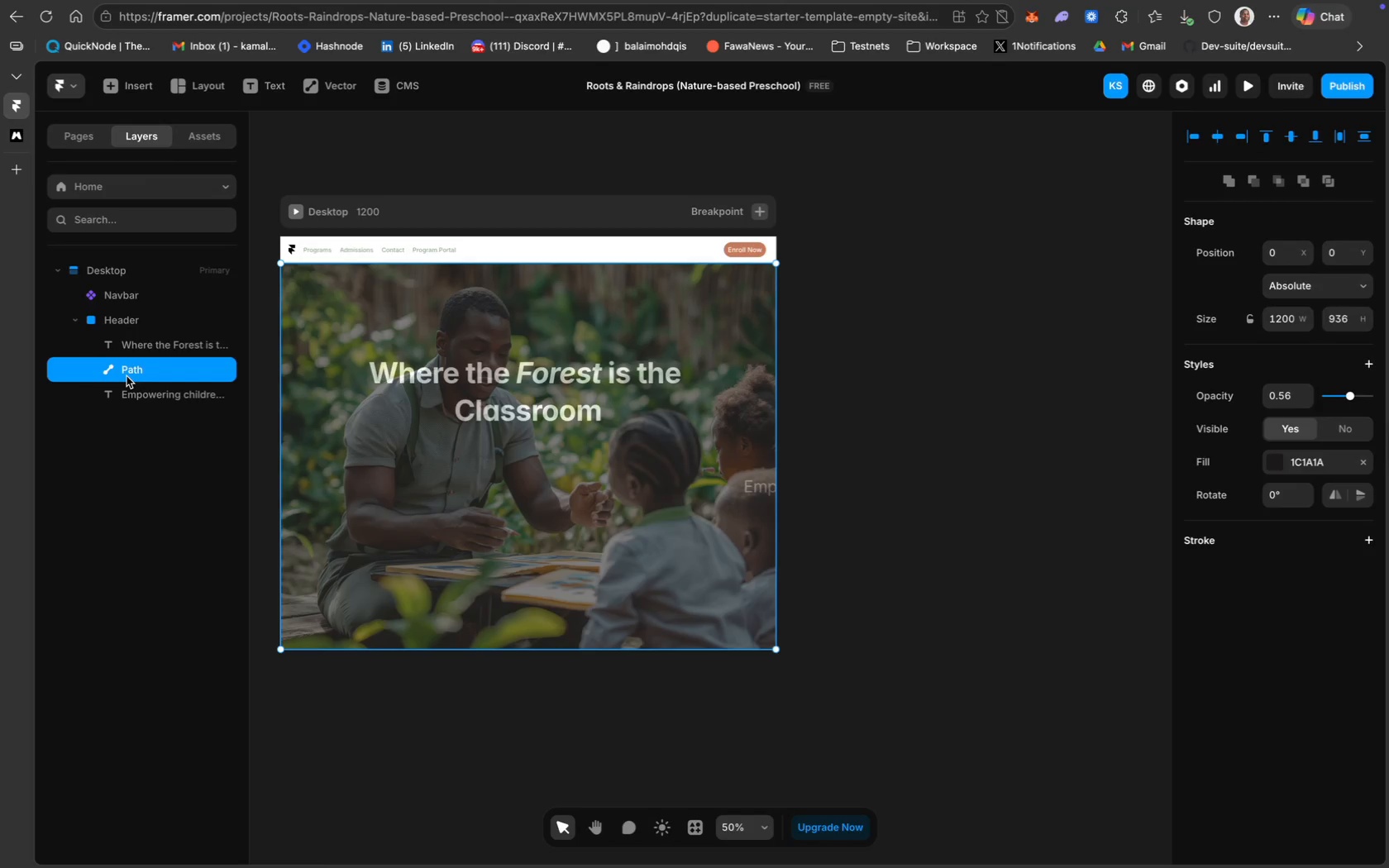 
key(Backspace)
 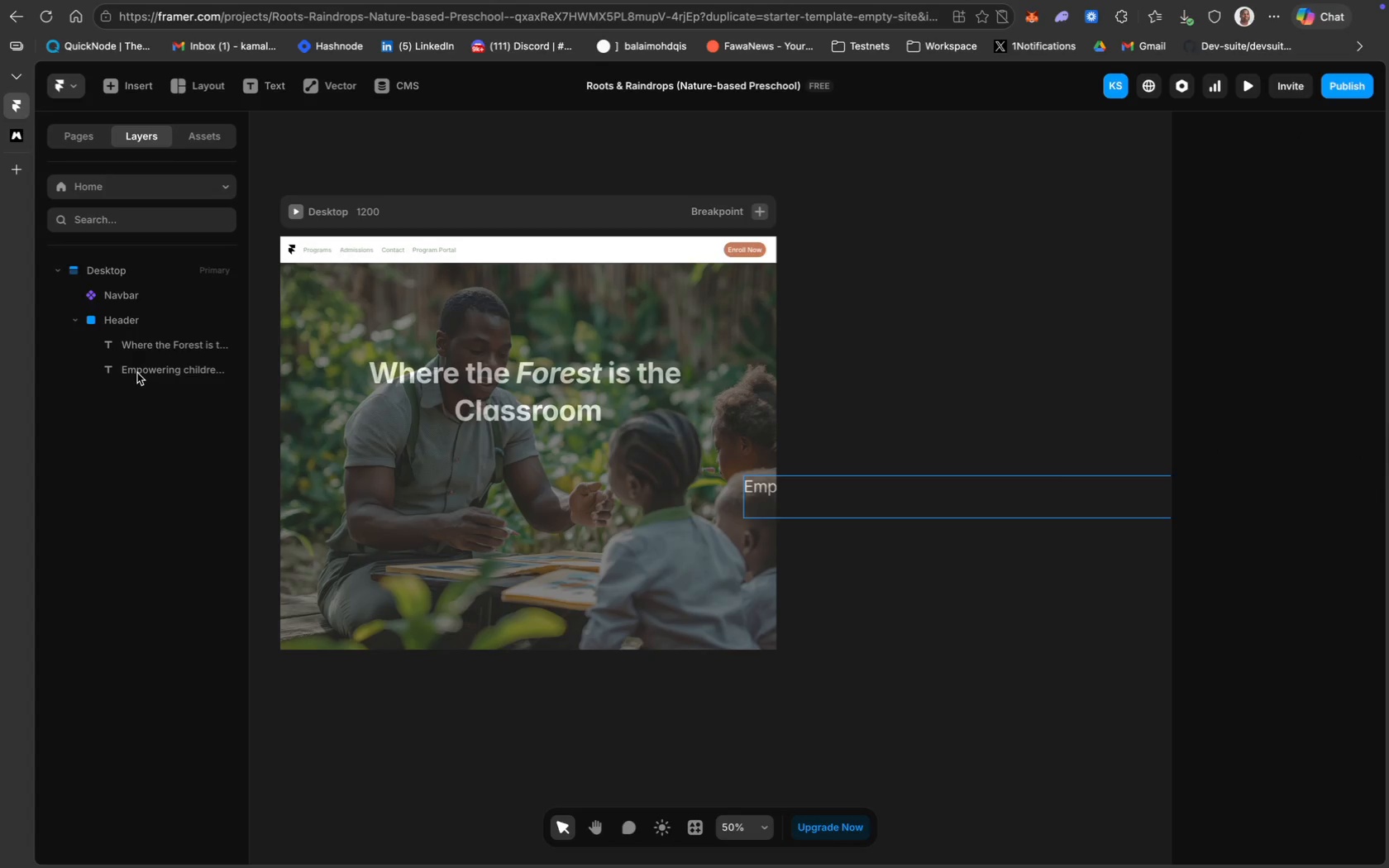 
left_click([137, 373])
 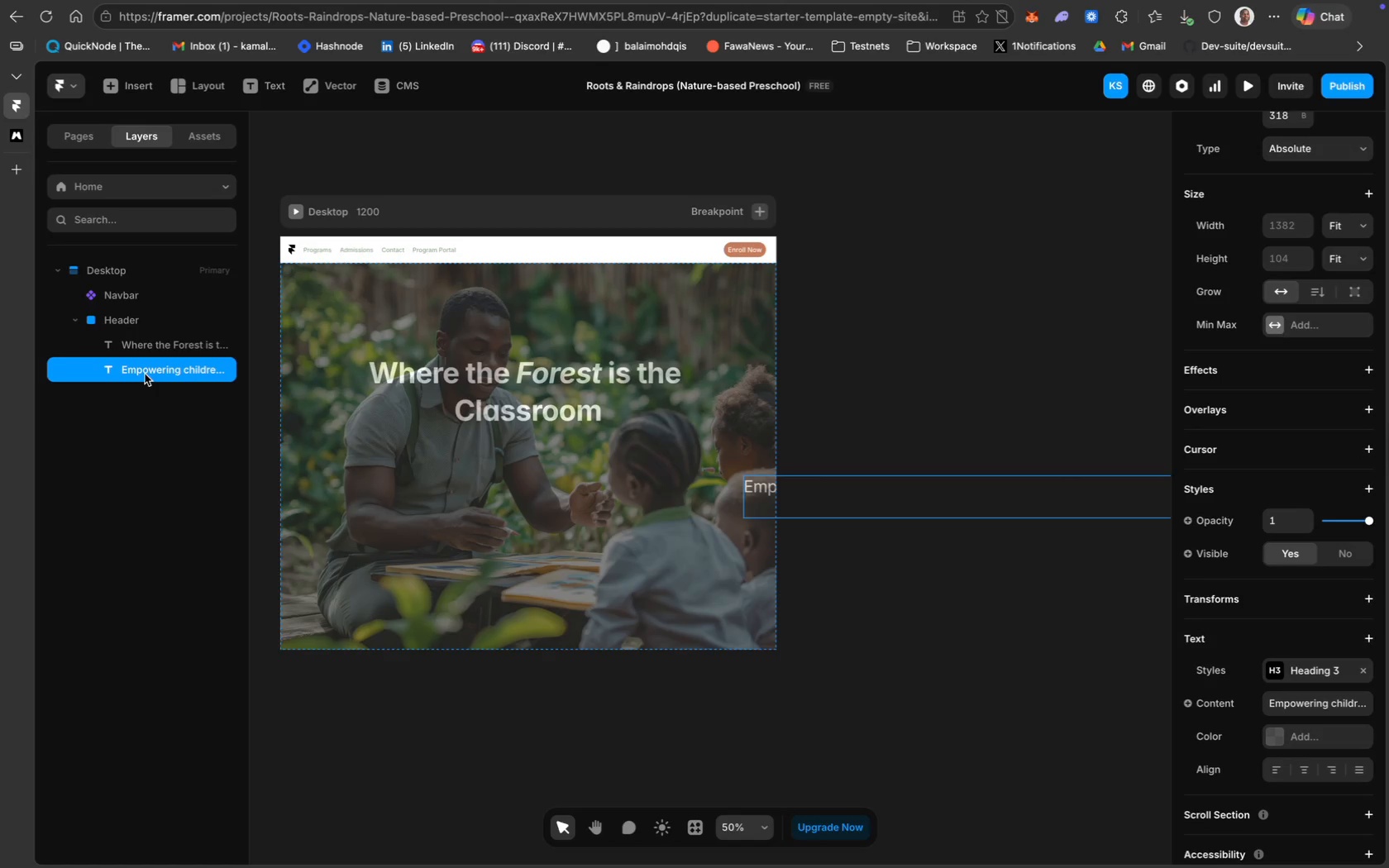 
left_click_drag(start_coordinate=[145, 374], to_coordinate=[142, 410])
 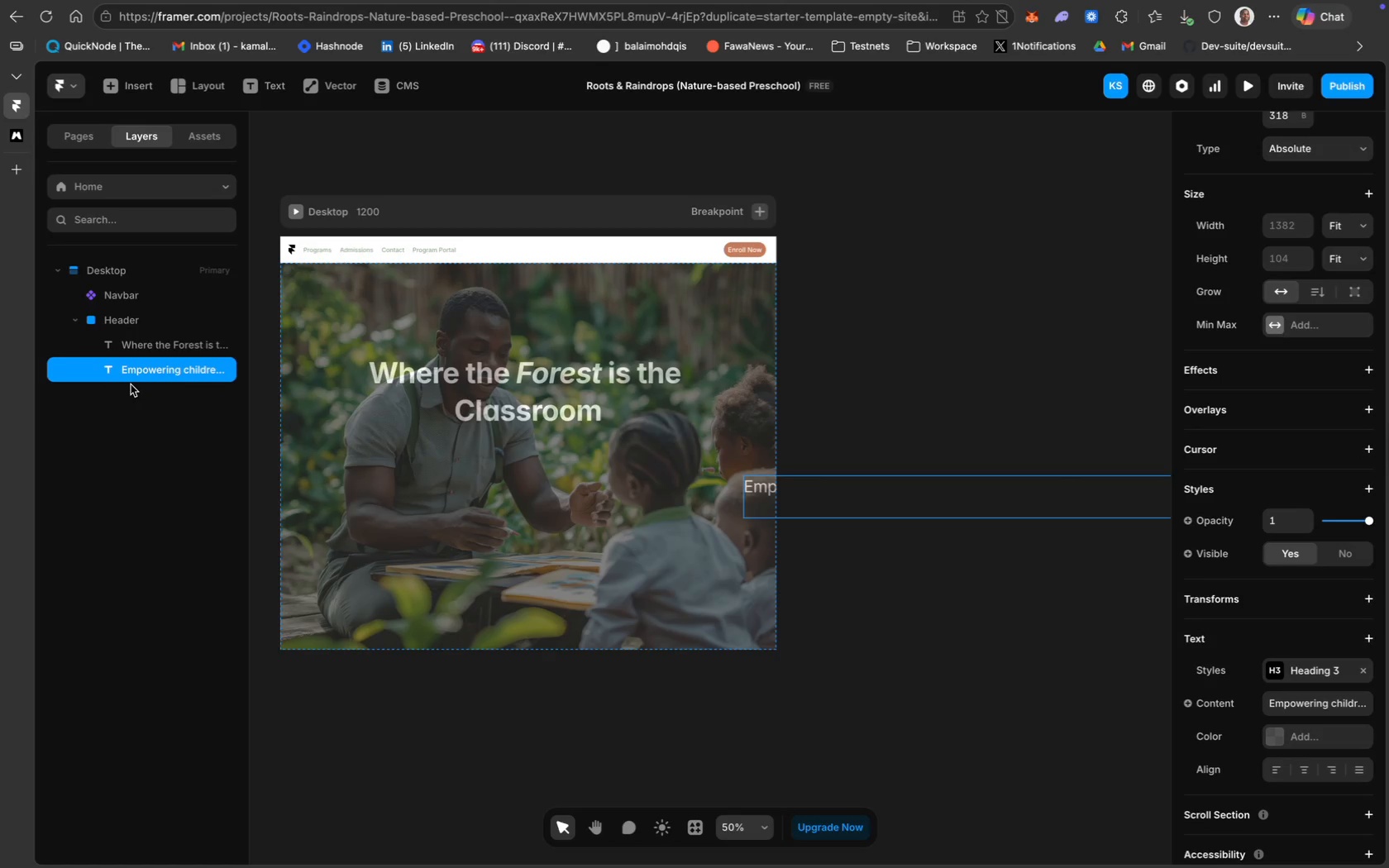 
left_click_drag(start_coordinate=[126, 371], to_coordinate=[74, 408])
 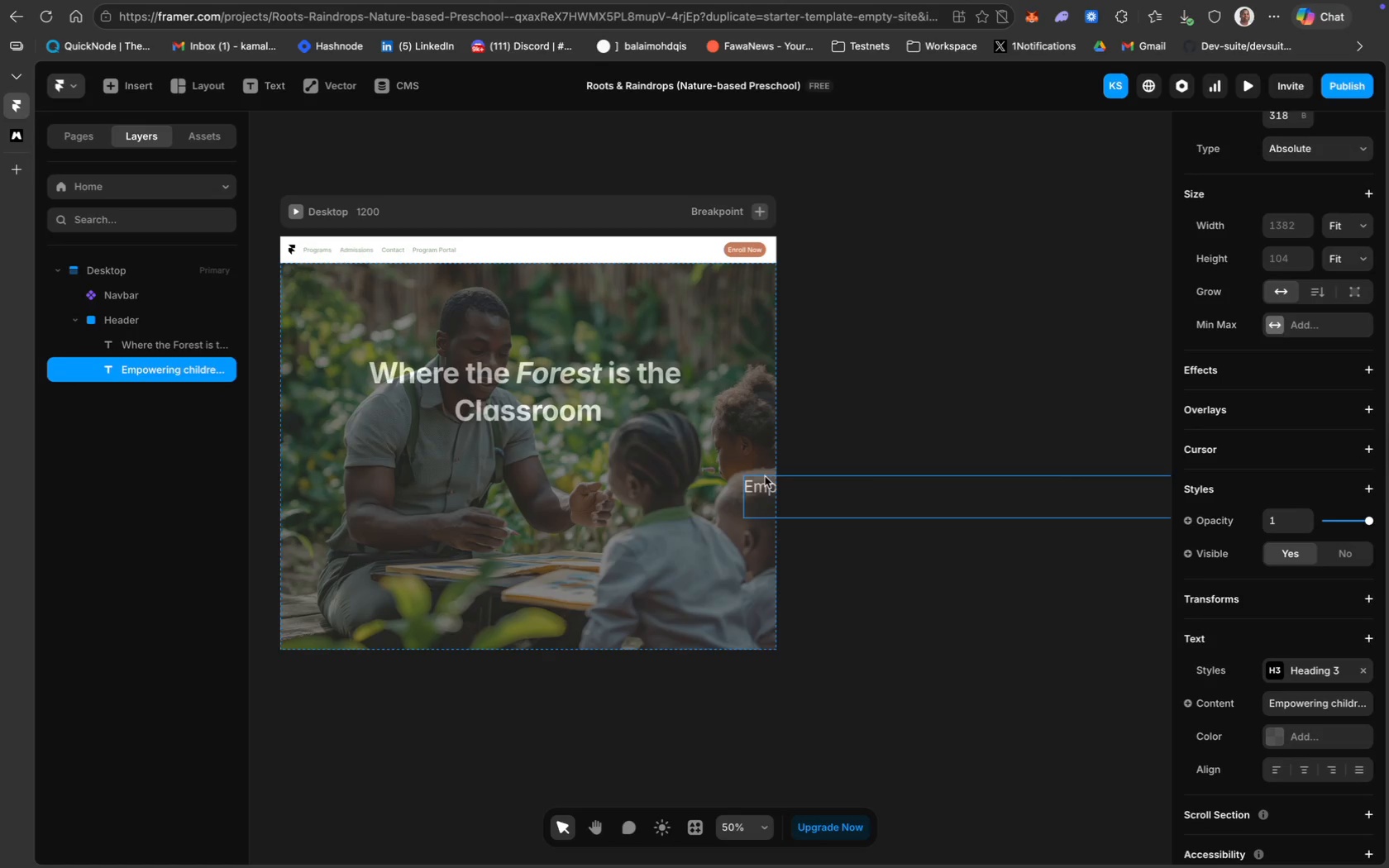 
wait(6.12)
 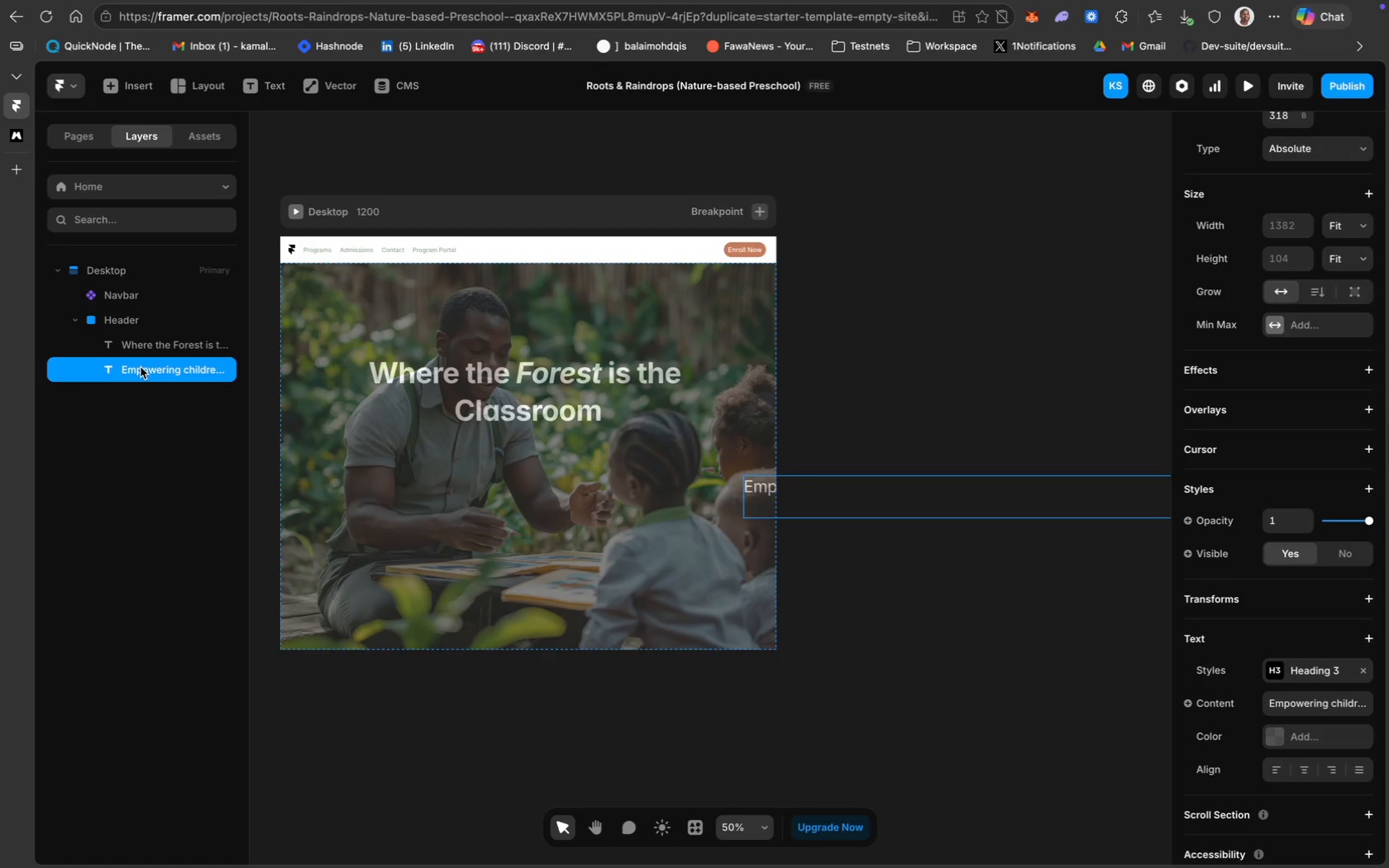 
left_click_drag(start_coordinate=[768, 478], to_coordinate=[354, 446])
 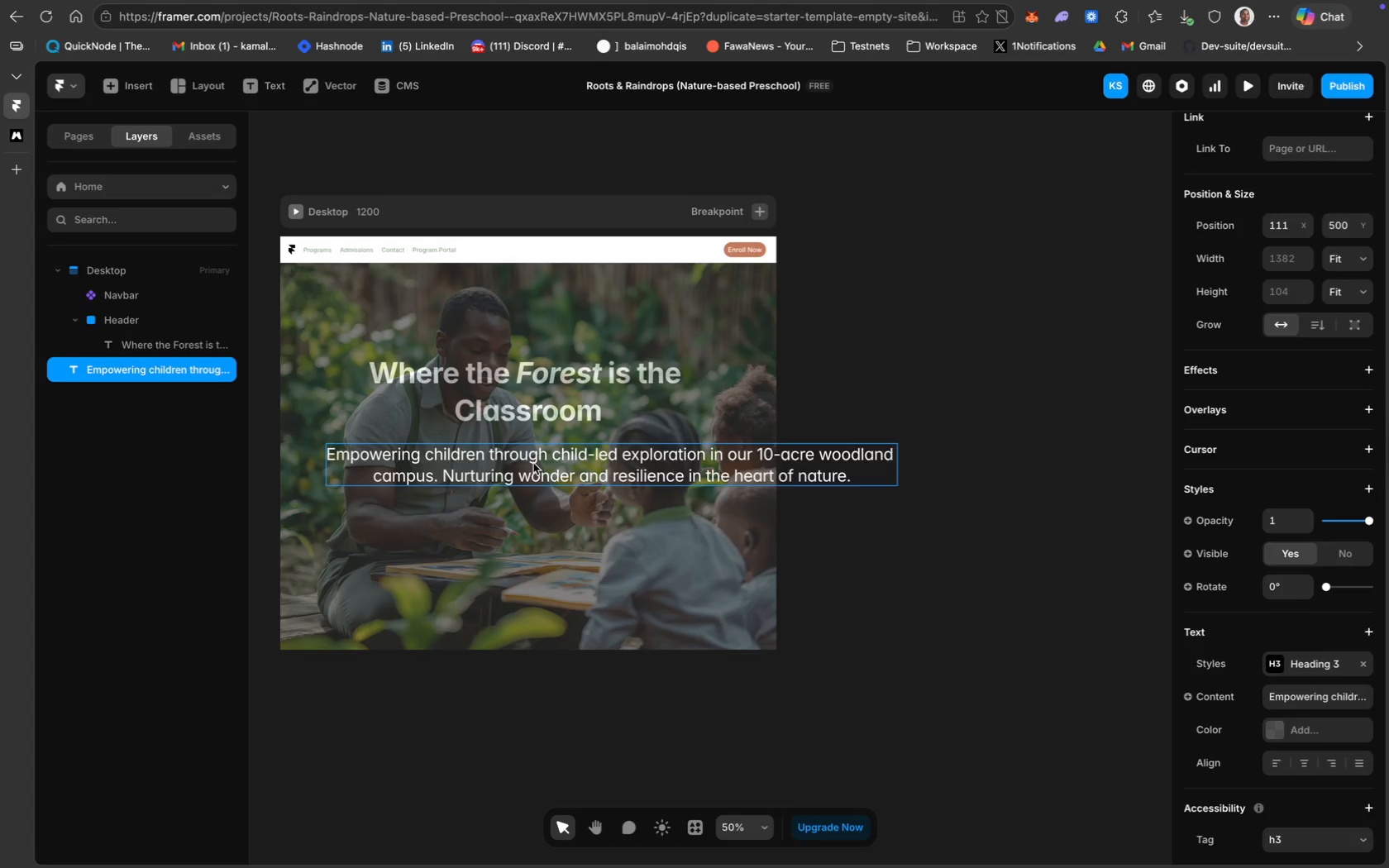 
double_click([540, 465])
 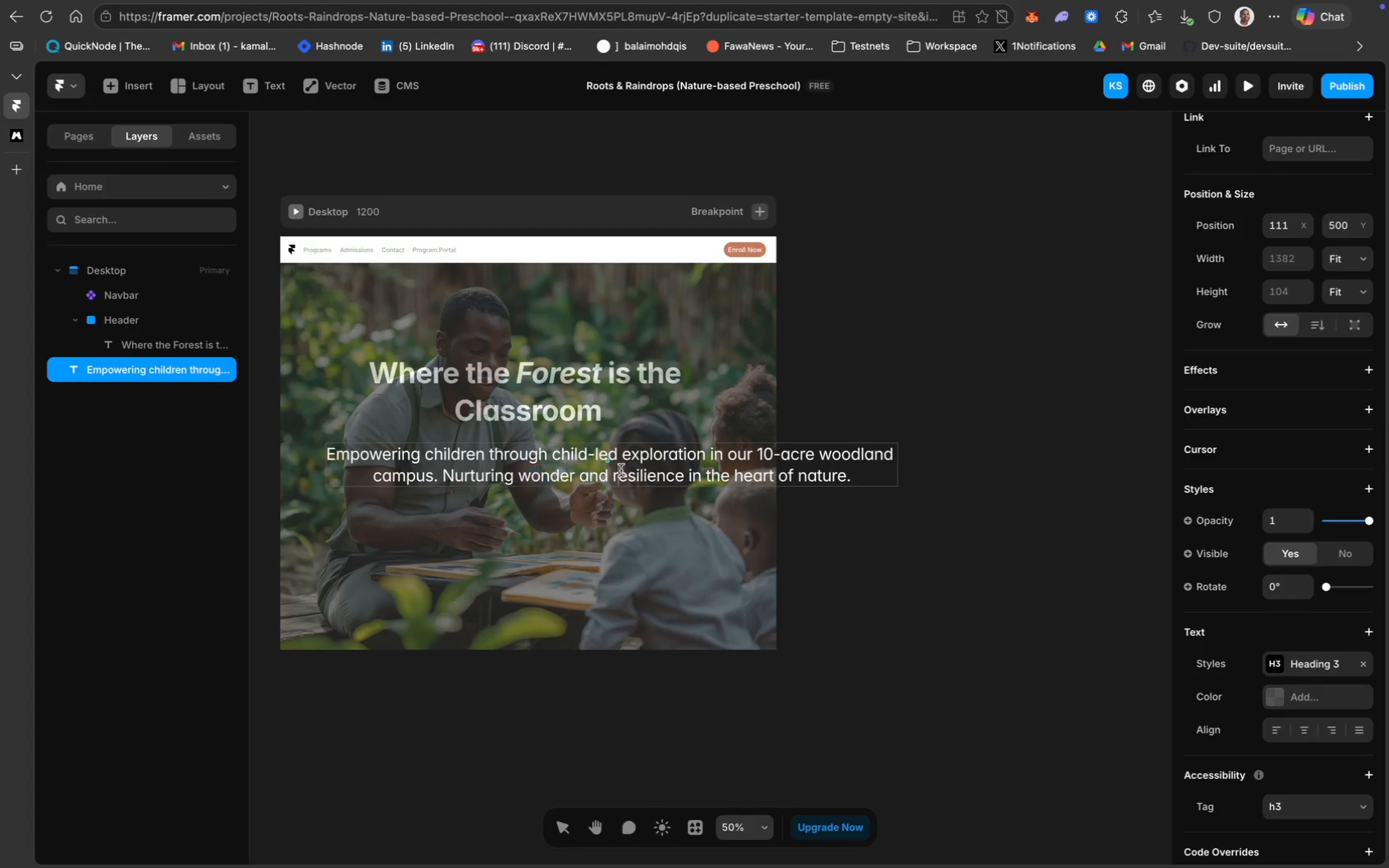 
hold_key(key=CommandLeft, duration=0.77)
 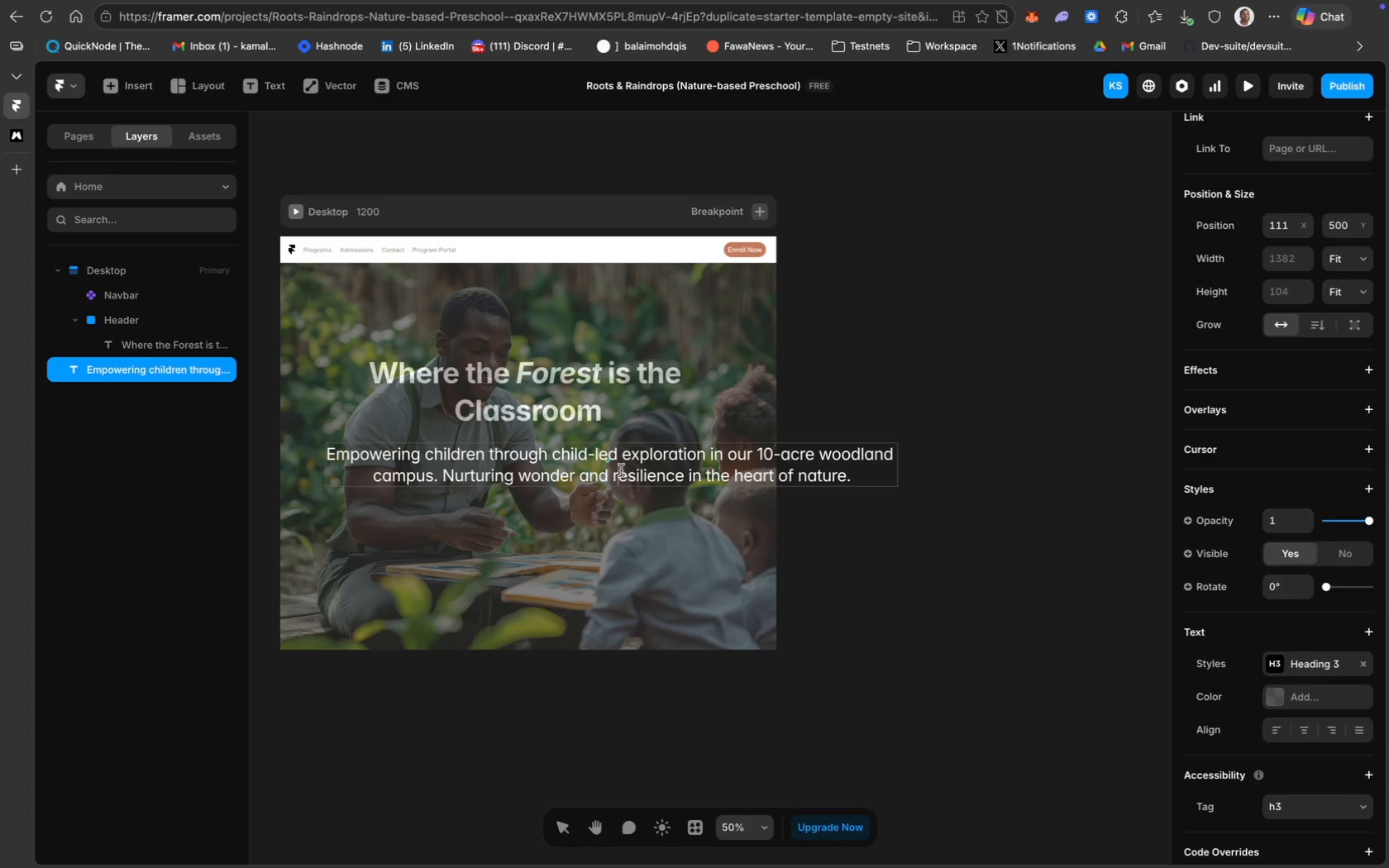 
key(Meta+A)
 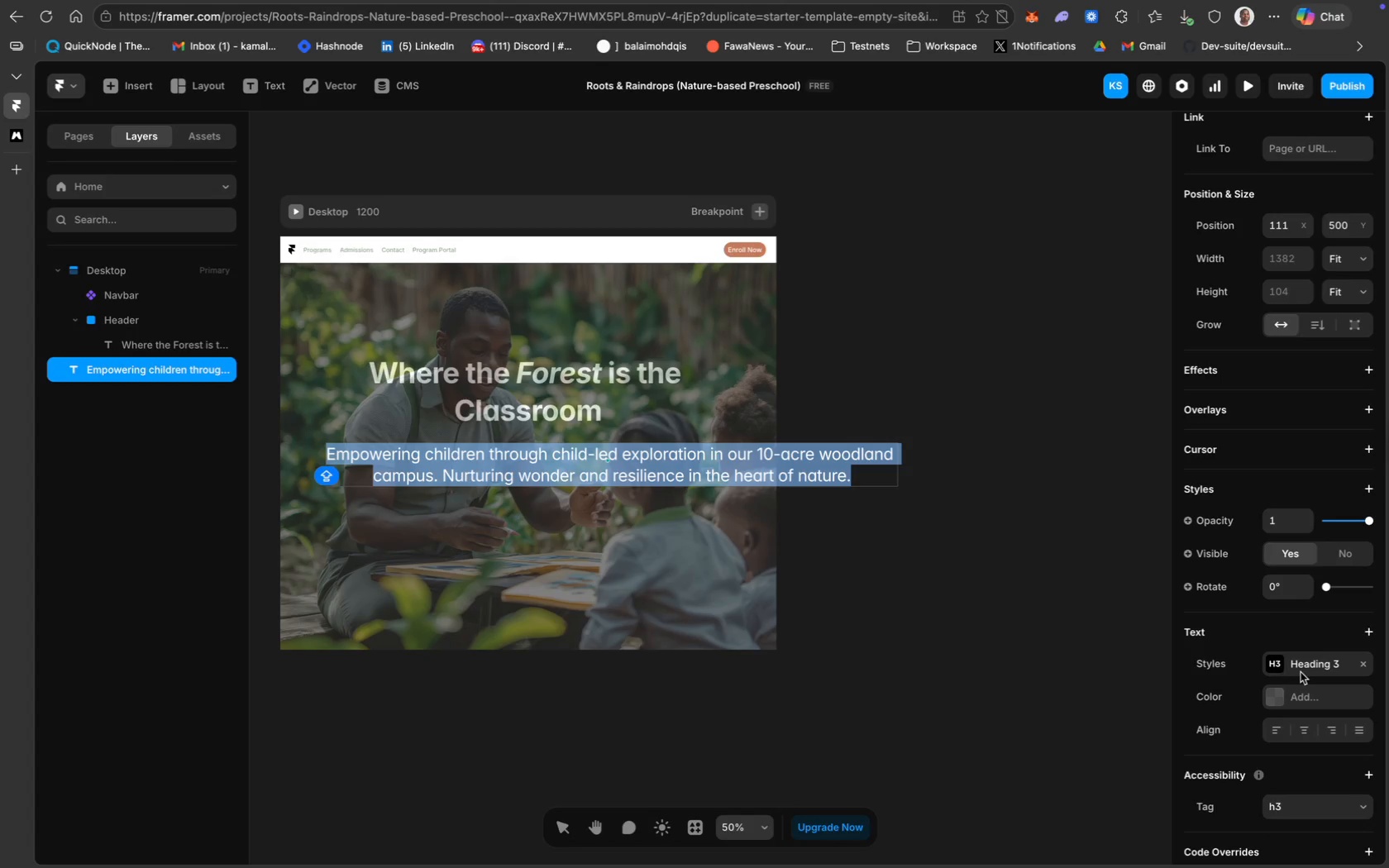 
left_click([1306, 670])
 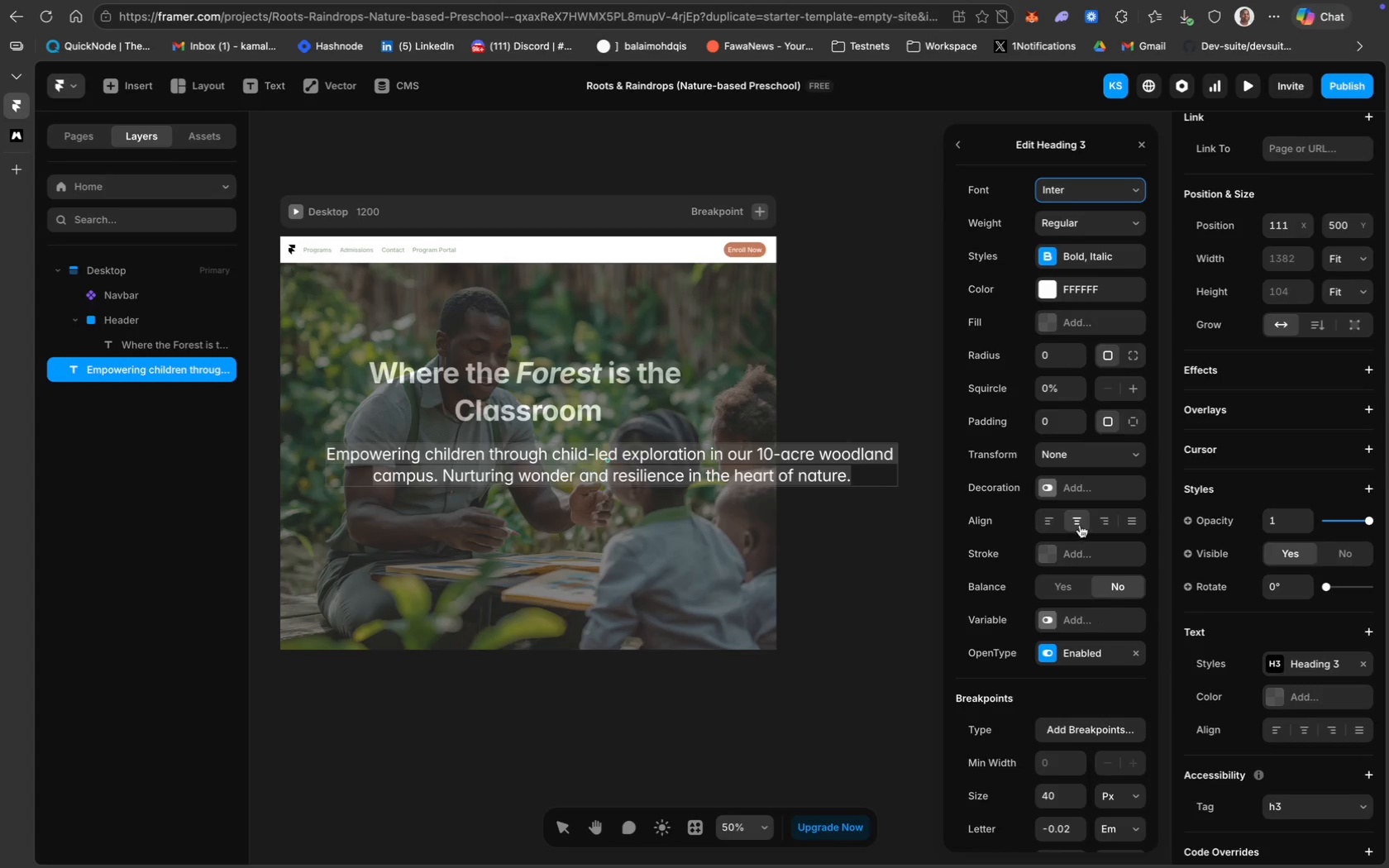 
scroll: coordinate [1098, 712], scroll_direction: down, amount: 18.0
 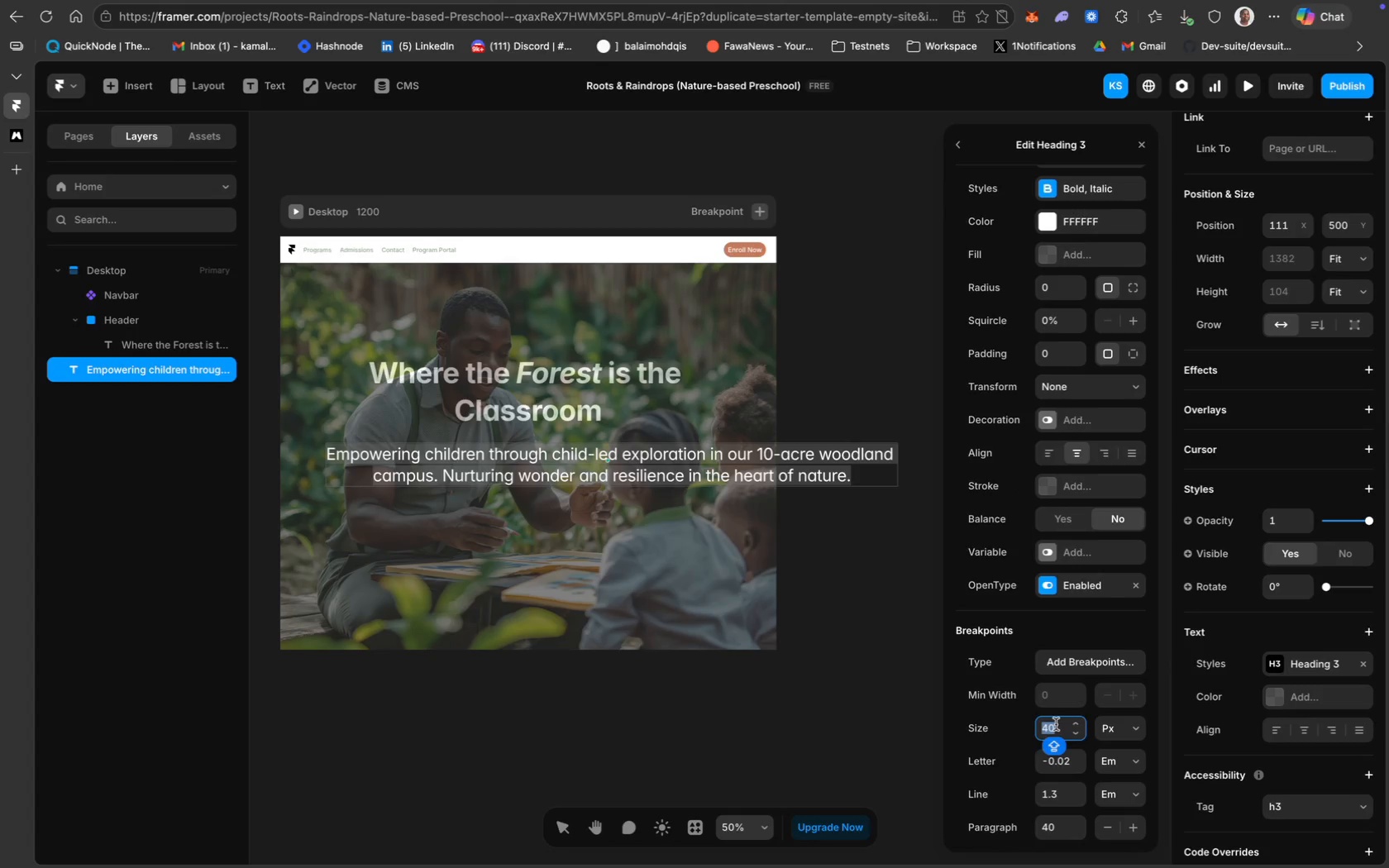 
key(Backspace)
type(20)
 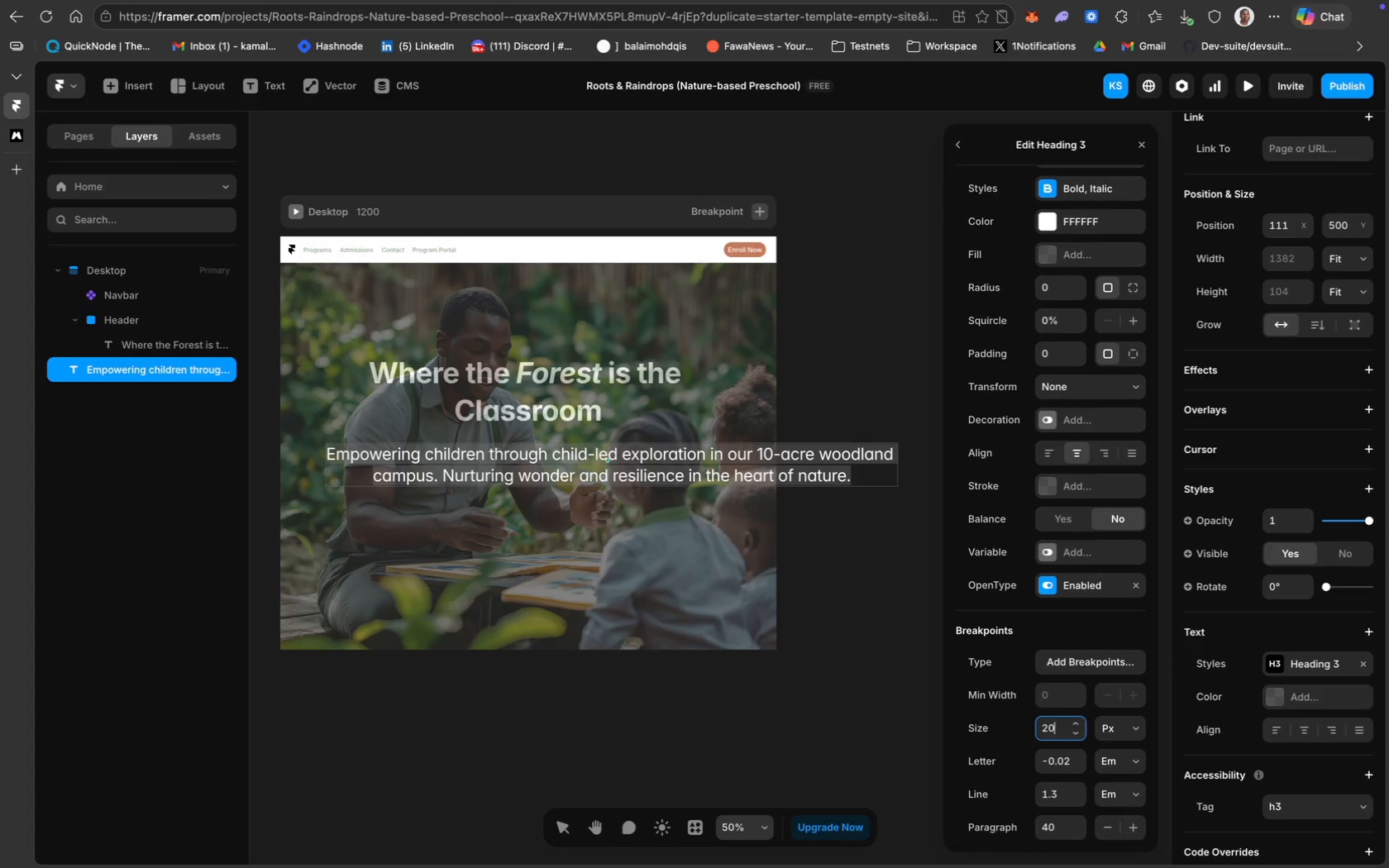 
key(Enter)
 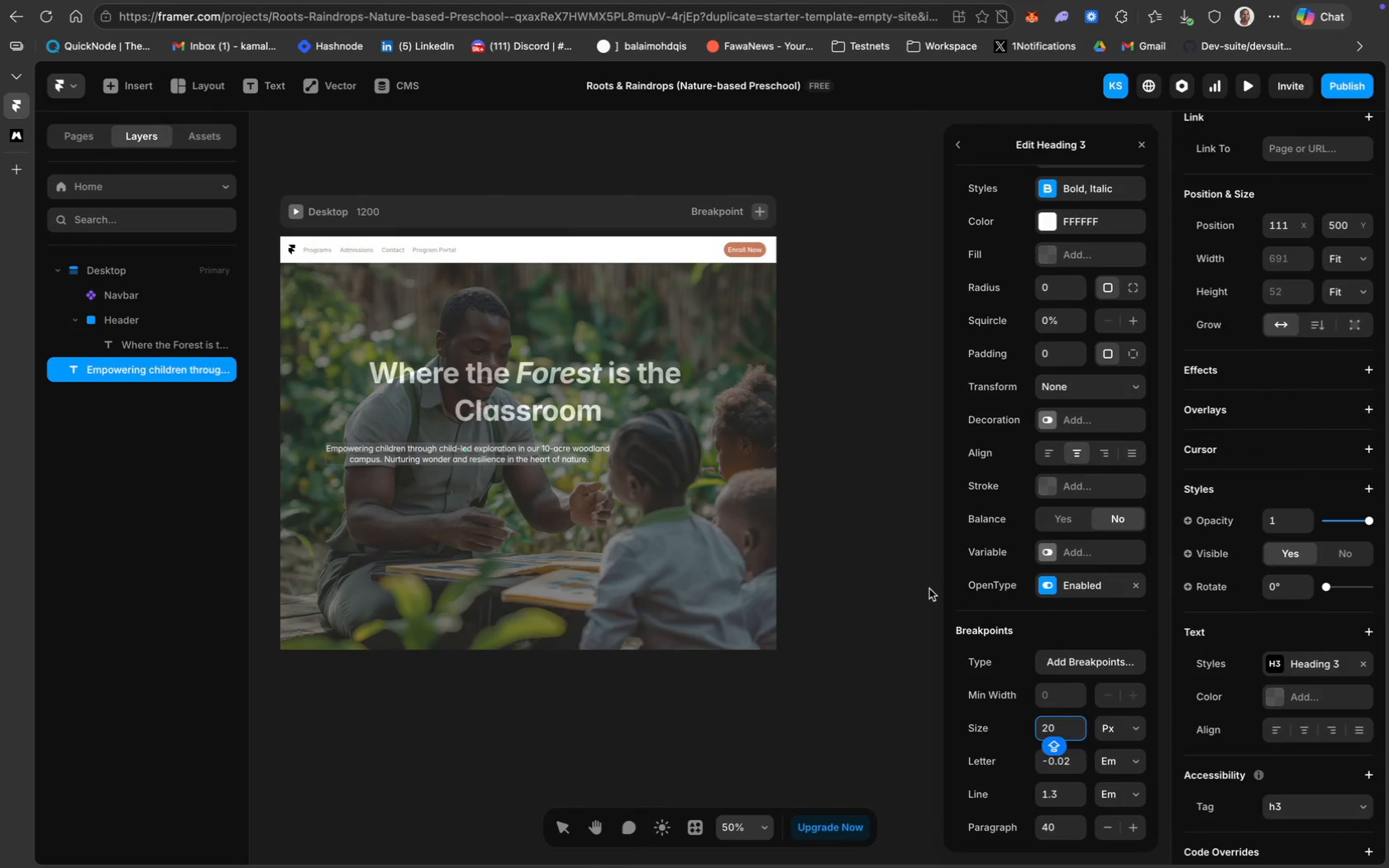 
wait(16.31)
 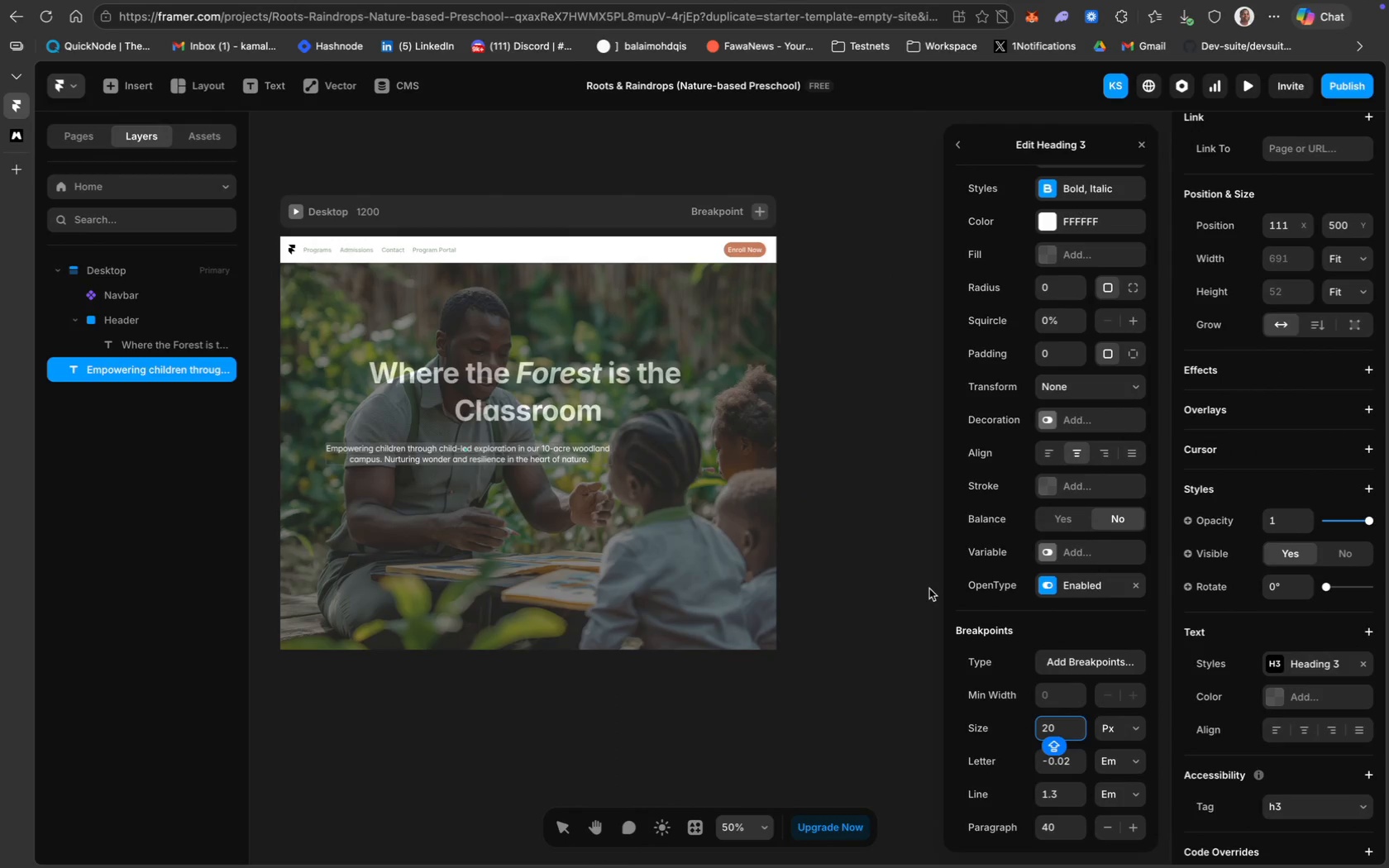 
left_click_drag(start_coordinate=[575, 461], to_coordinate=[636, 456])
 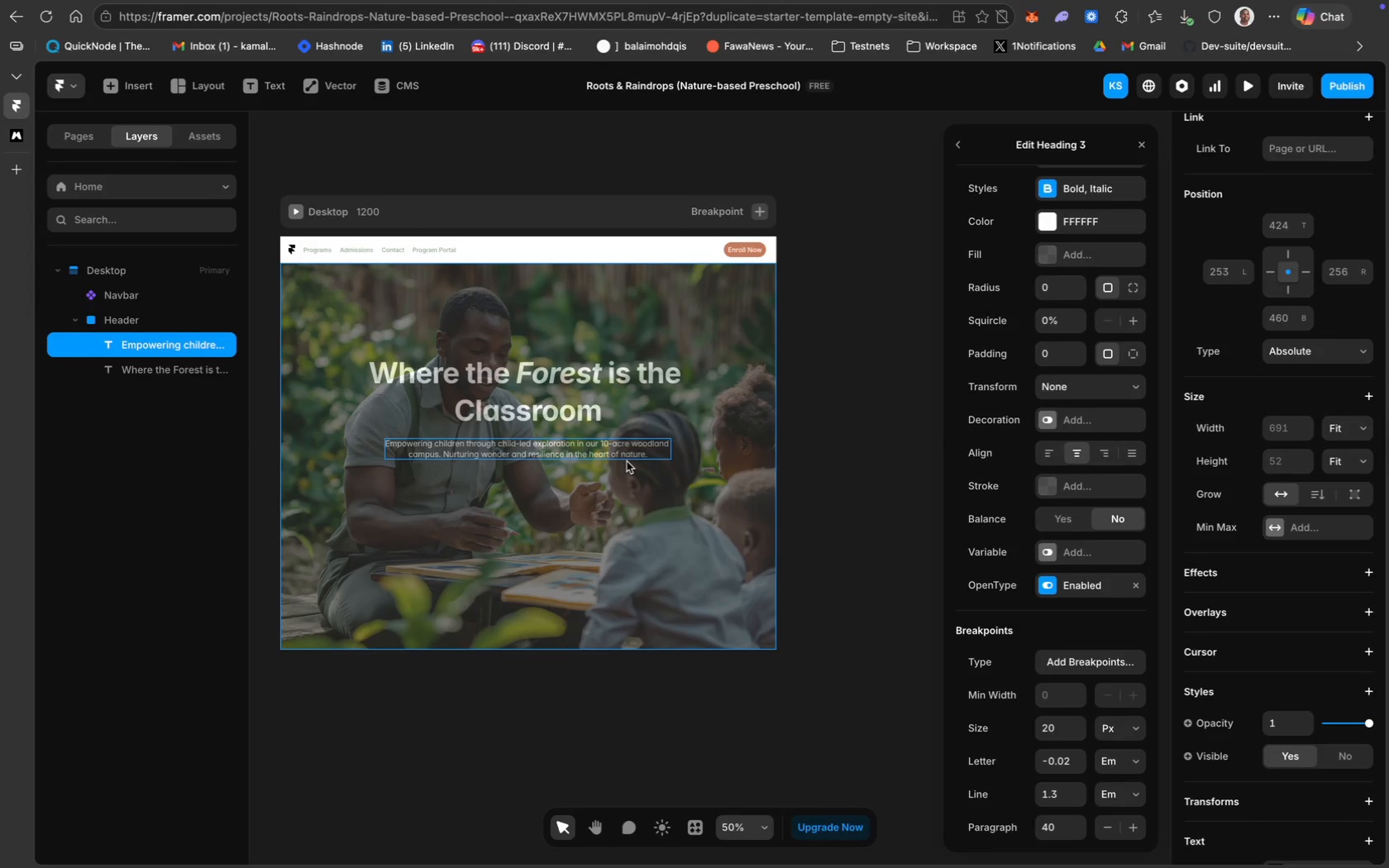 
wait(5.89)
 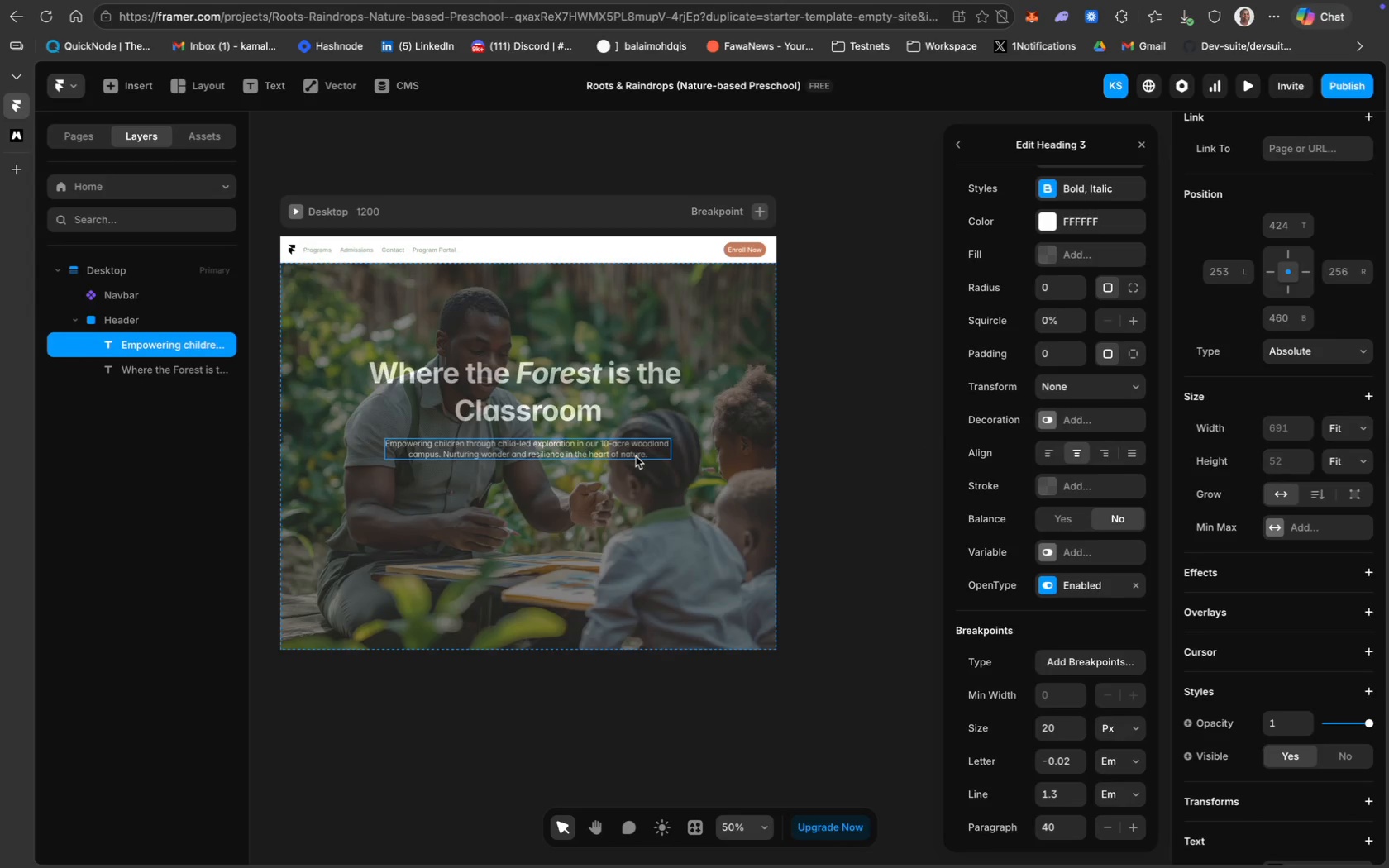 
left_click([580, 498])
 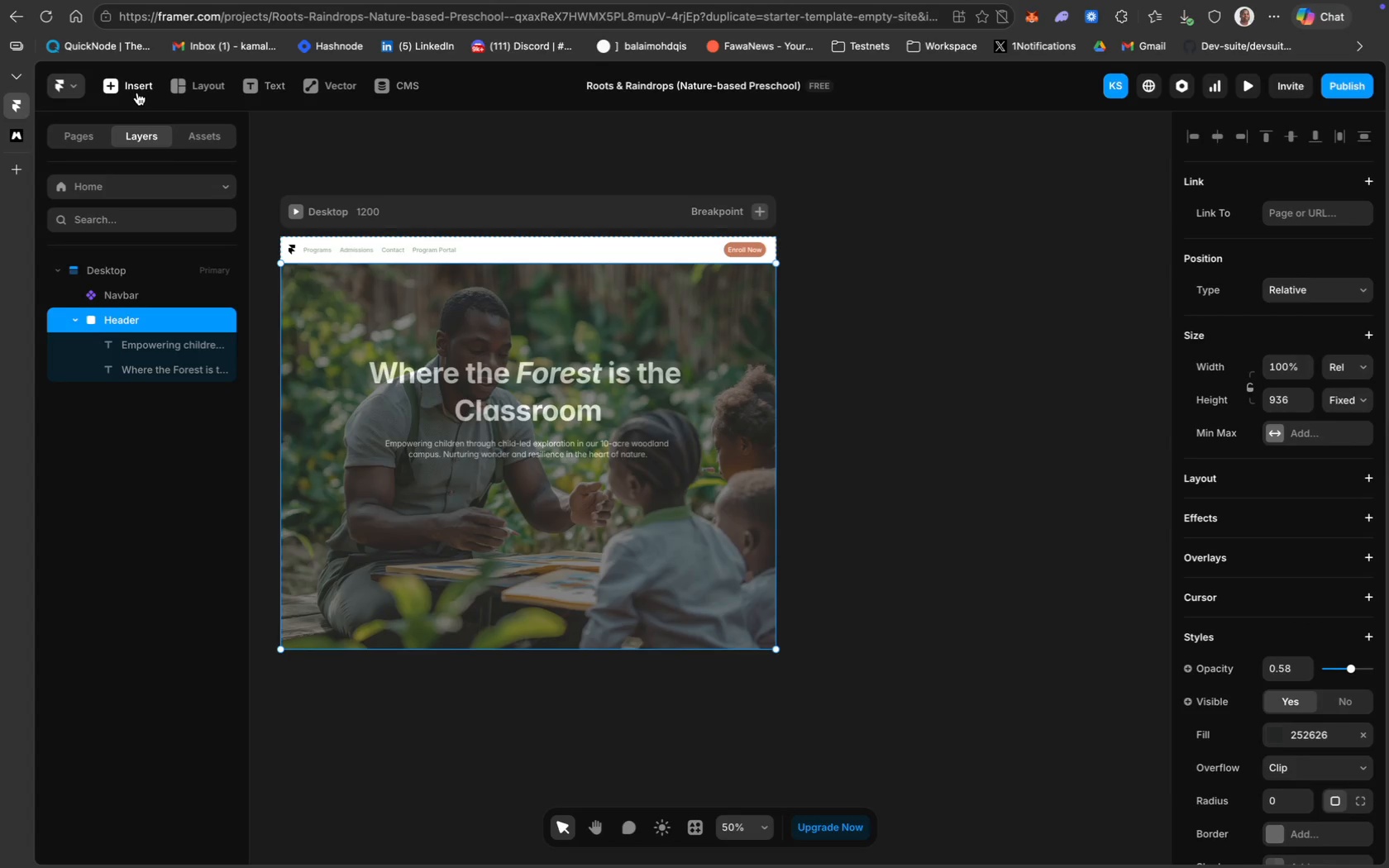 
left_click([138, 91])
 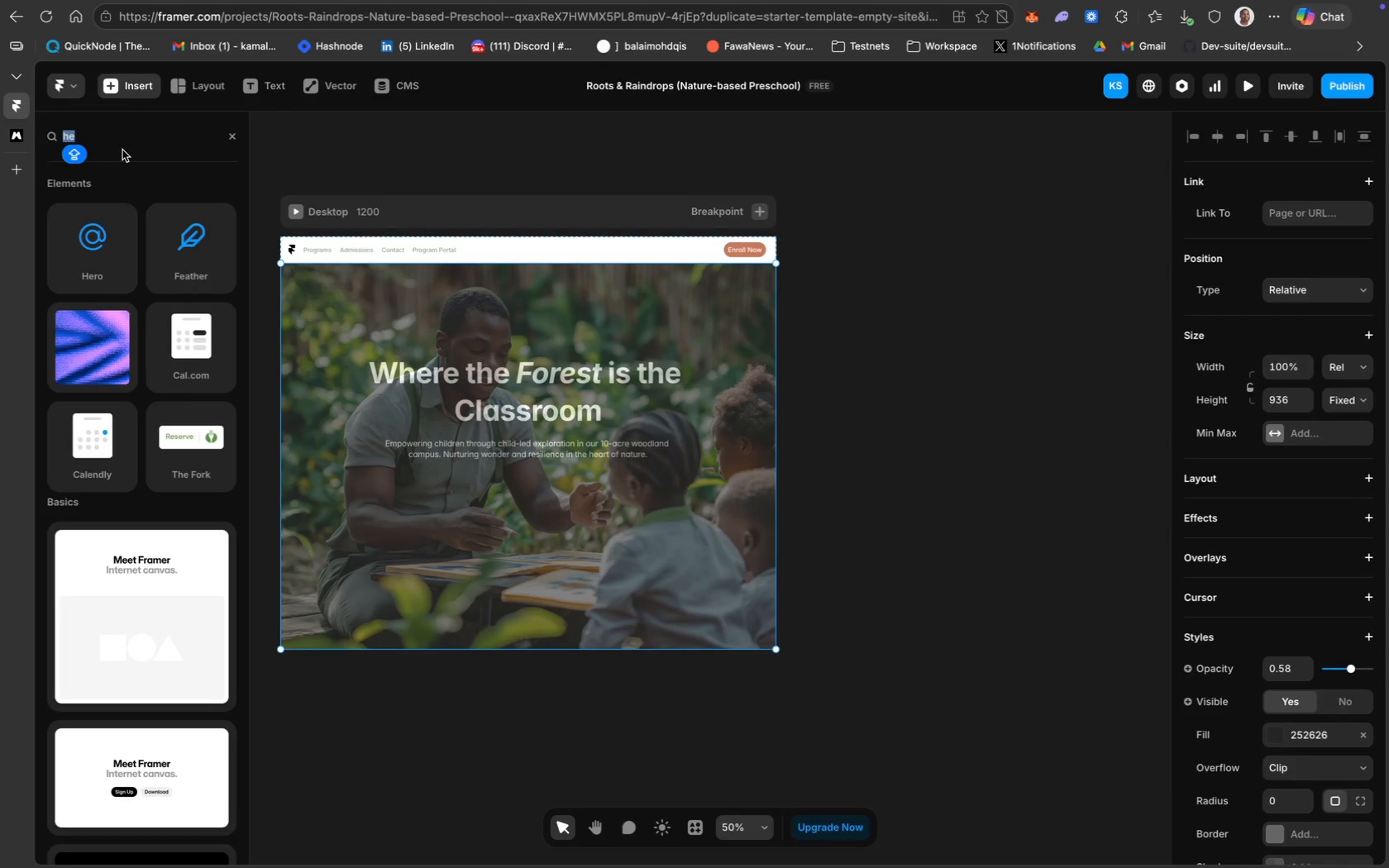 
type(BU)
 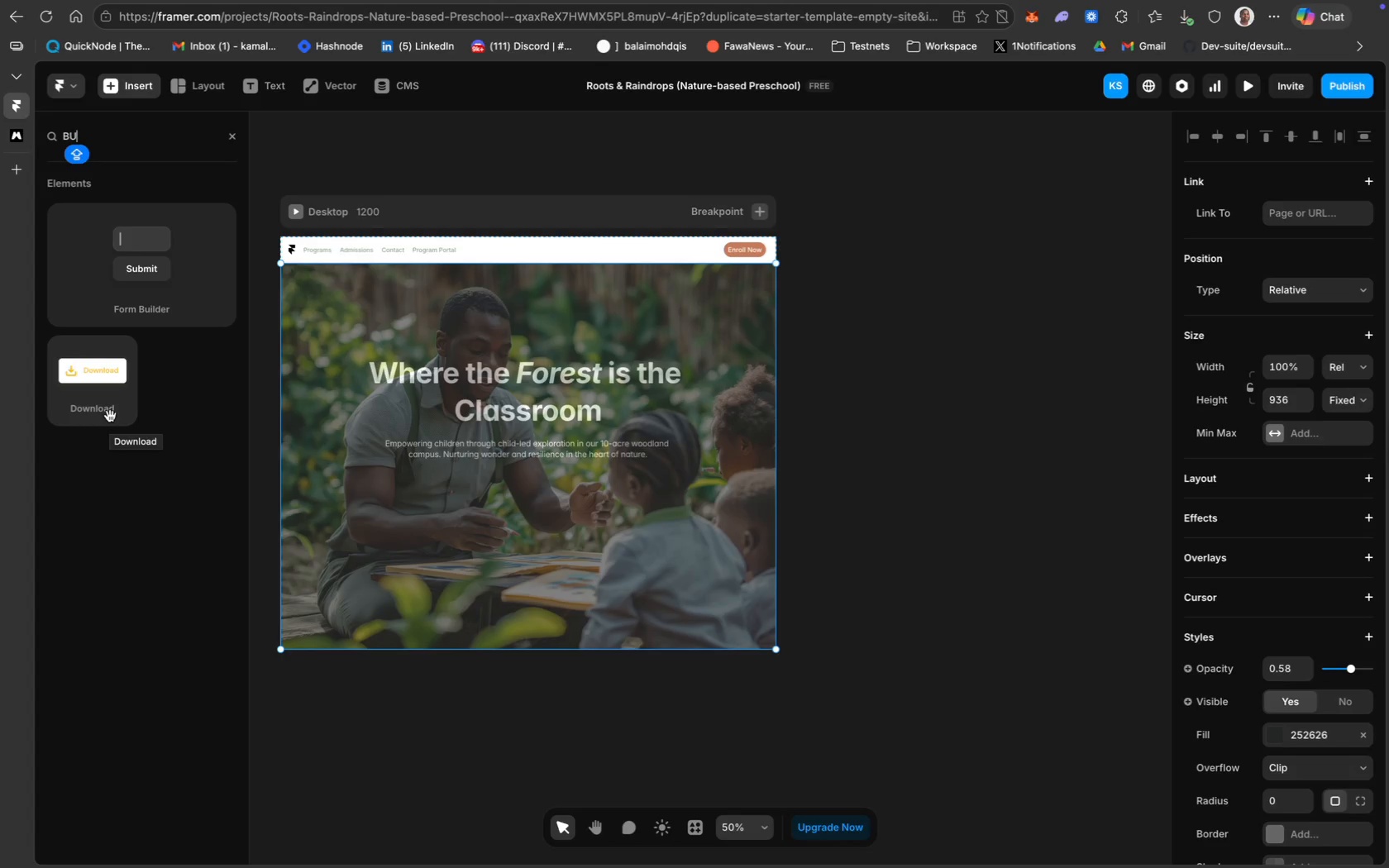 
wait(14.84)
 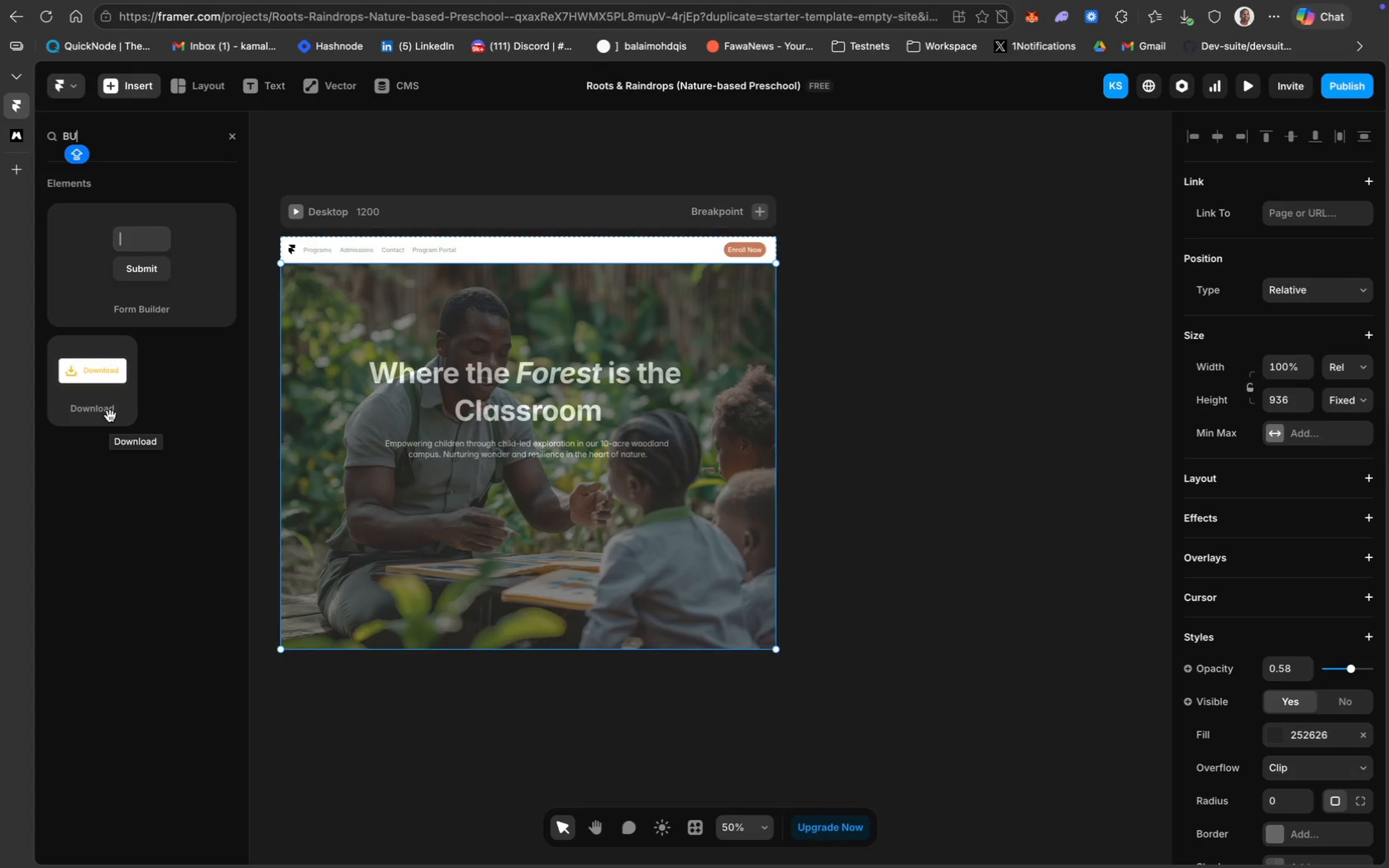 
mouse_move([123, 415])
 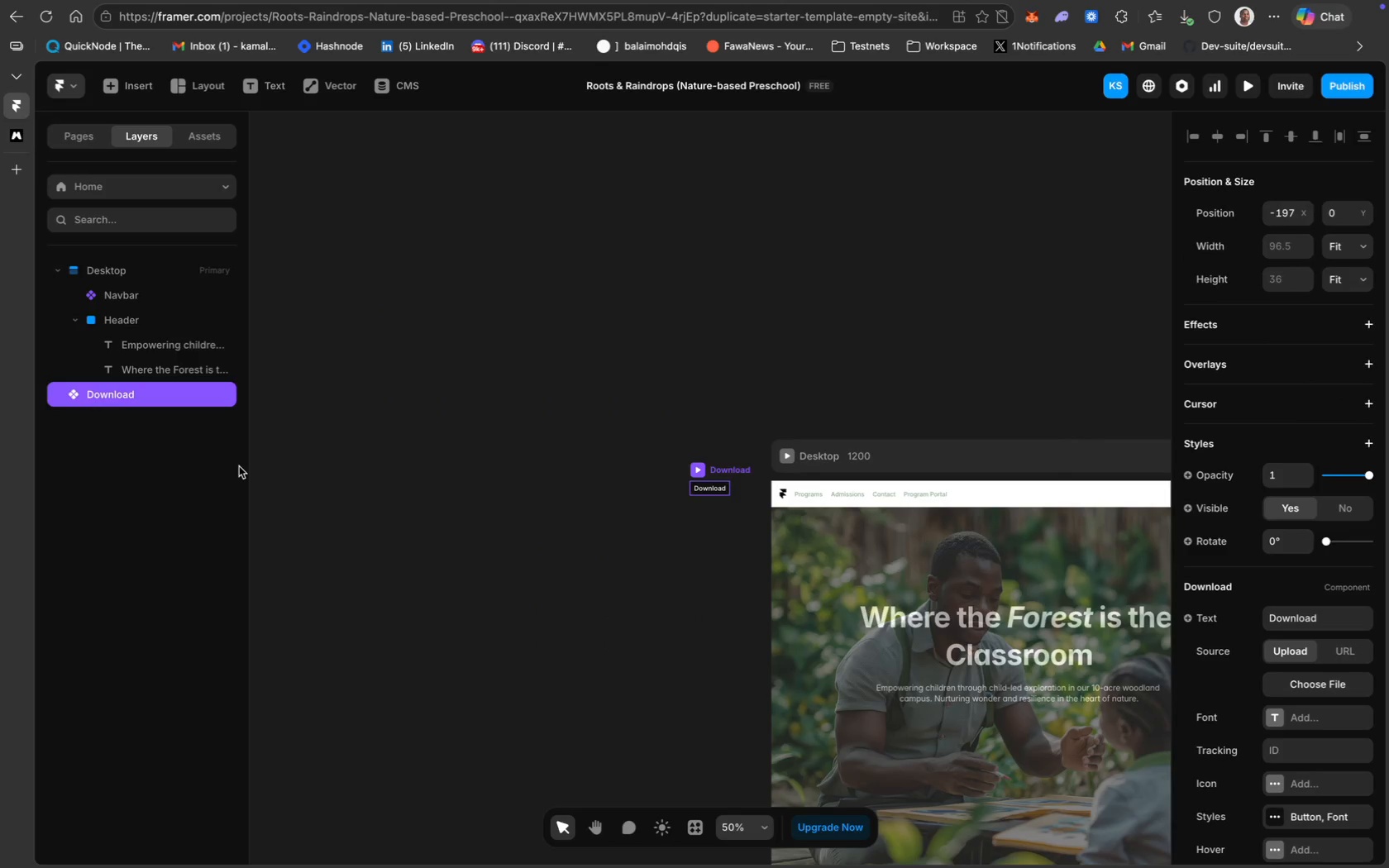 
scroll: coordinate [494, 459], scroll_direction: down, amount: 111.0
 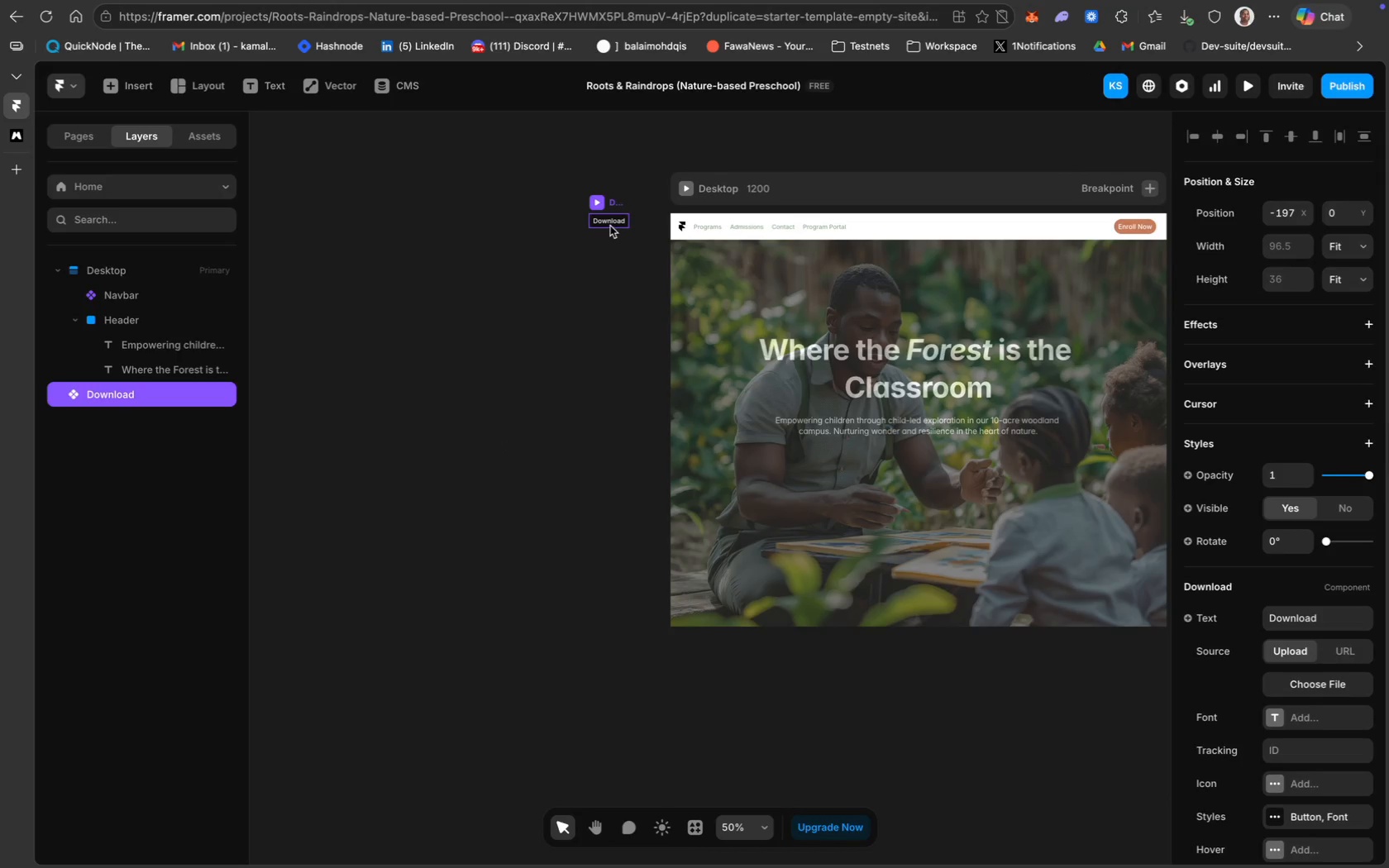 
left_click_drag(start_coordinate=[612, 222], to_coordinate=[792, 482])
 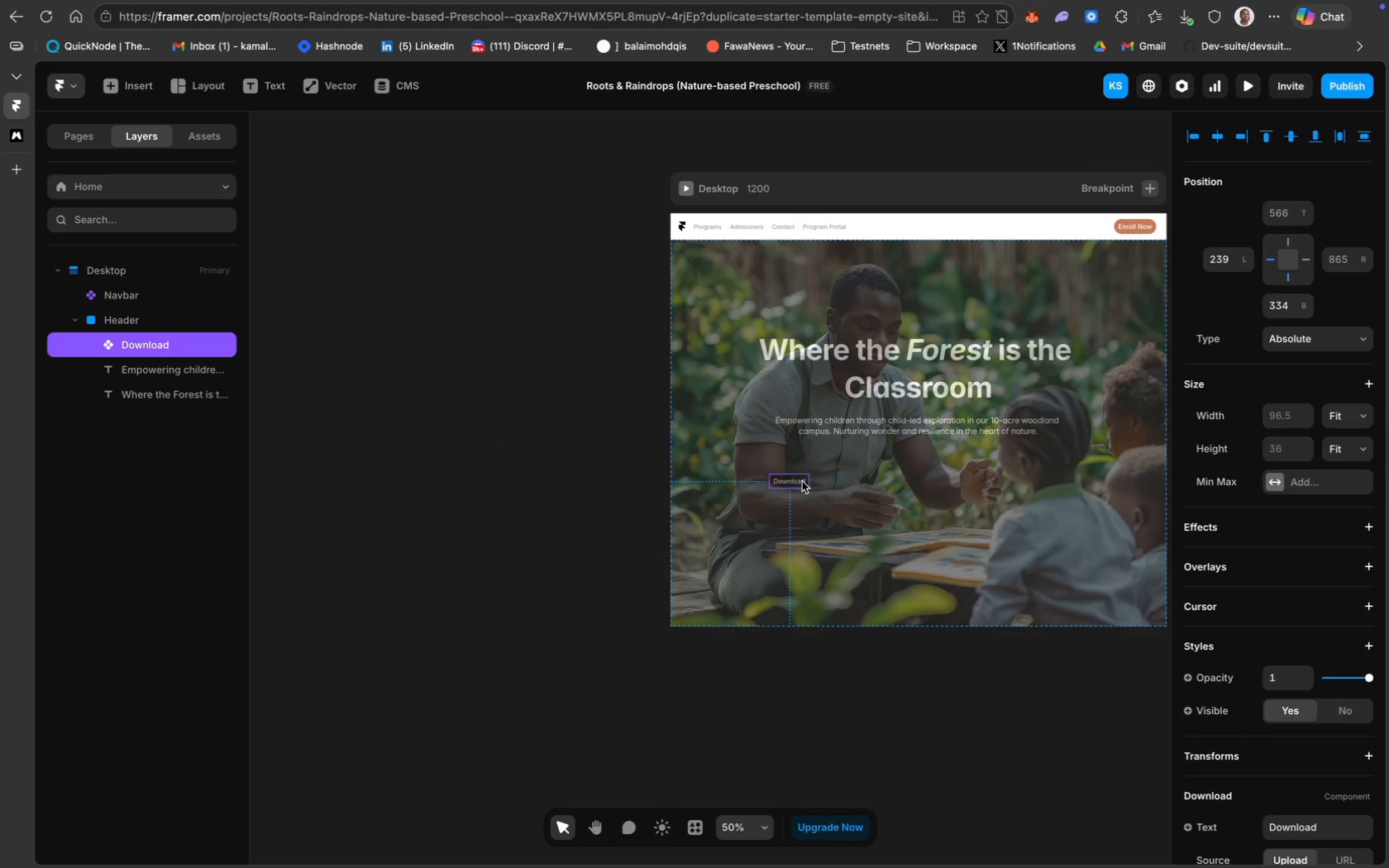 
left_click_drag(start_coordinate=[801, 481], to_coordinate=[823, 466])
 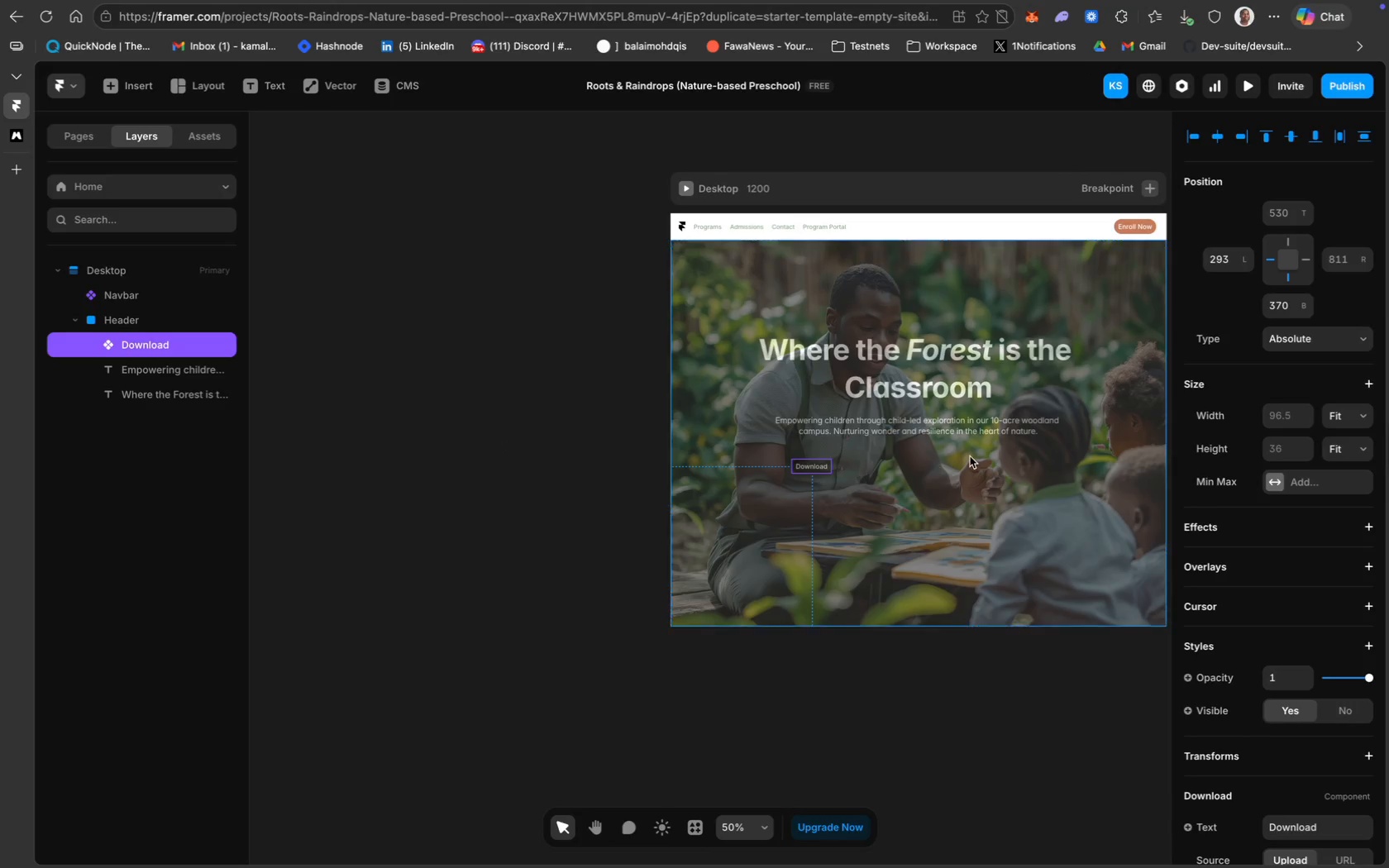 
scroll: coordinate [970, 456], scroll_direction: down, amount: 16.0
 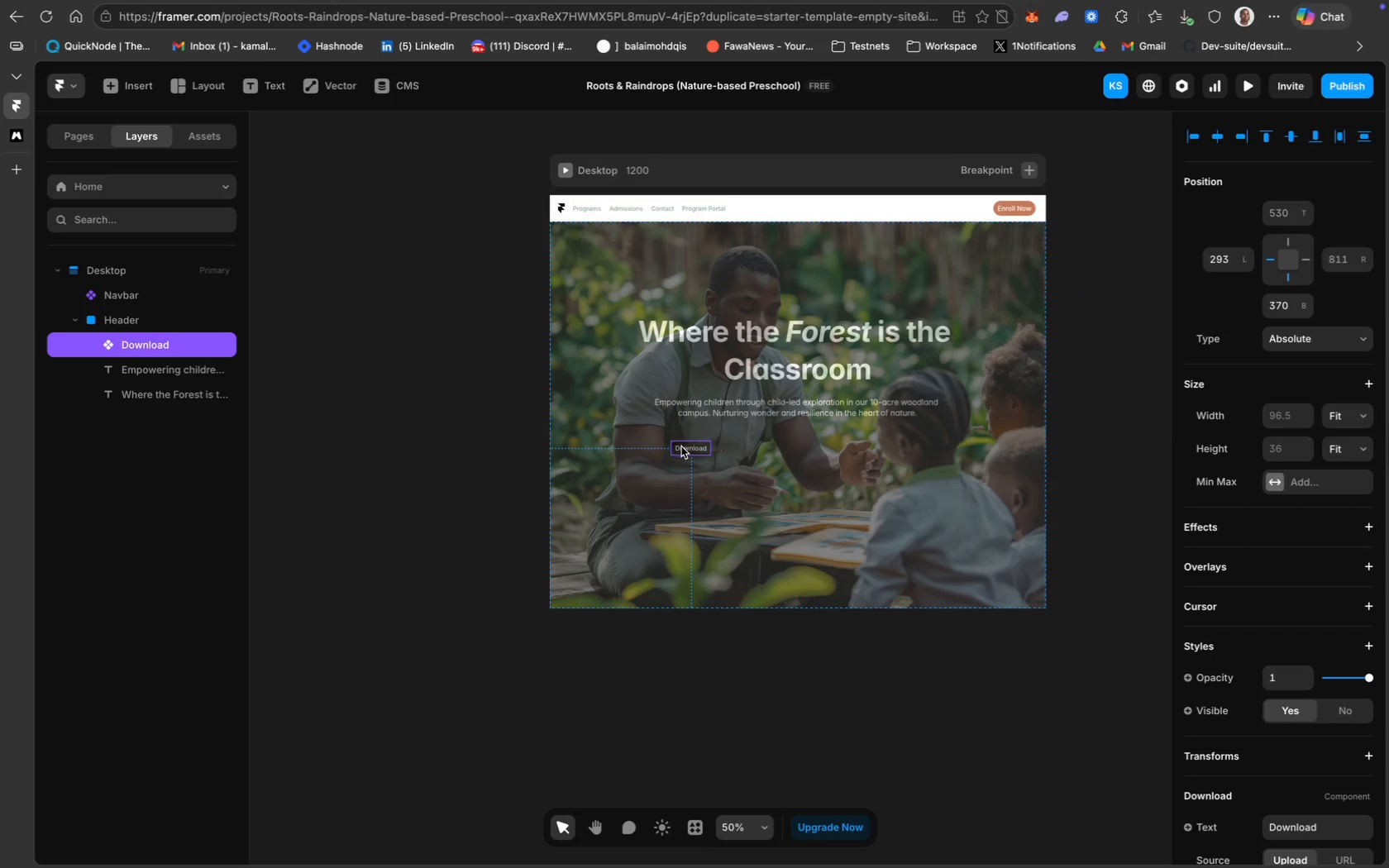 
left_click_drag(start_coordinate=[693, 447], to_coordinate=[701, 441])
 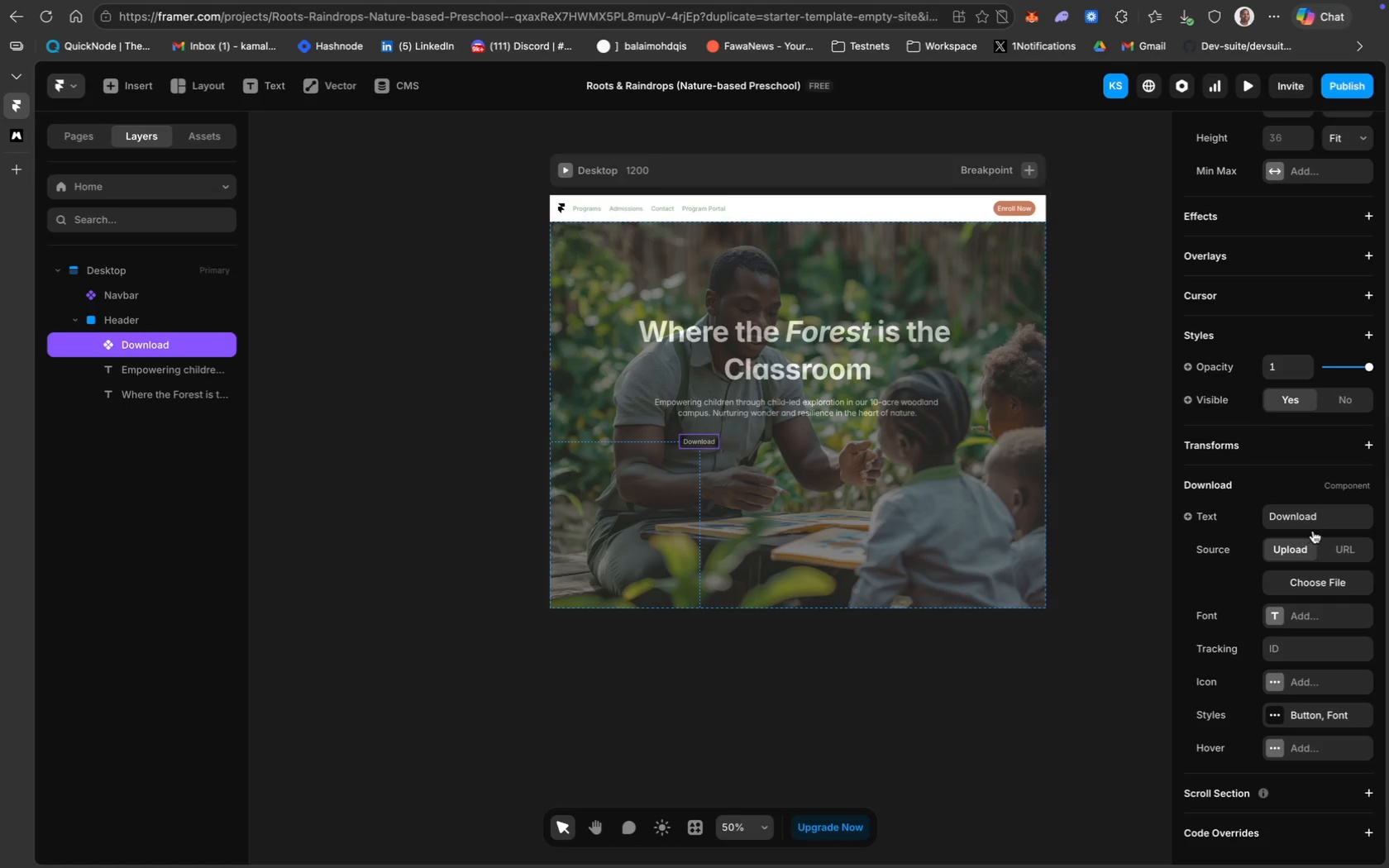 
wait(6.68)
 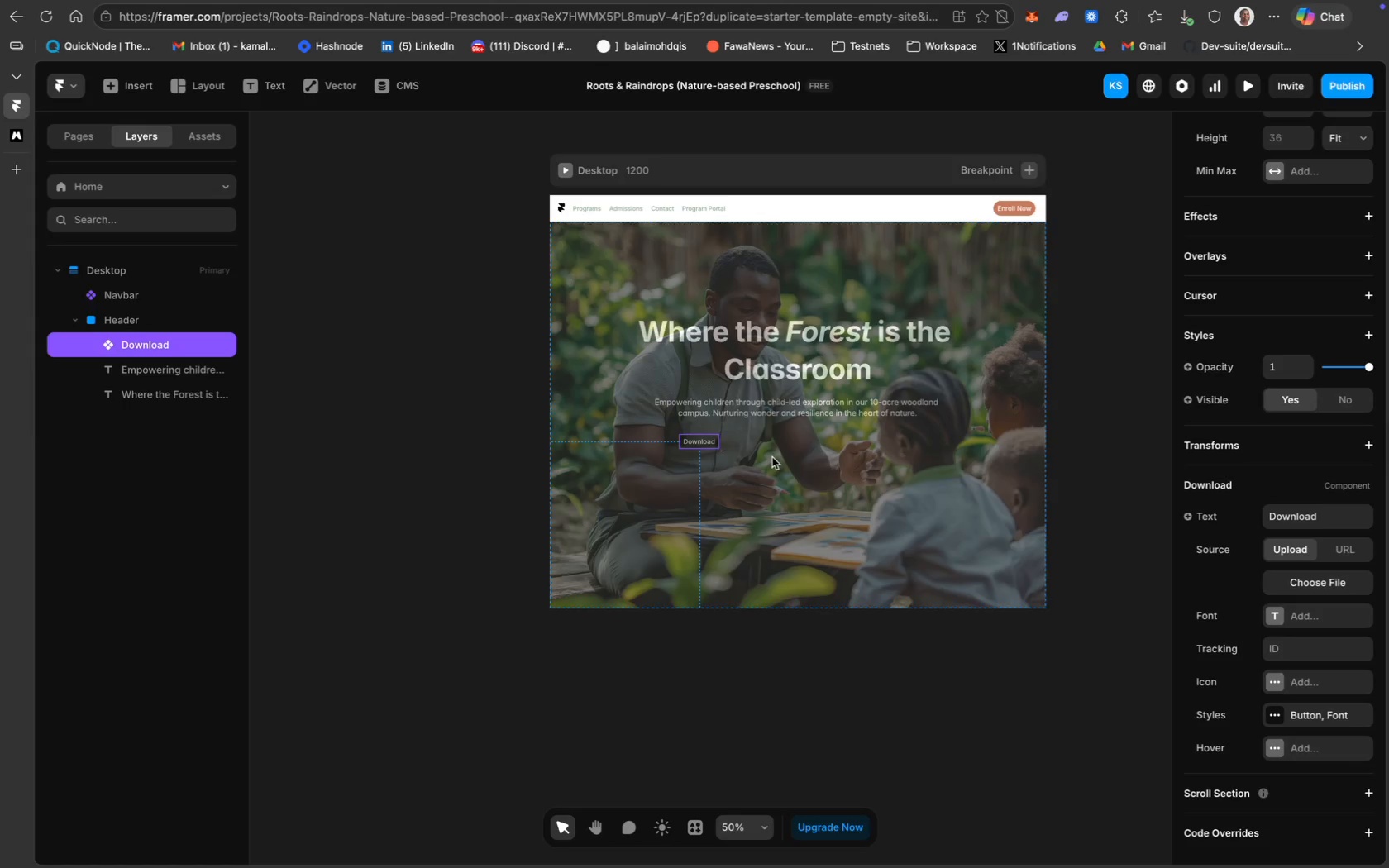 
left_click([692, 444])
 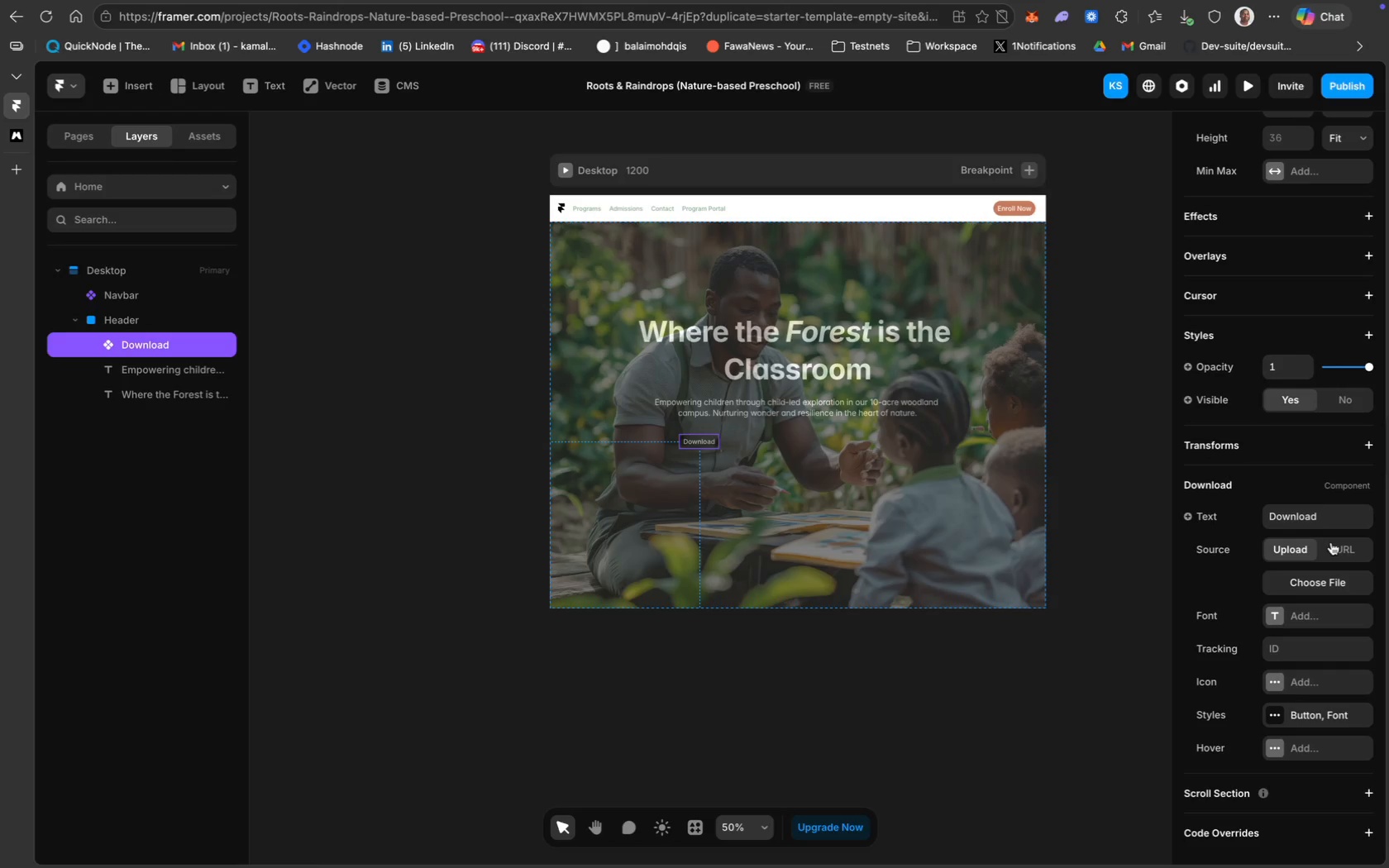 
wait(6.24)
 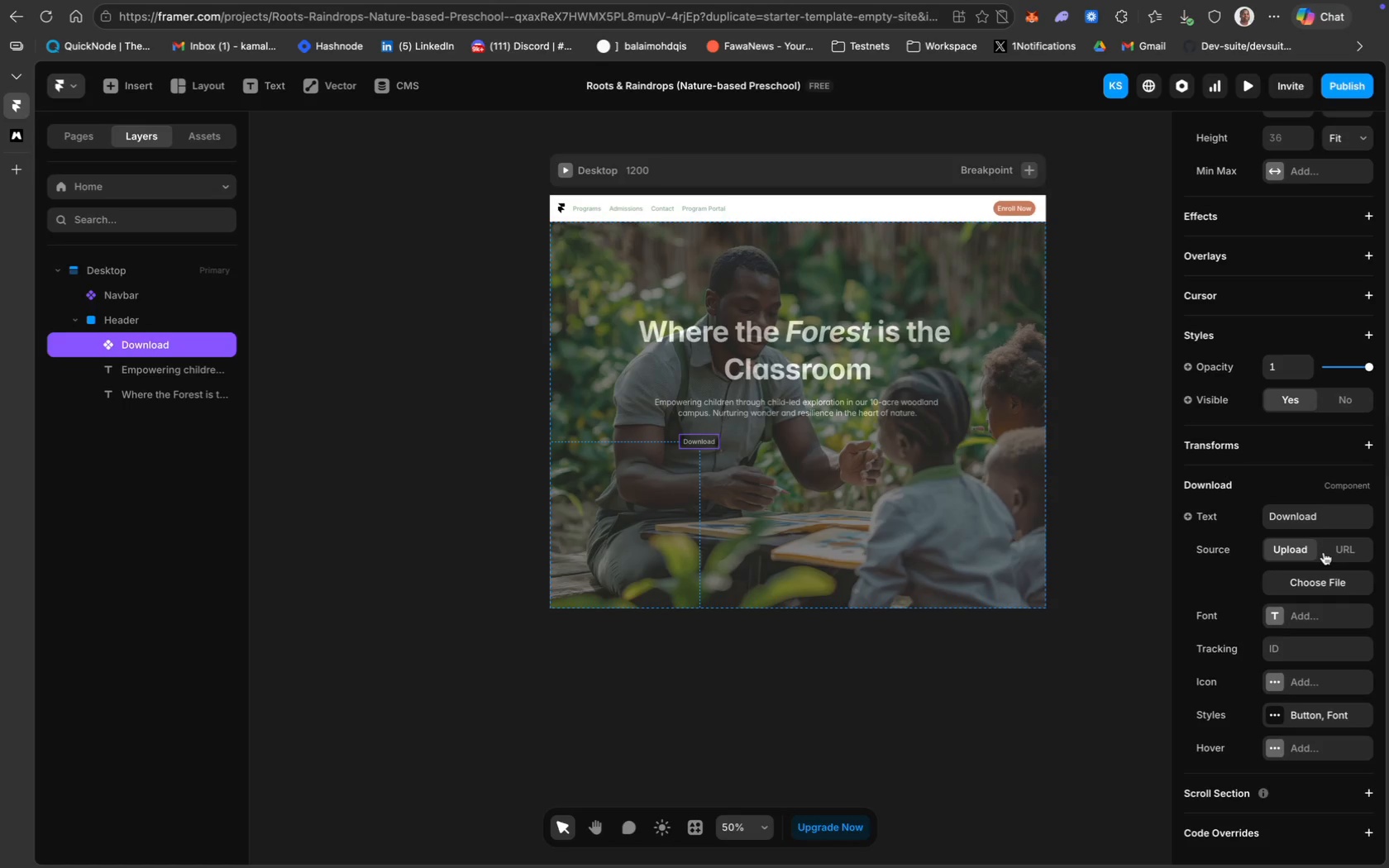 
left_click([1346, 553])
 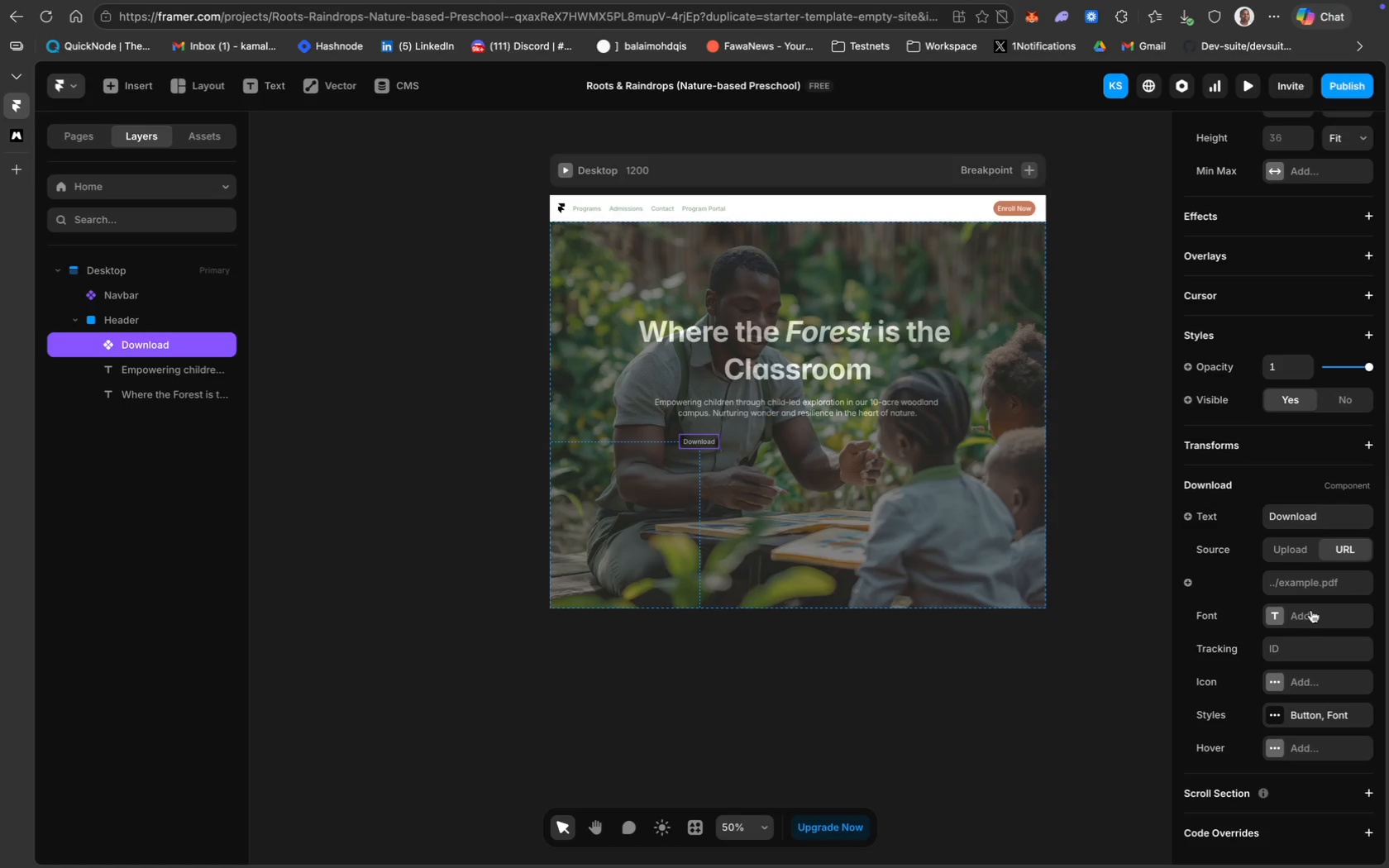 
wait(9.59)
 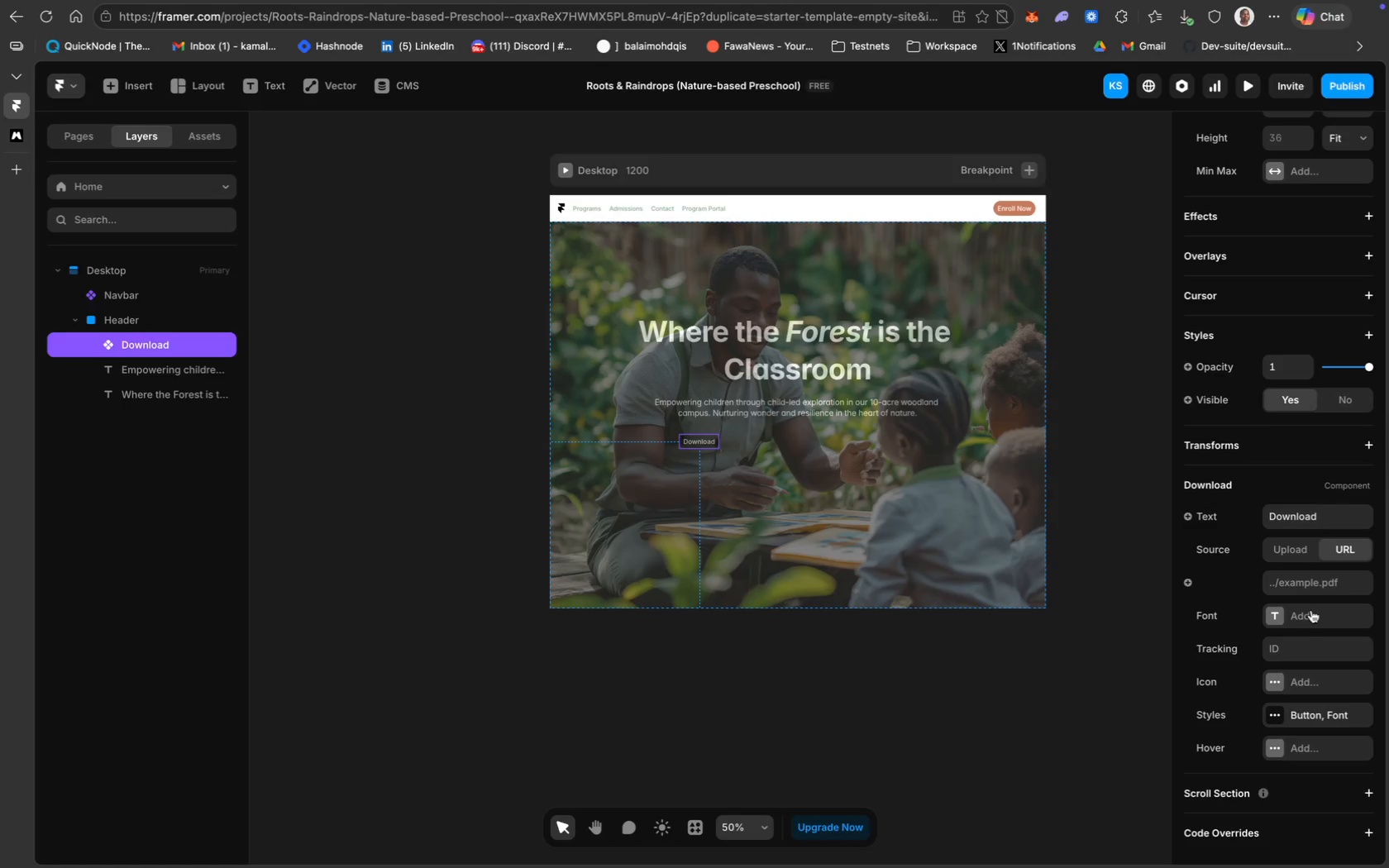 
type(Secure a Summer)
 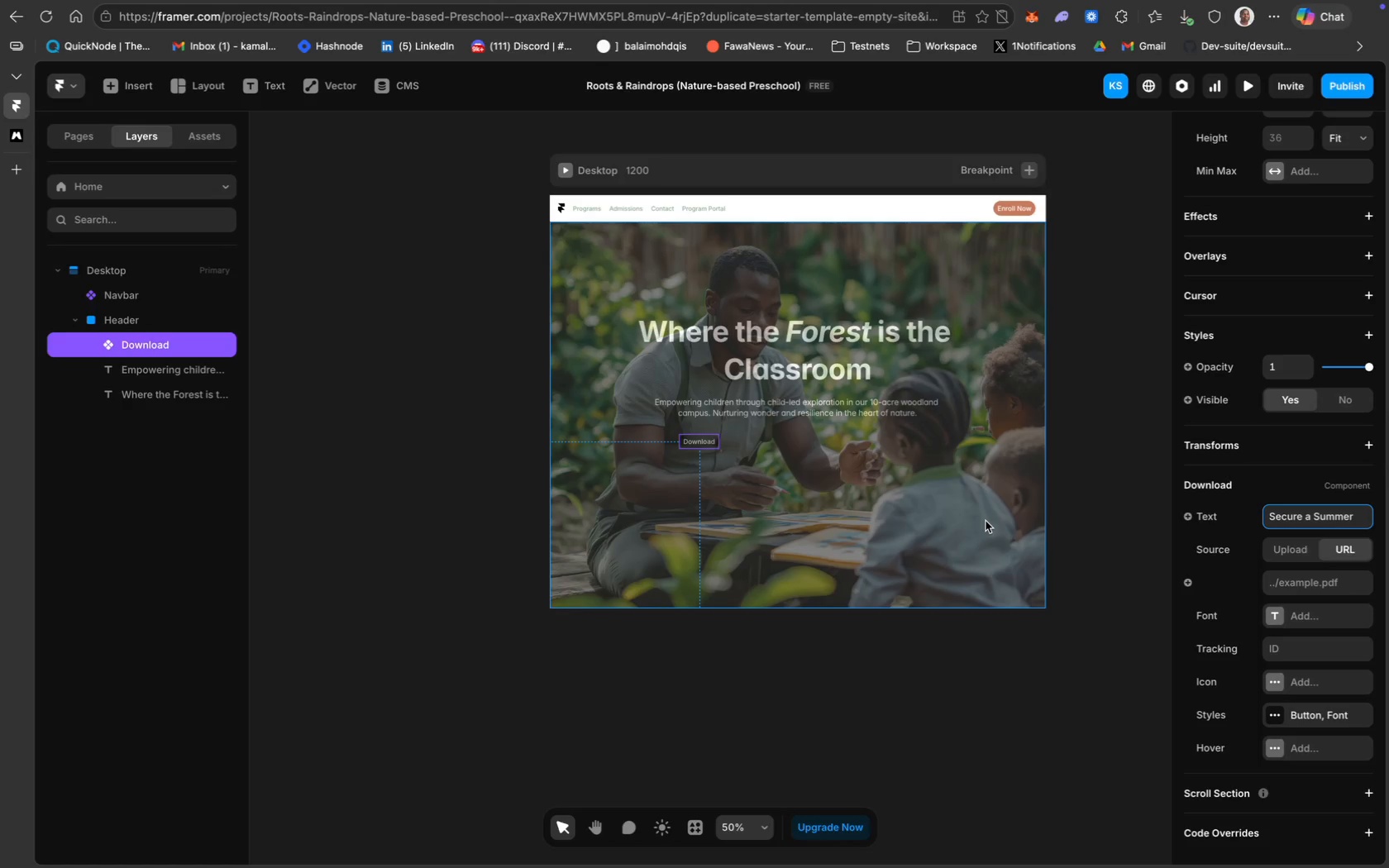 
type( Spot)
 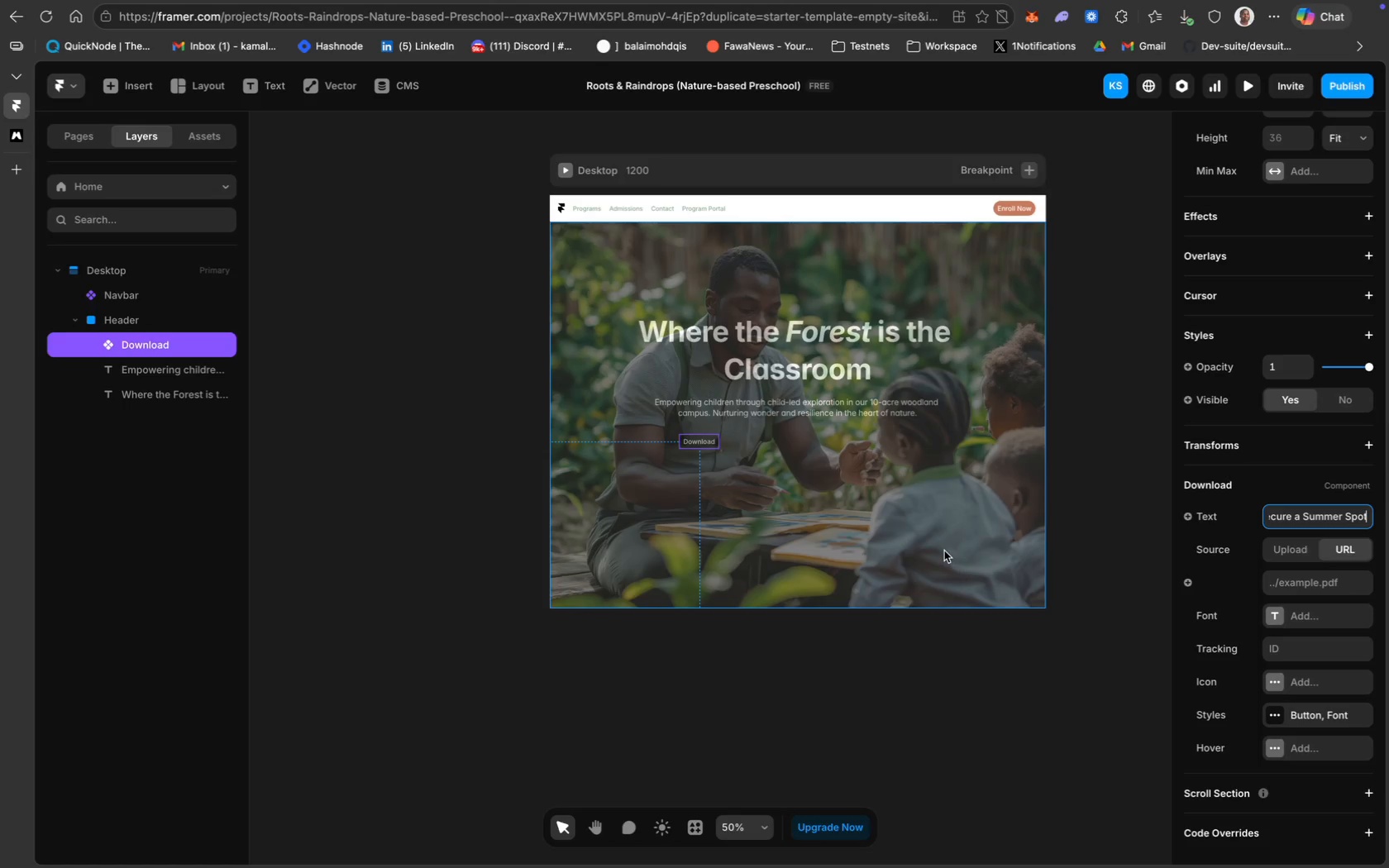 
key(Enter)
 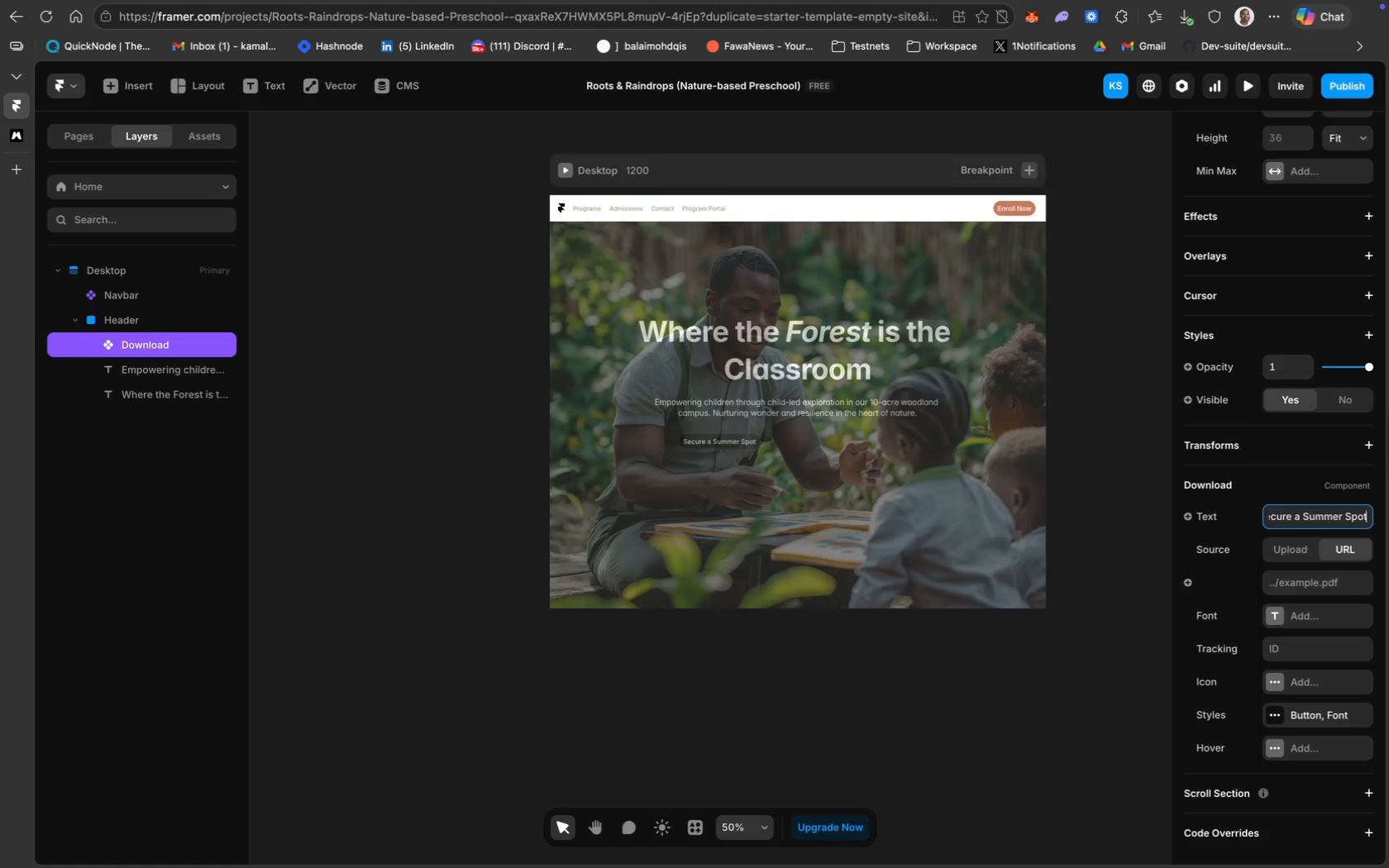 
key(Enter)
 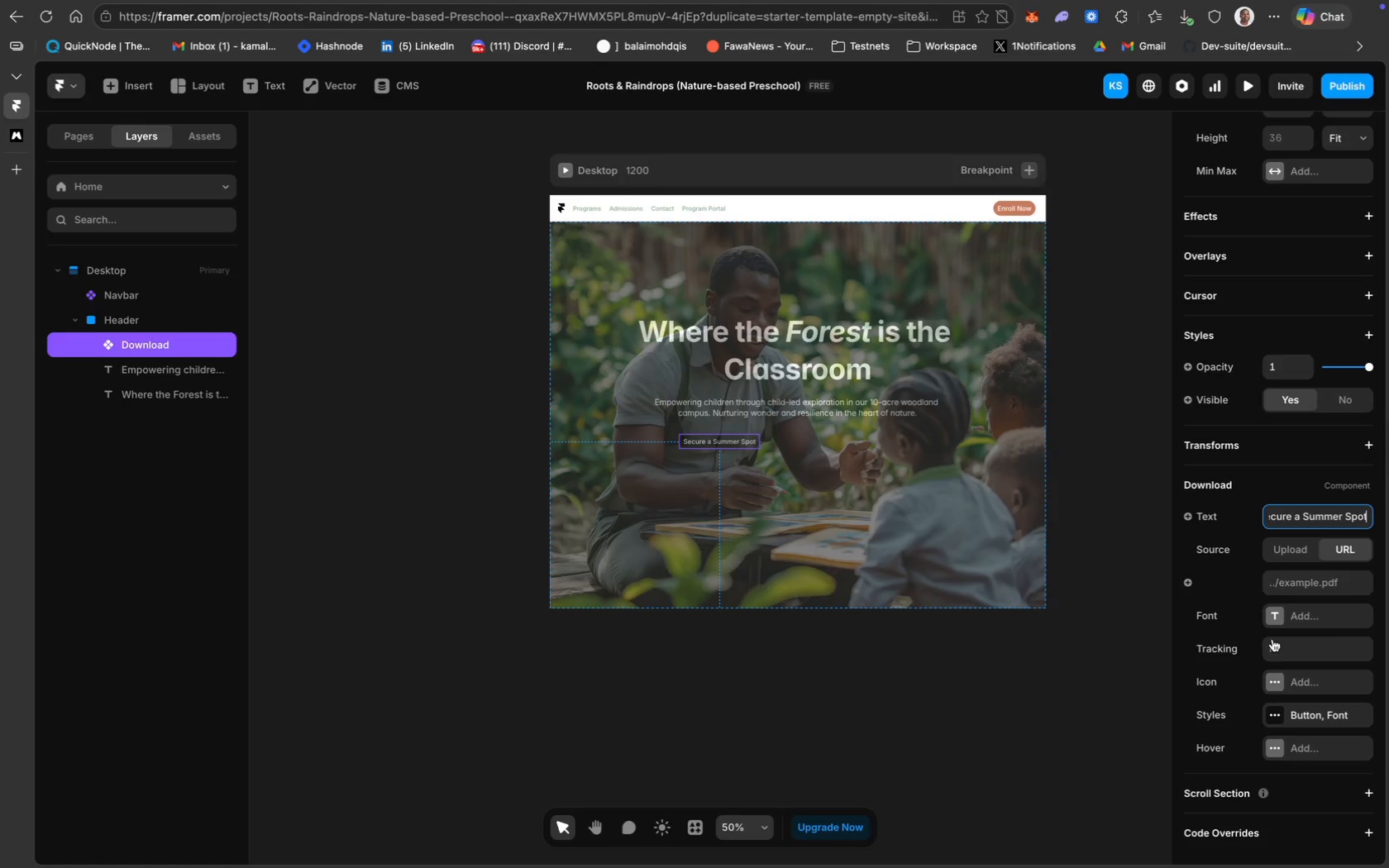 
scroll: coordinate [1303, 641], scroll_direction: down, amount: 19.0
 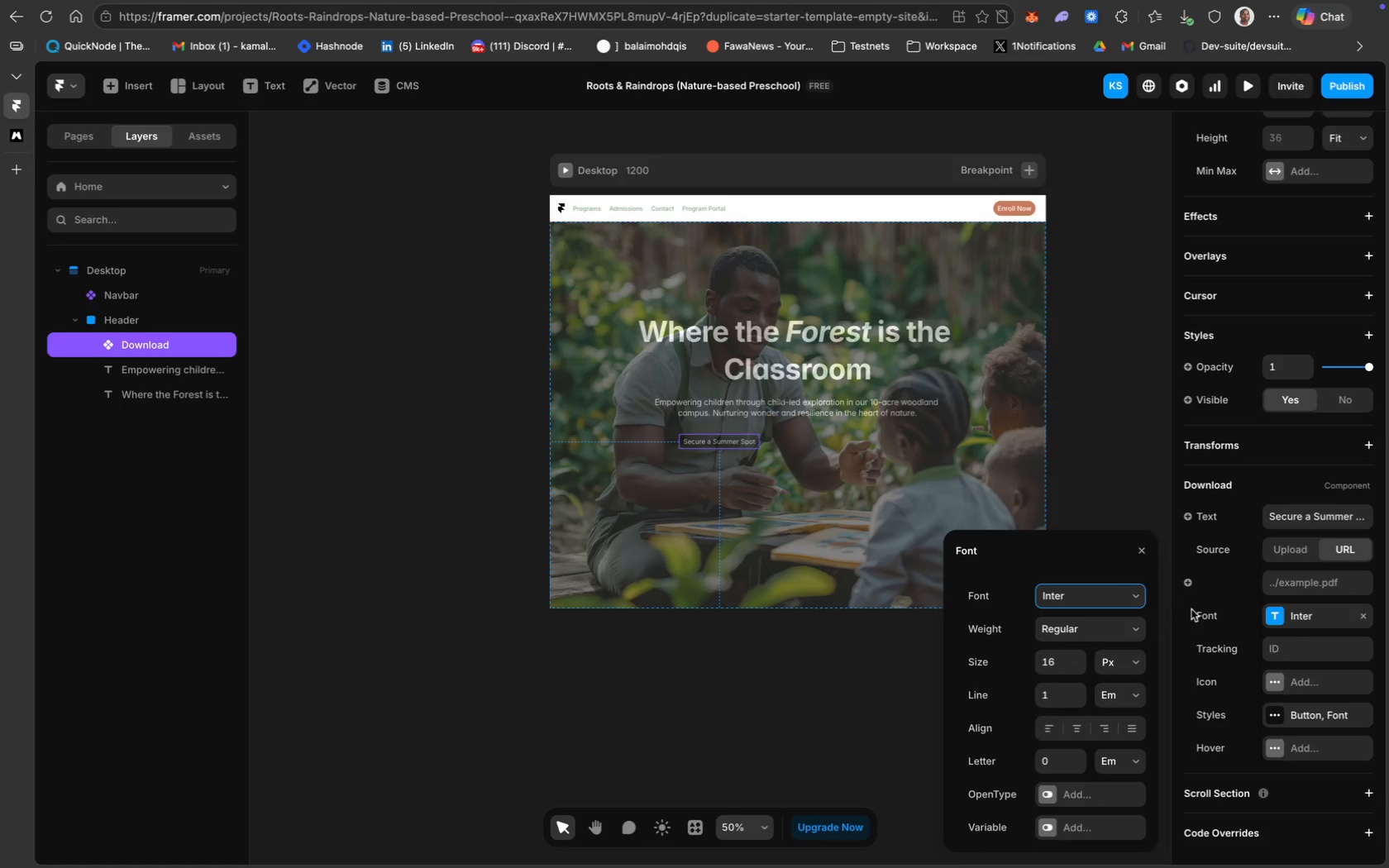 
left_click([1224, 599])
 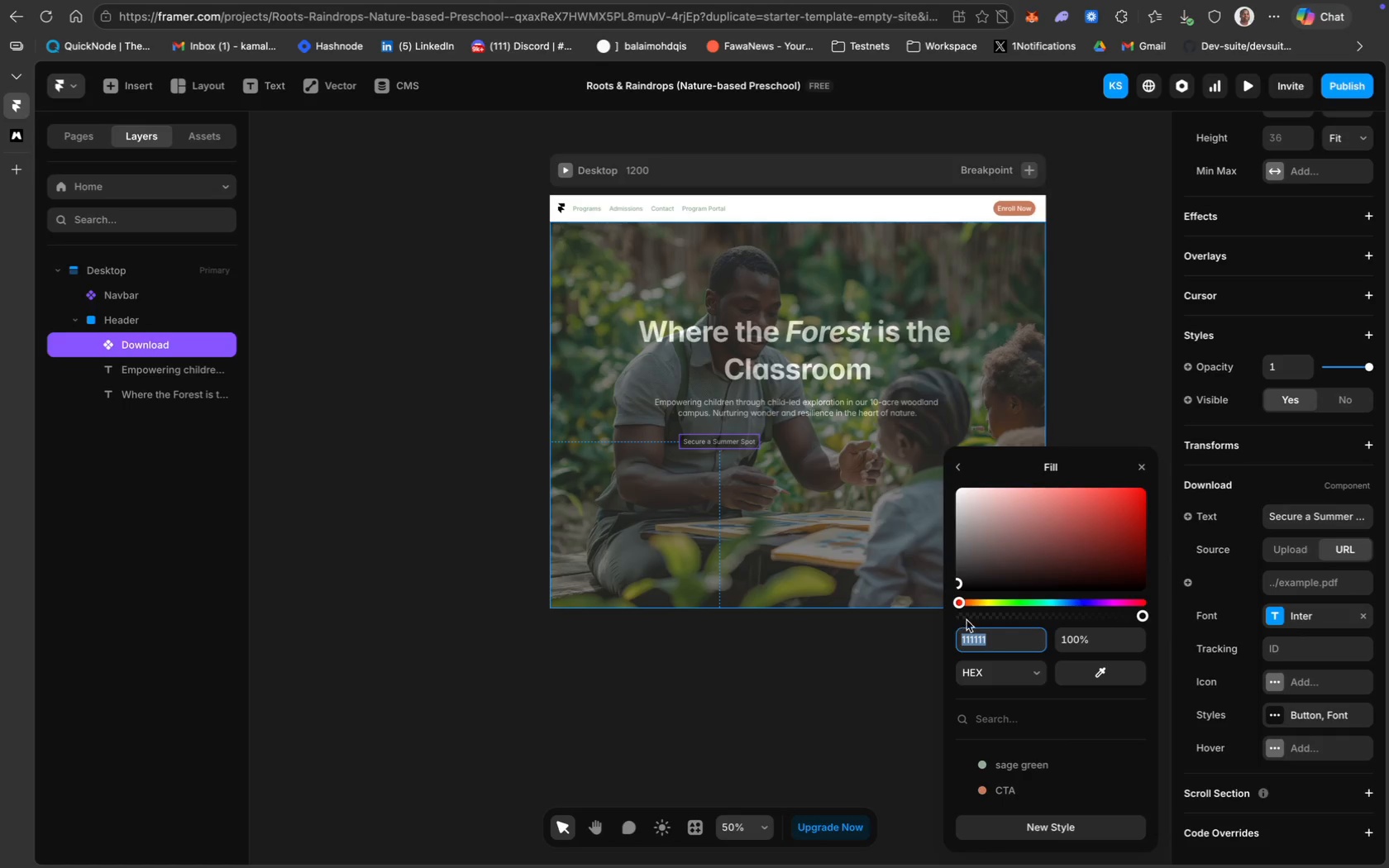 
wait(6.89)
 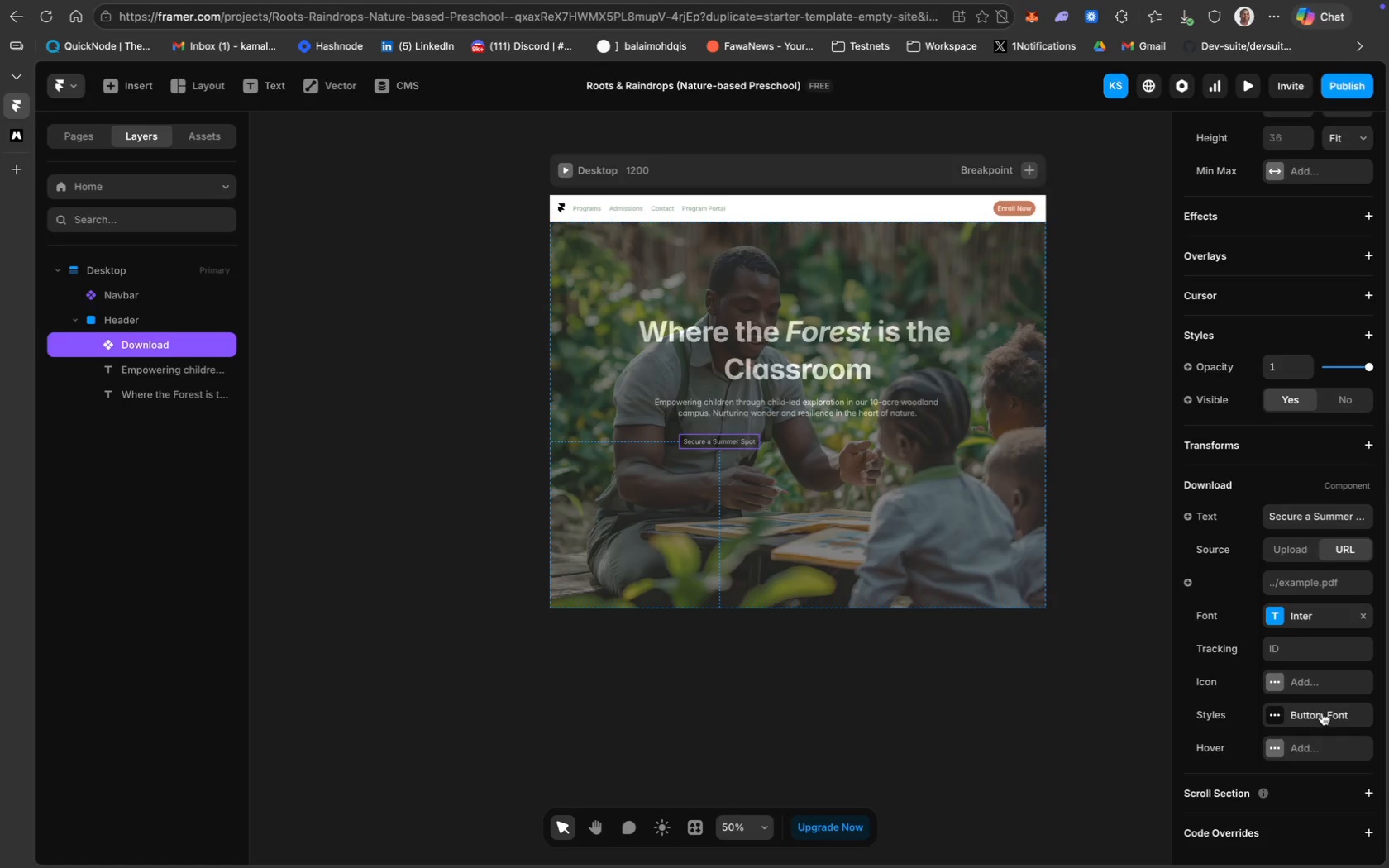 
mouse_move([1035, 774])
 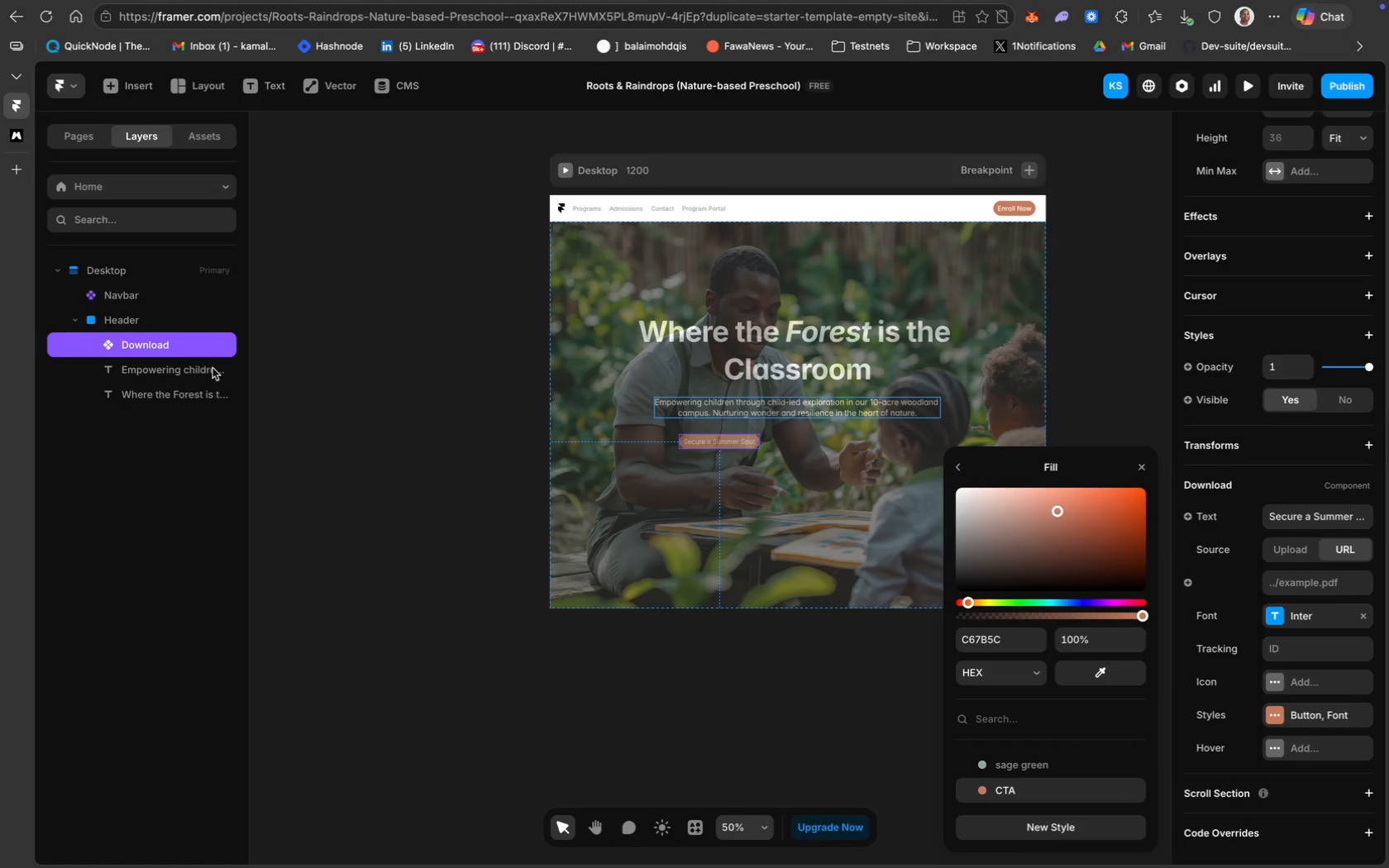 
left_click_drag(start_coordinate=[166, 345], to_coordinate=[169, 407])
 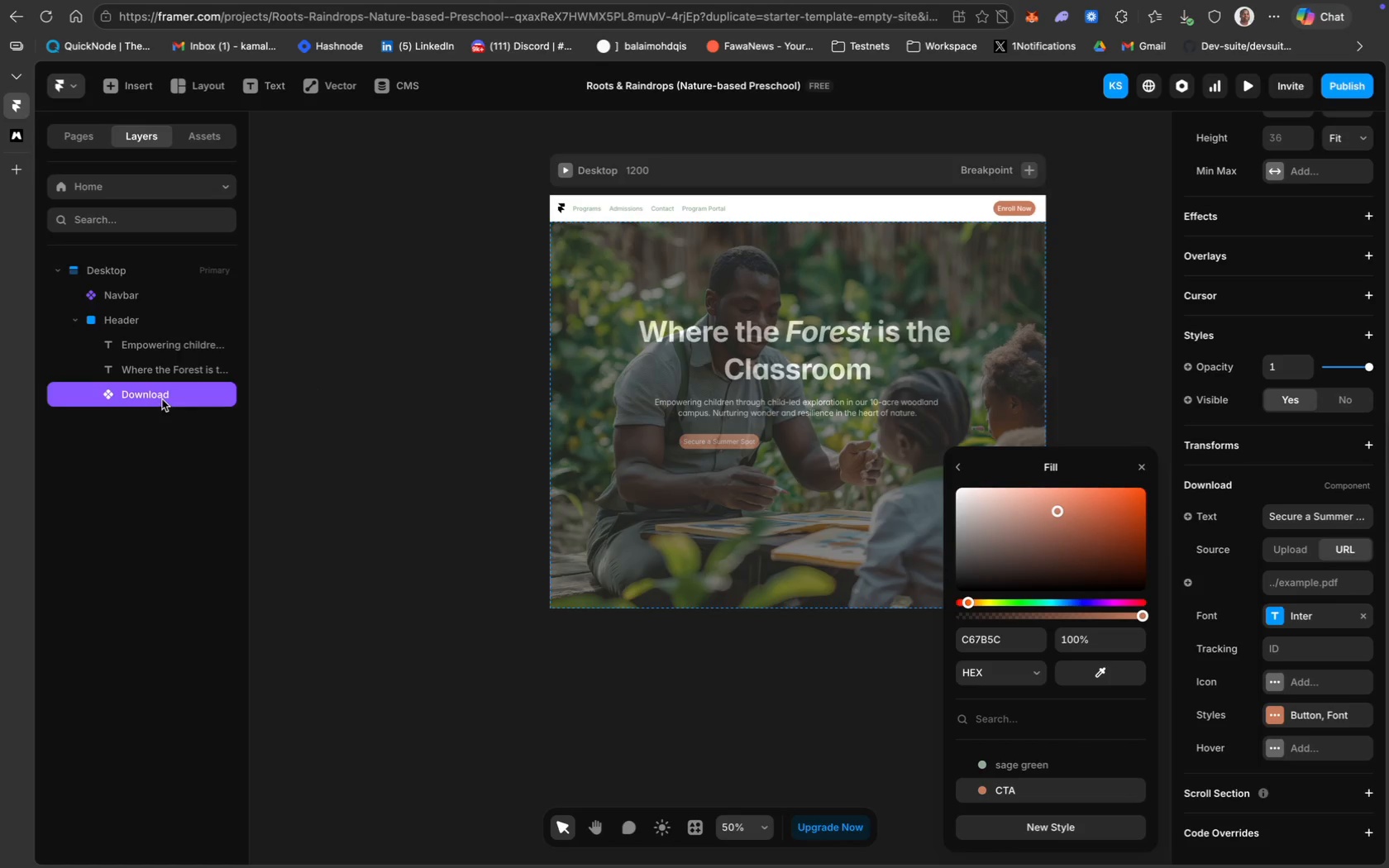 
left_click_drag(start_coordinate=[164, 393], to_coordinate=[163, 417])
 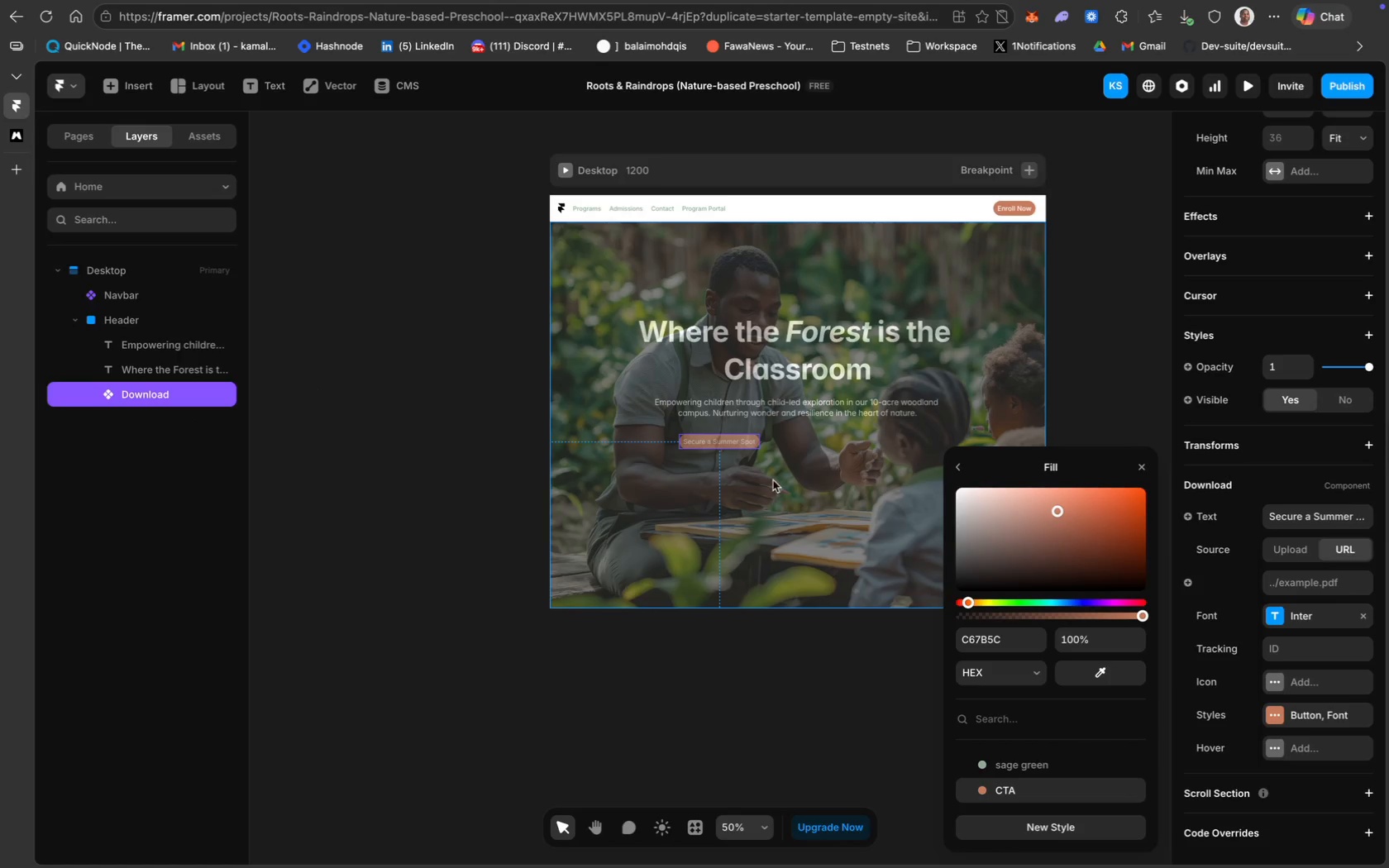 
scroll: coordinate [688, 501], scroll_direction: down, amount: 9.0
 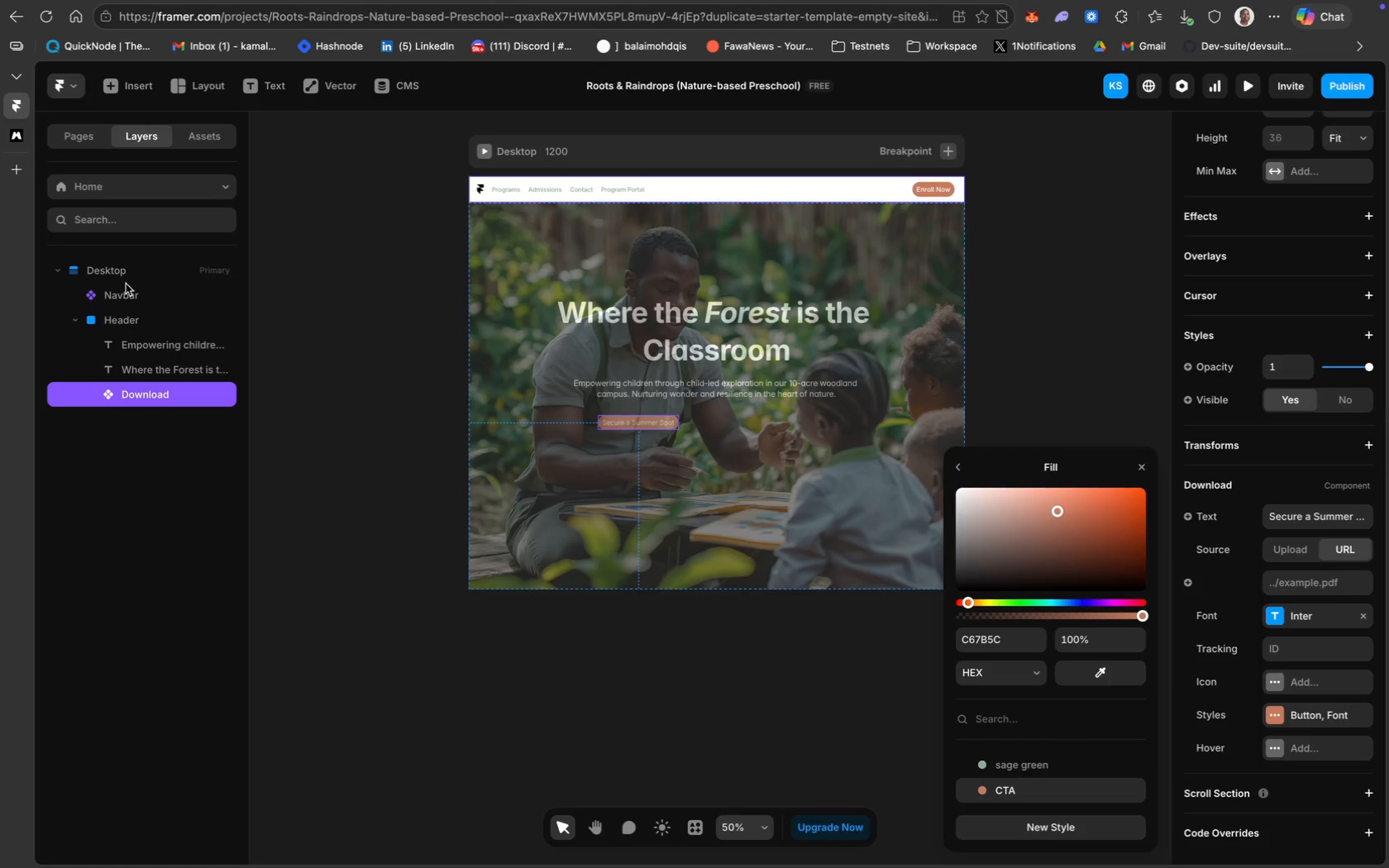 
left_click_drag(start_coordinate=[137, 400], to_coordinate=[124, 441])
 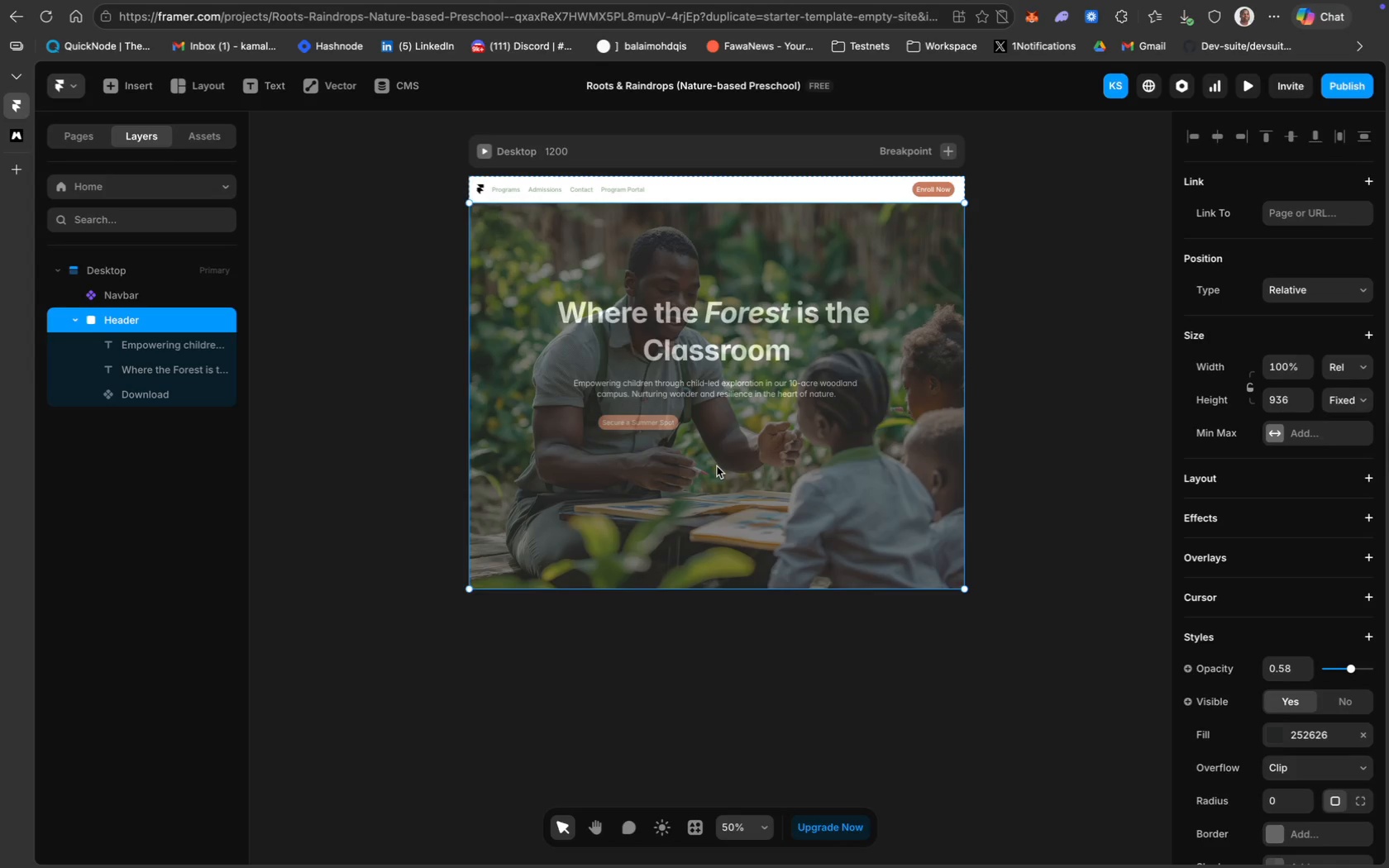 
left_click([656, 428])
 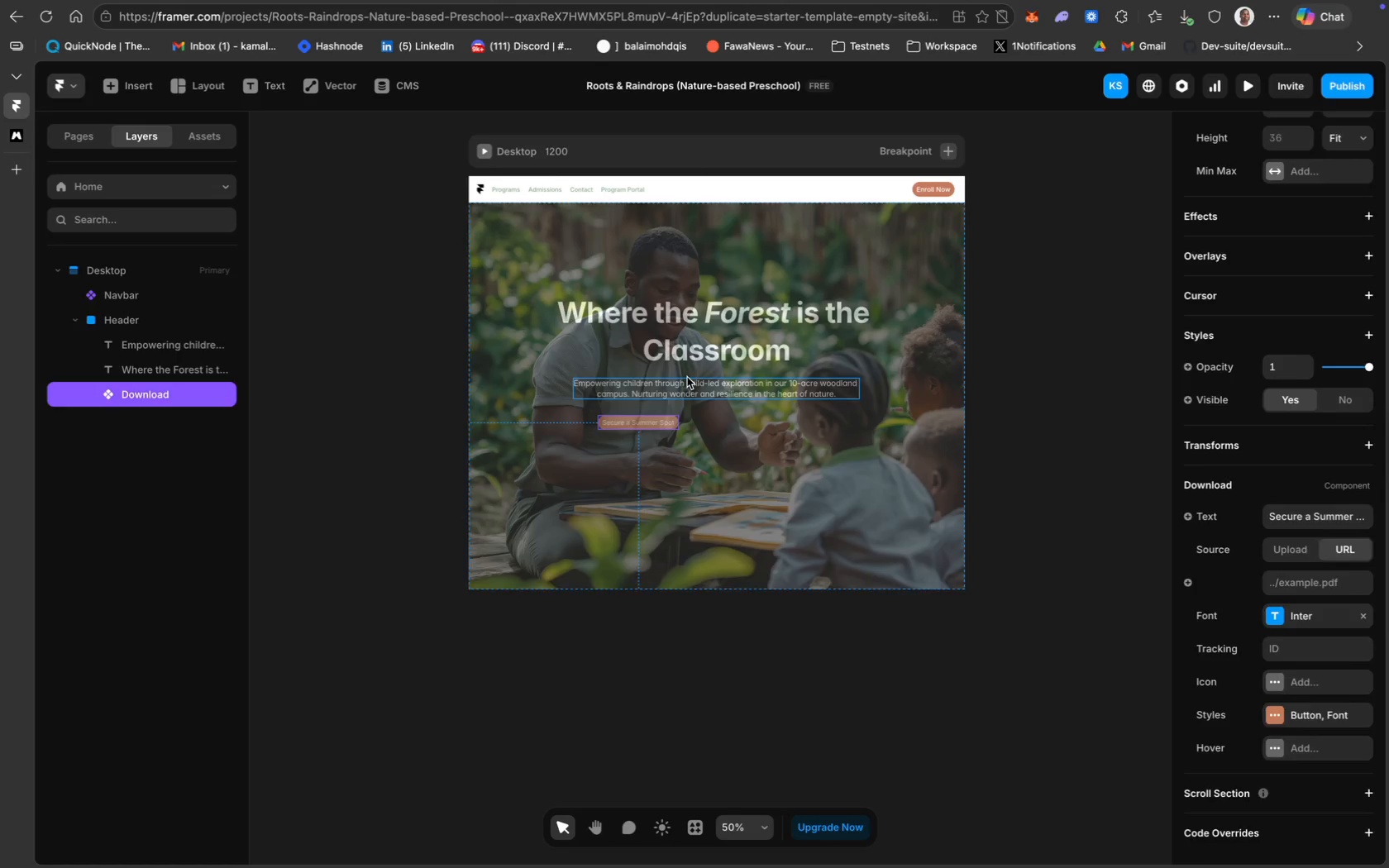 
left_click([688, 377])
 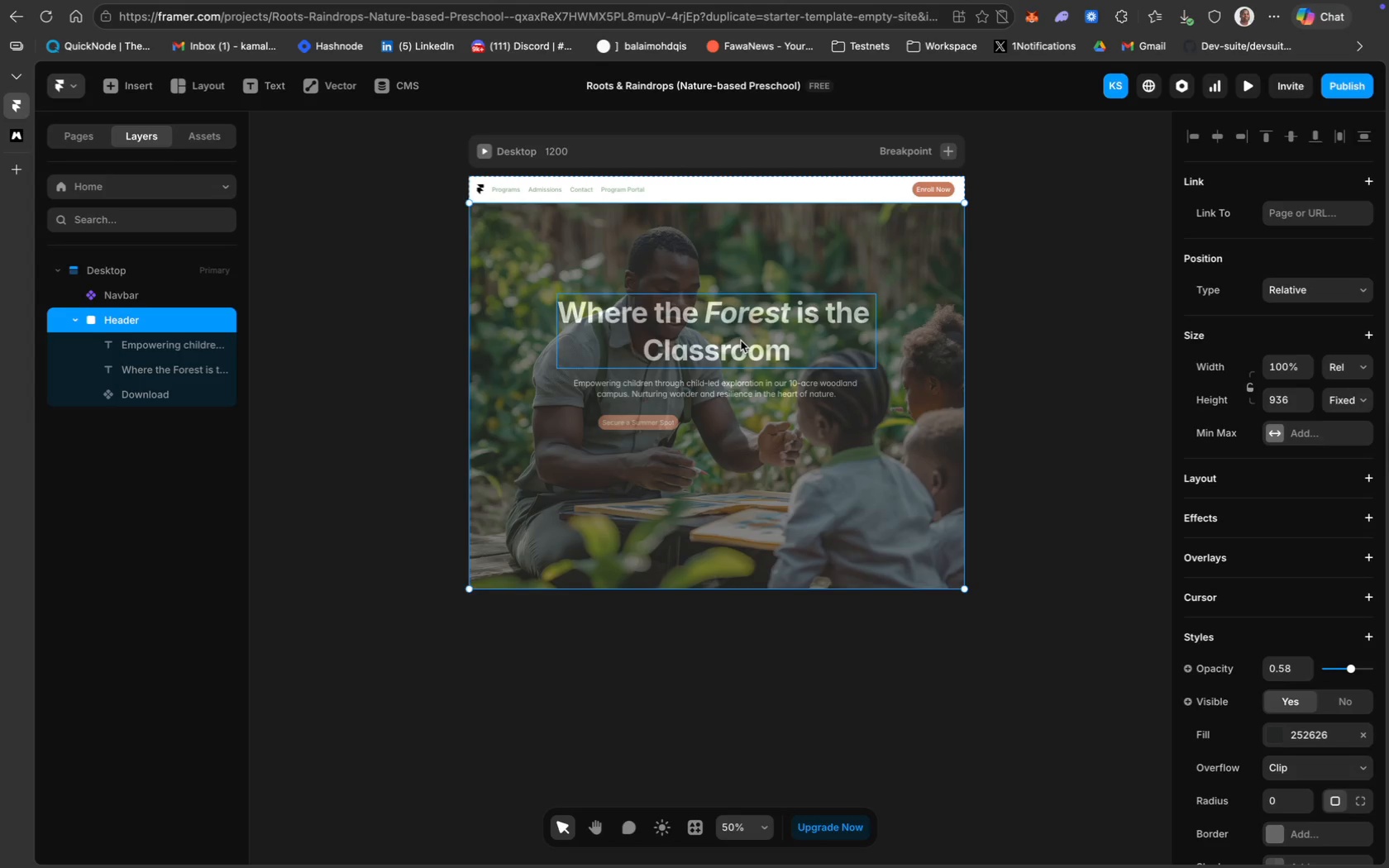 
left_click([741, 341])
 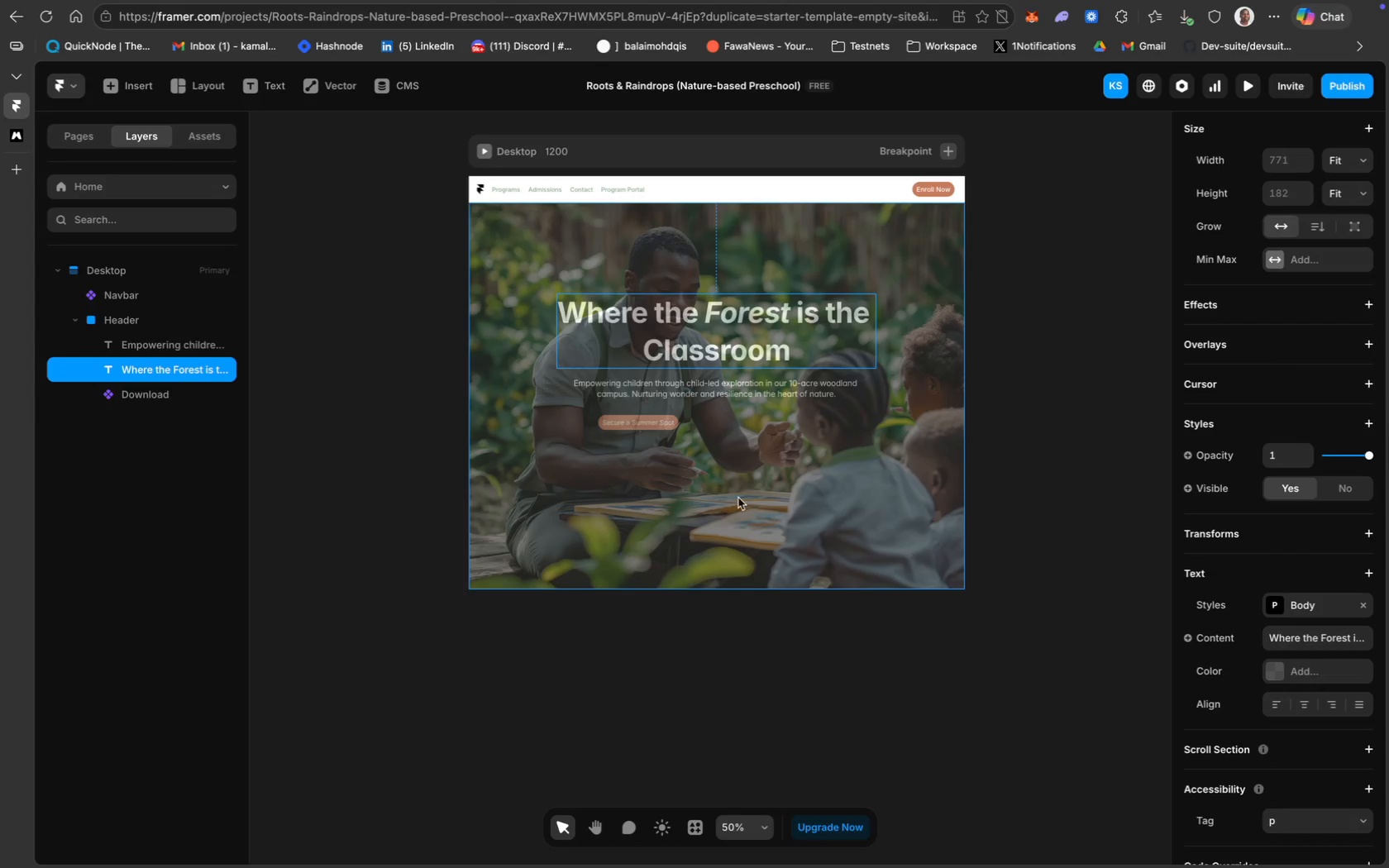 
left_click([1016, 520])
 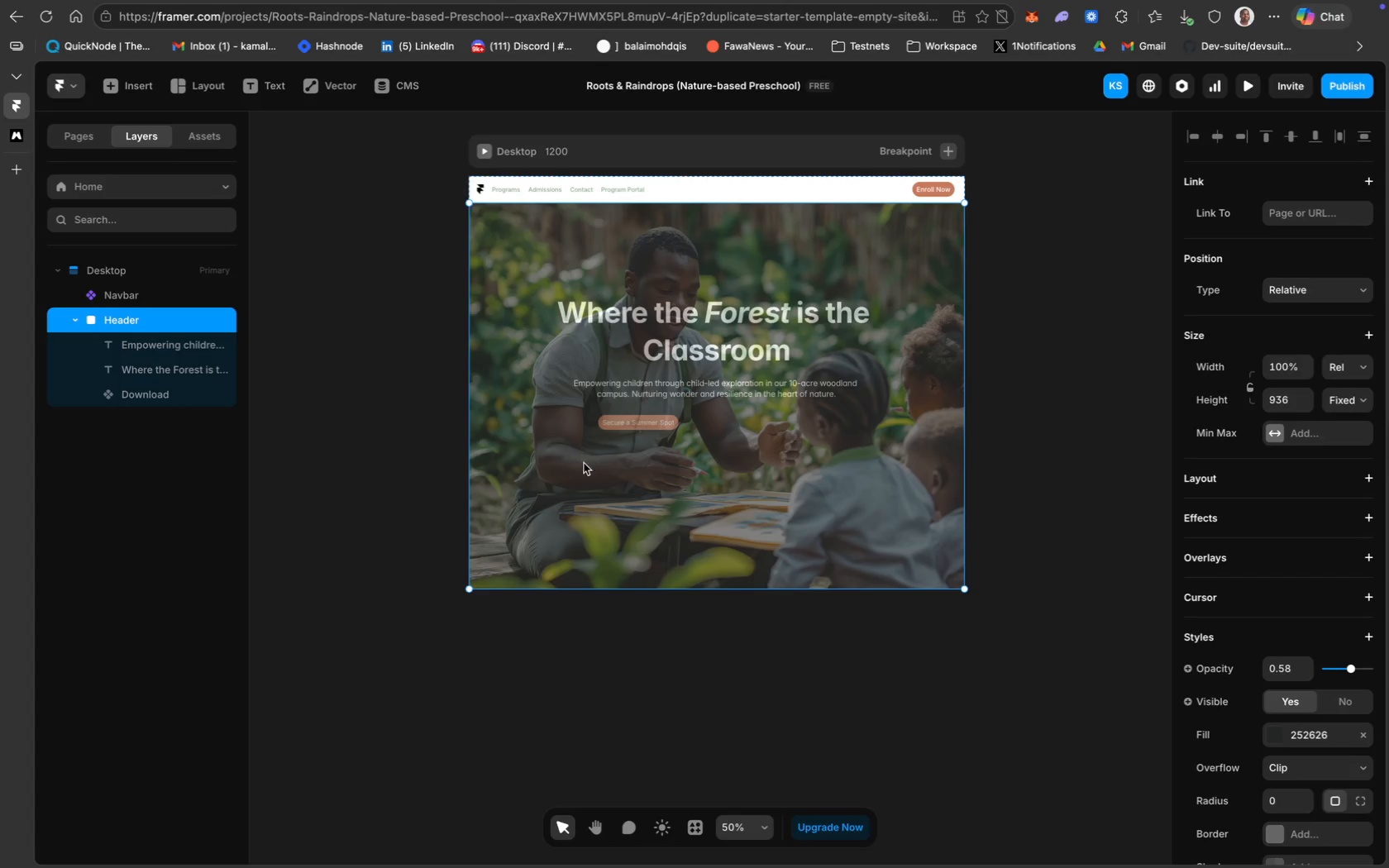 
wait(14.31)
 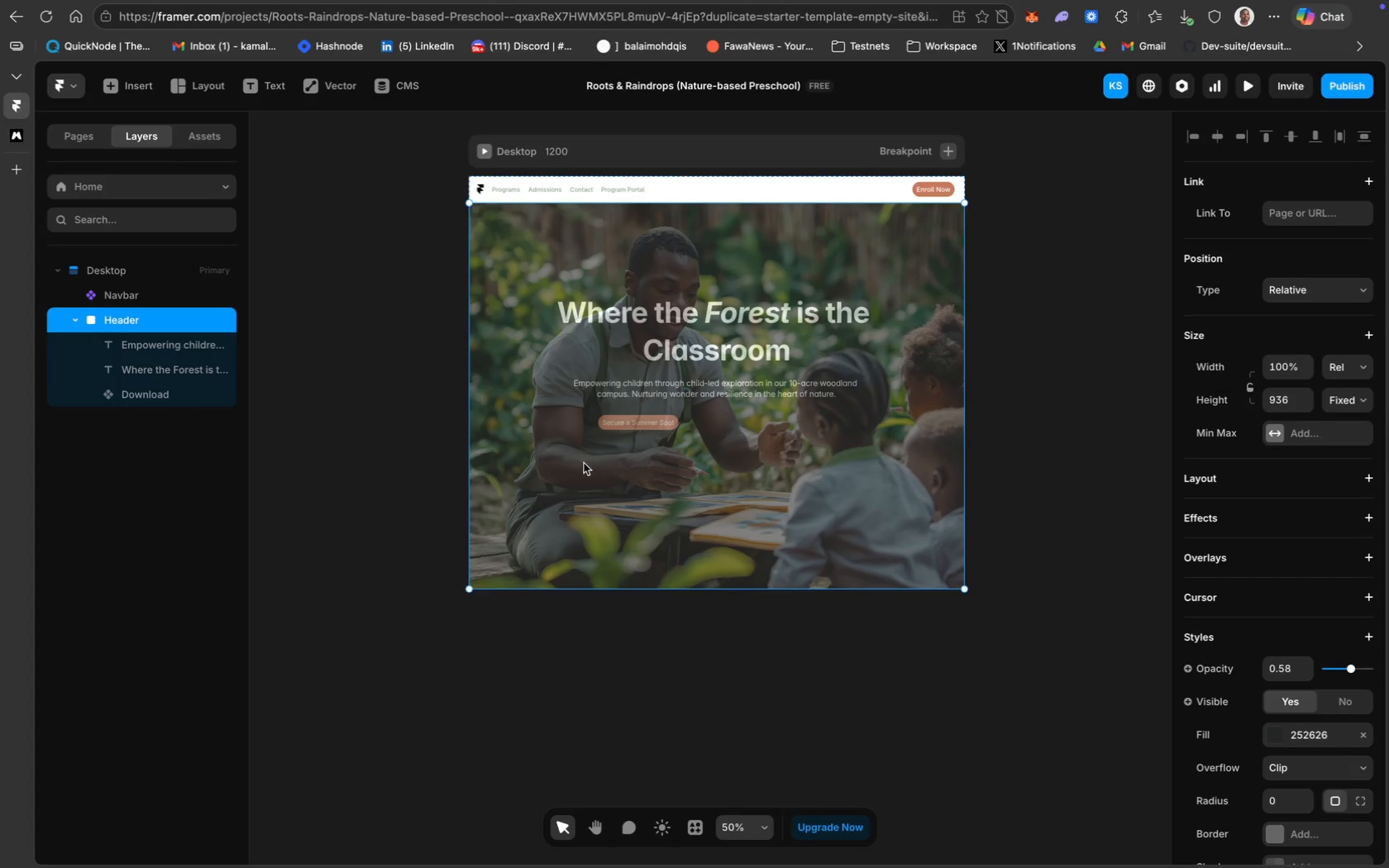 
left_click([652, 427])
 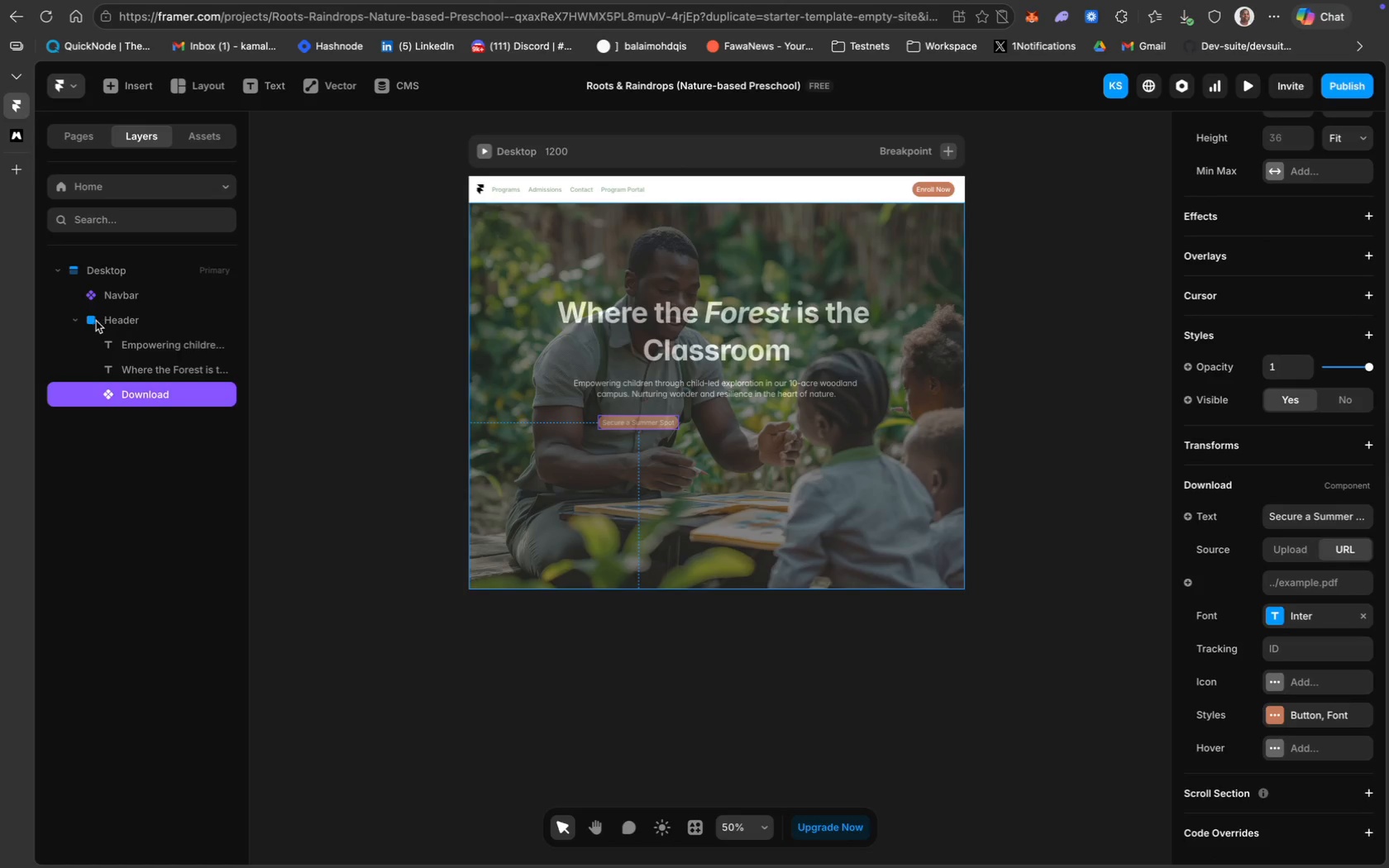 
left_click([107, 321])
 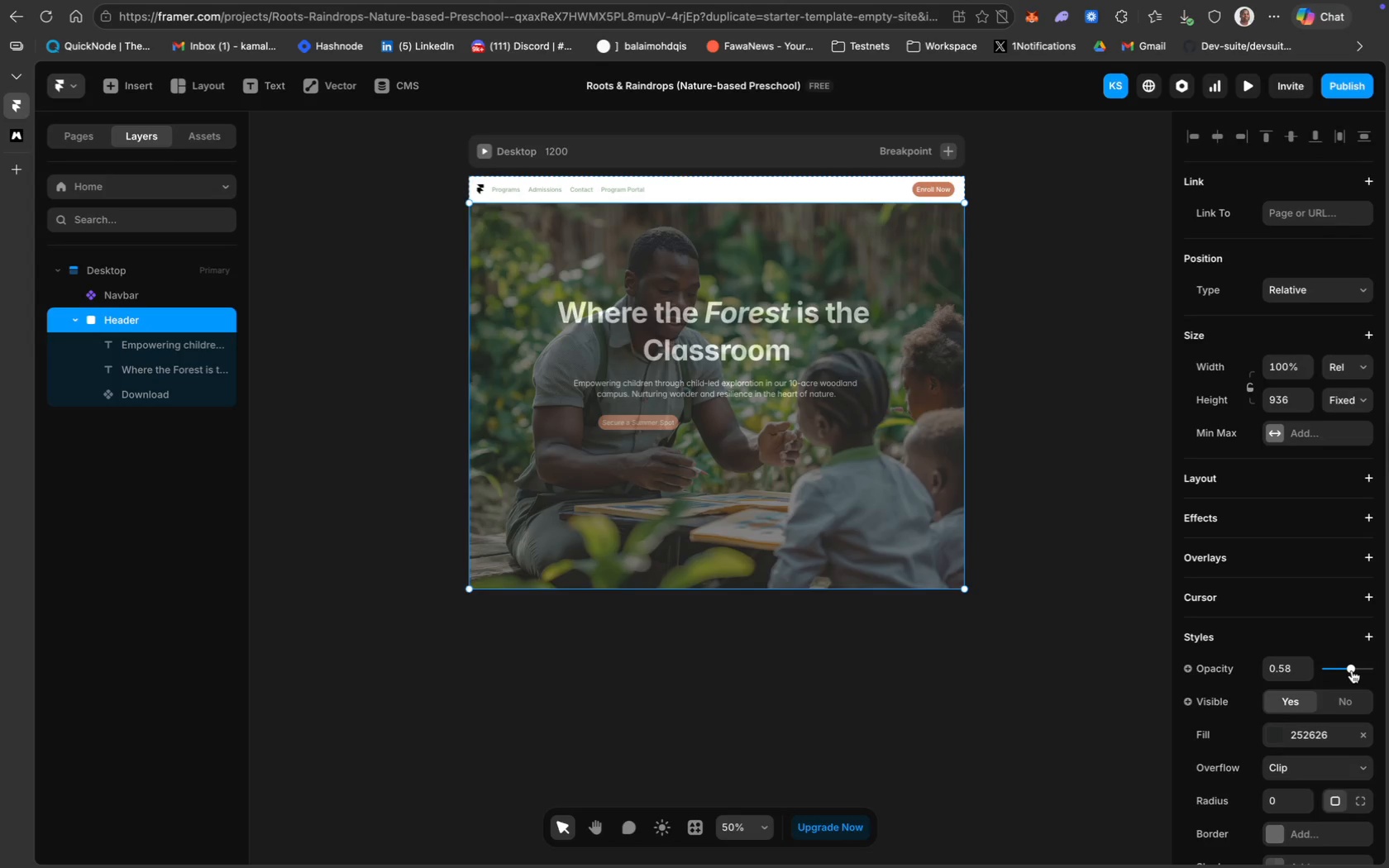 
wait(11.87)
 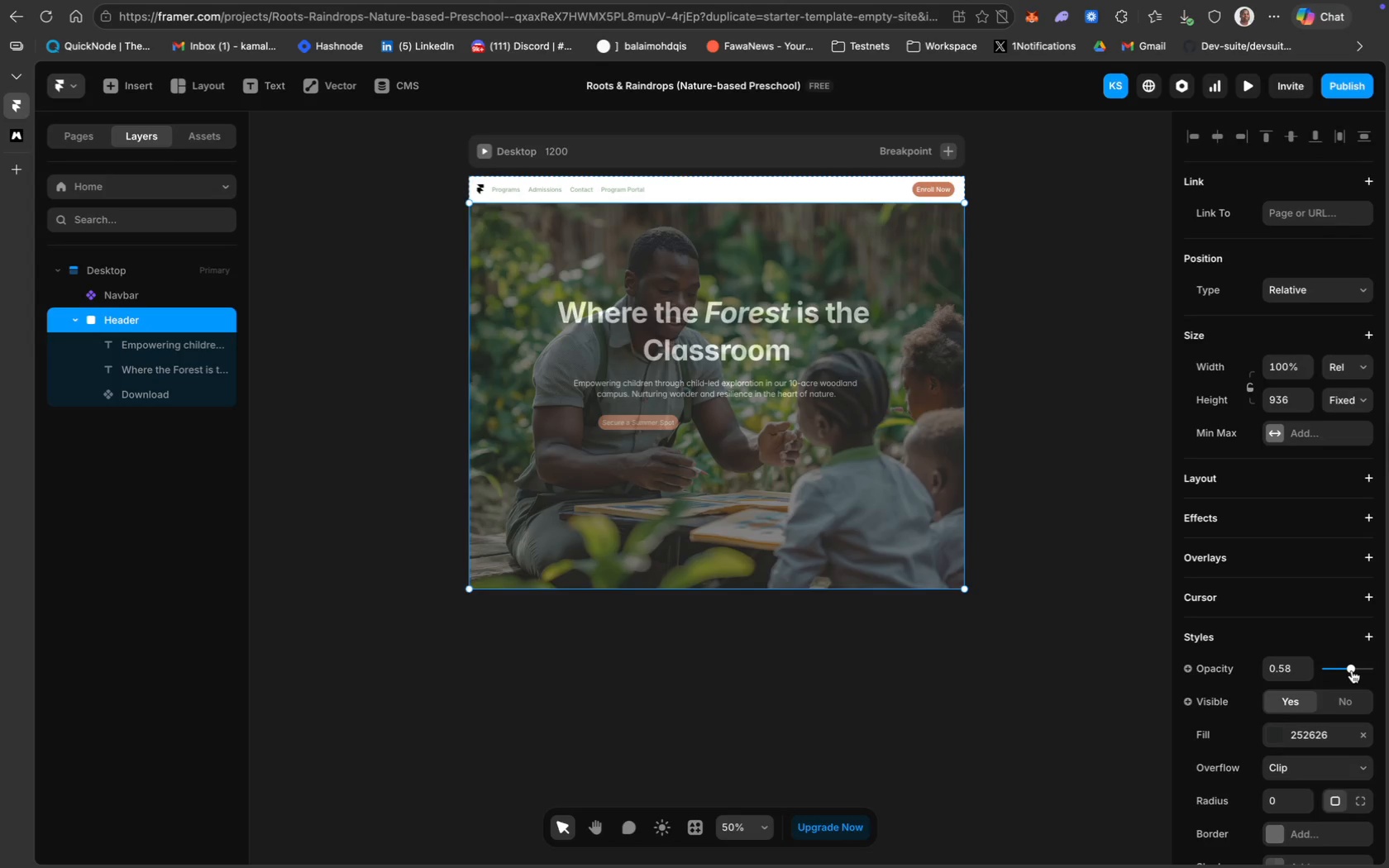 
hold_key(key=ShiftLeft, duration=0.32)
 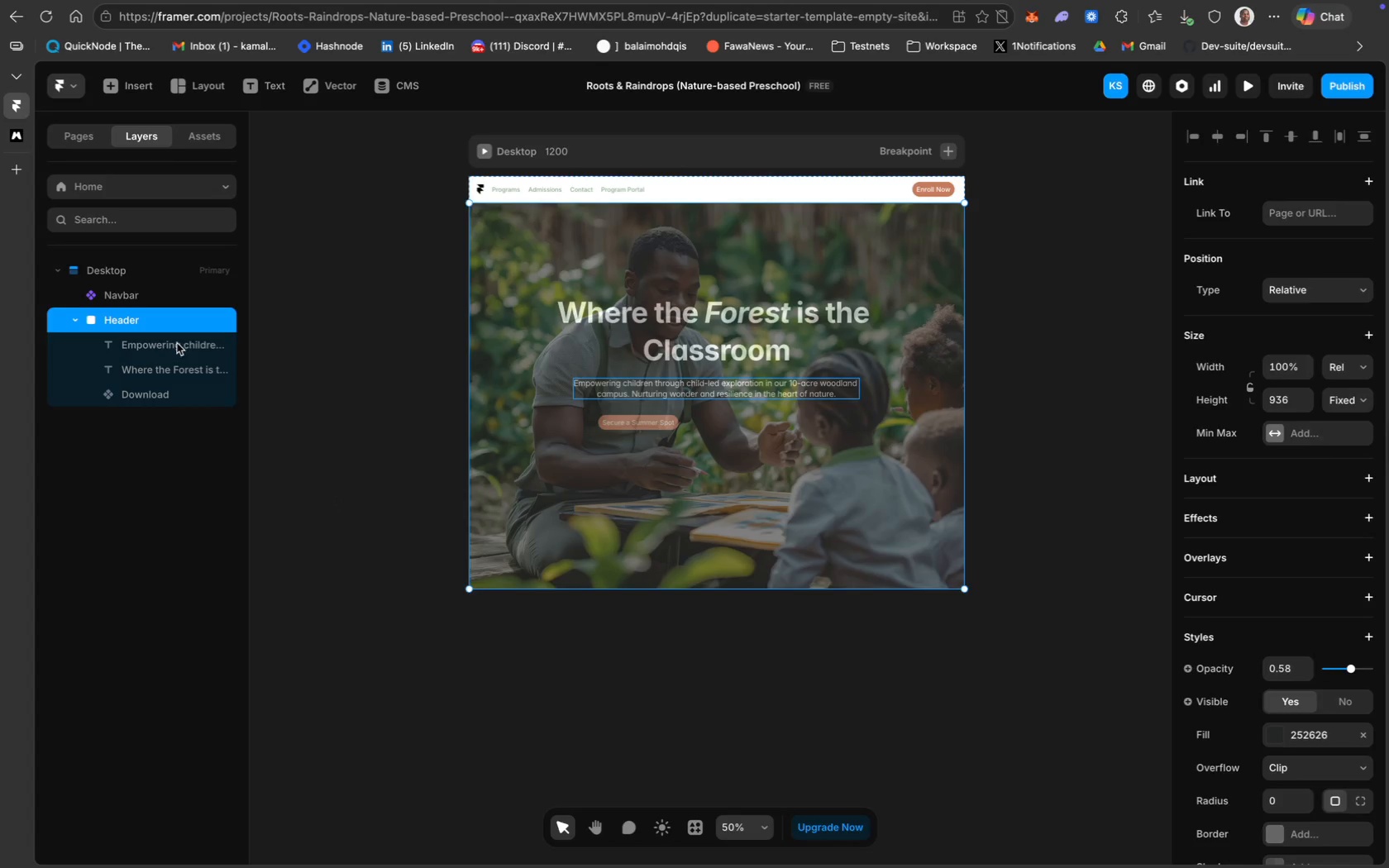 
left_click([177, 343])
 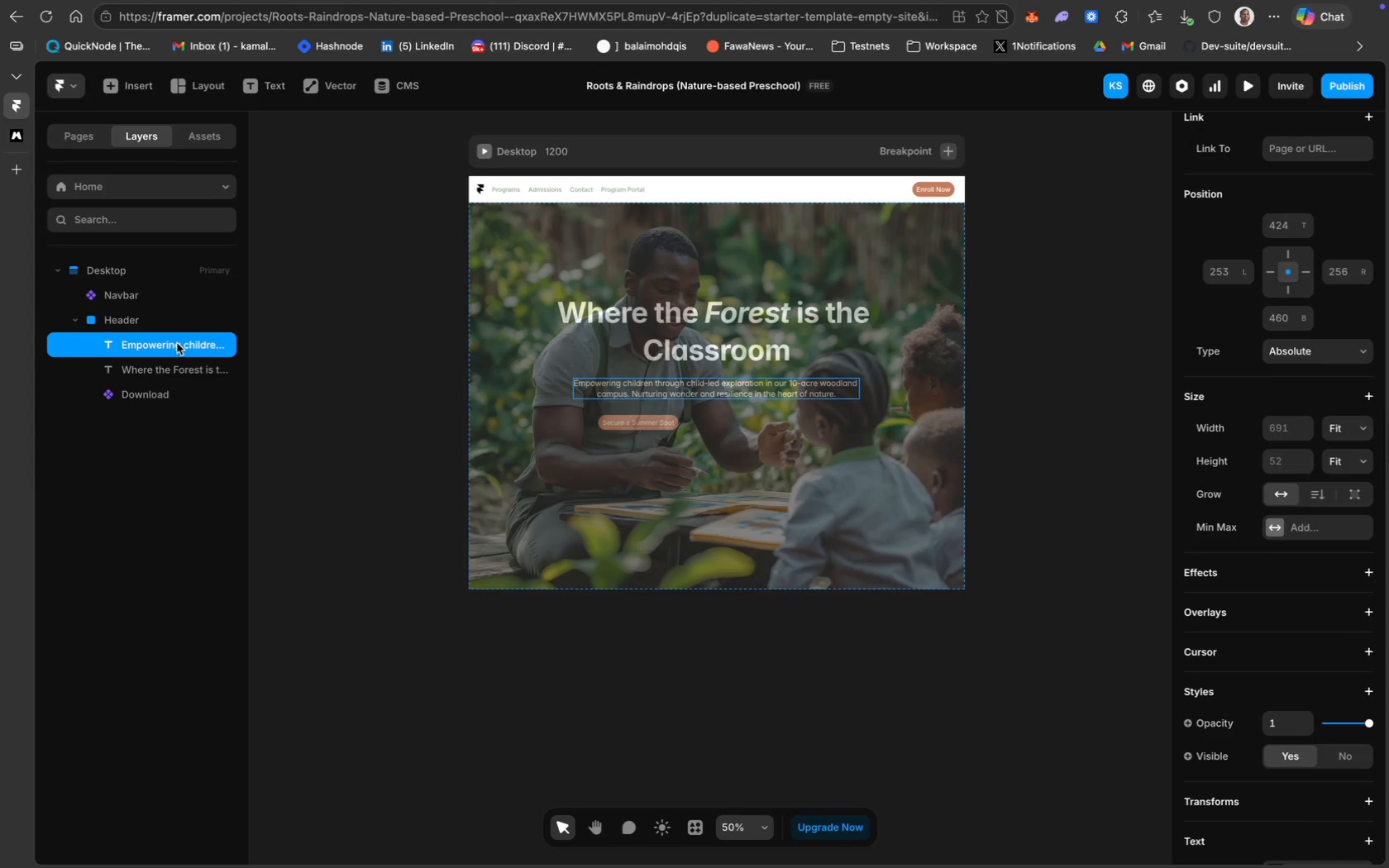 
hold_key(key=ShiftLeft, duration=1.6)
left_click([161, 357])
 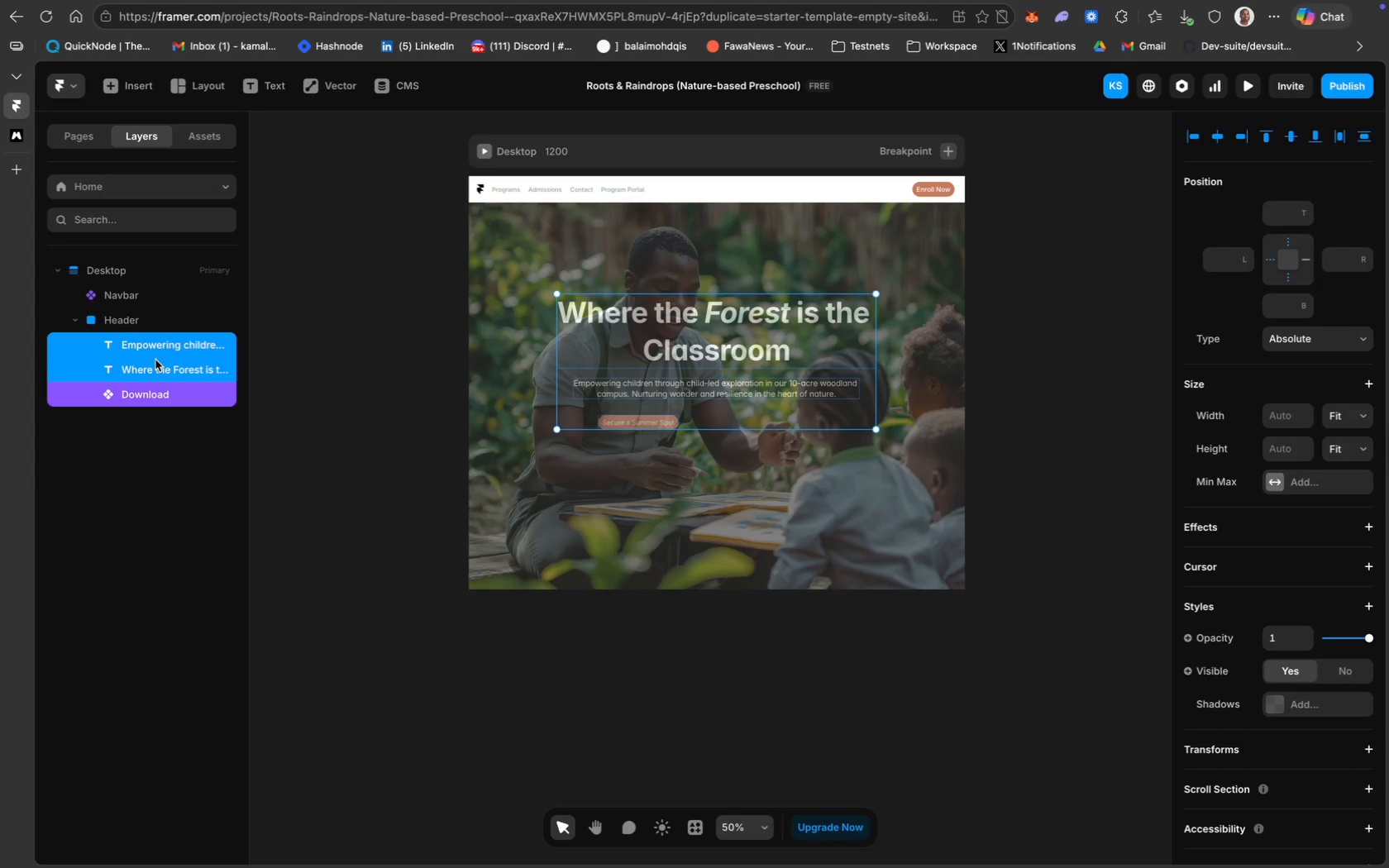 
left_click_drag(start_coordinate=[154, 344], to_coordinate=[144, 456])
 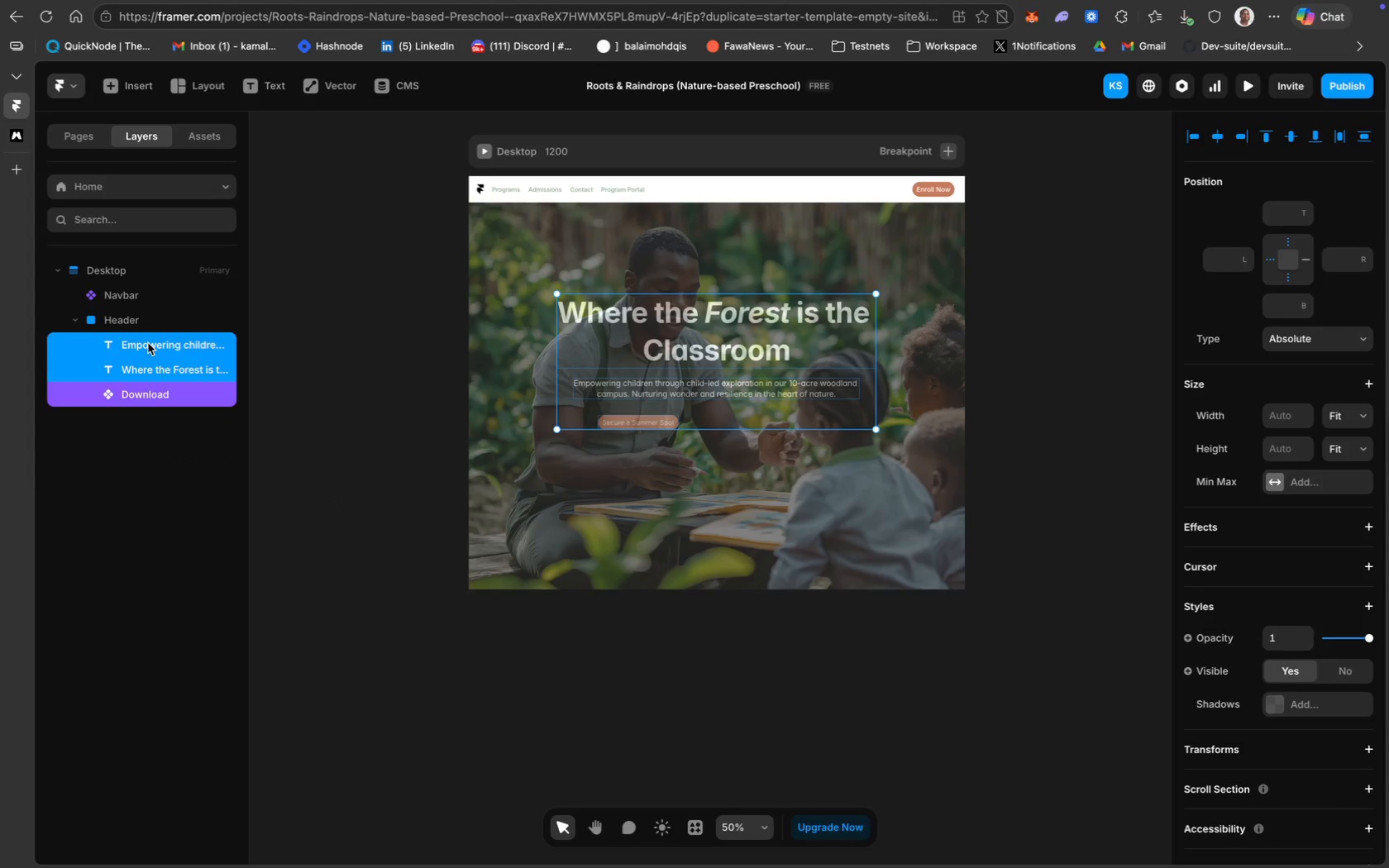 
left_click_drag(start_coordinate=[148, 343], to_coordinate=[124, 312])
 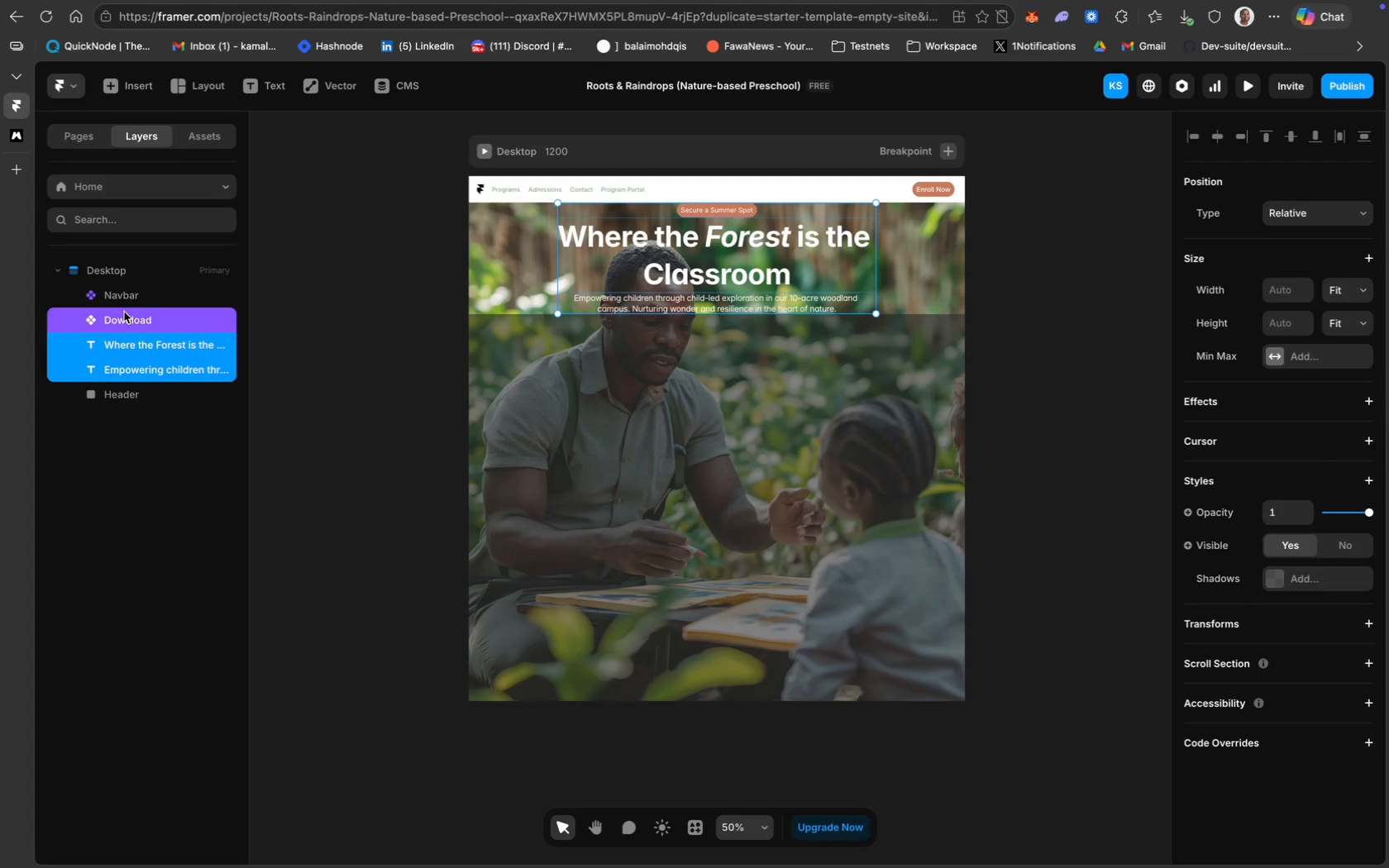 
key(Meta+Z)
 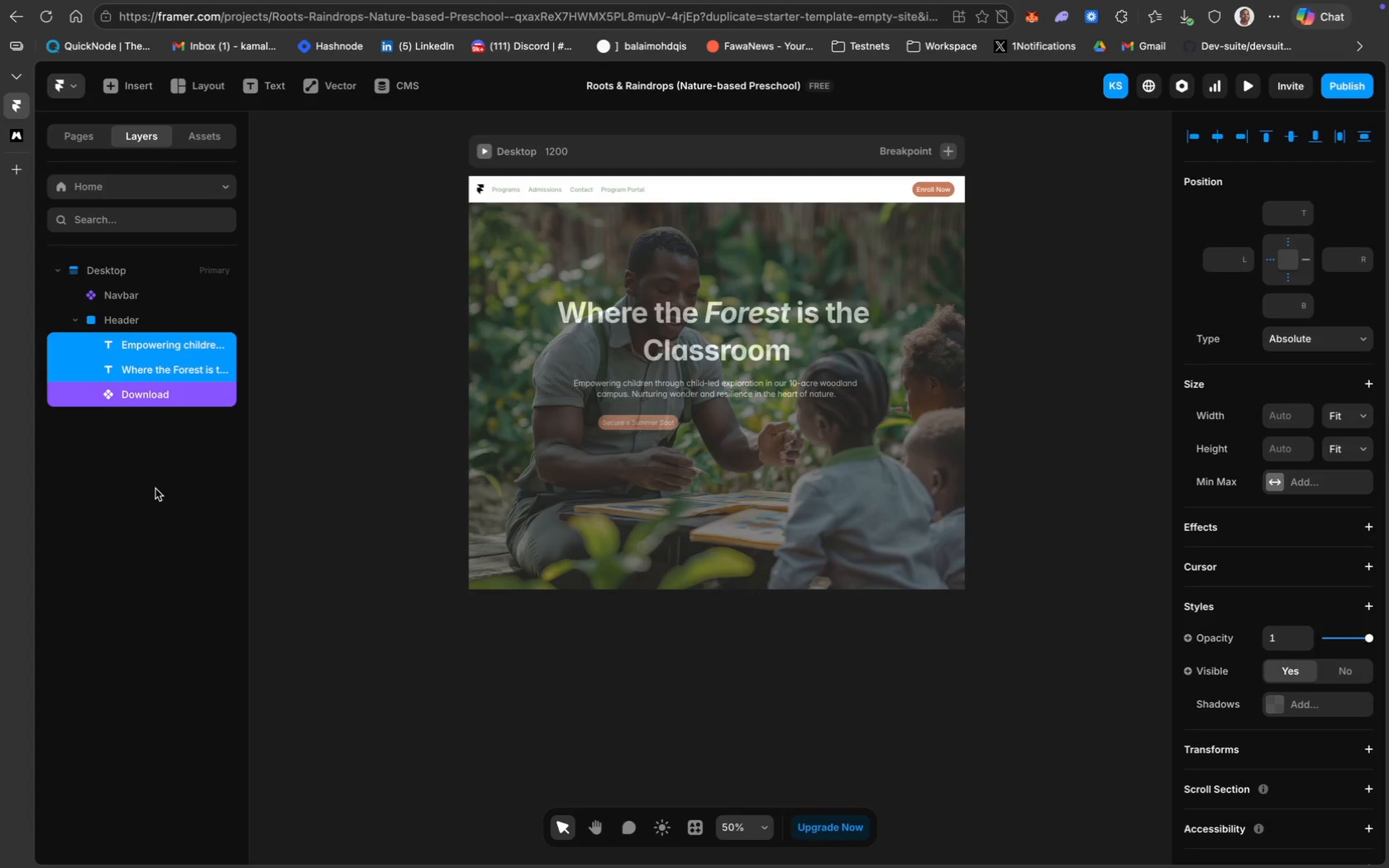 
left_click([155, 489])
 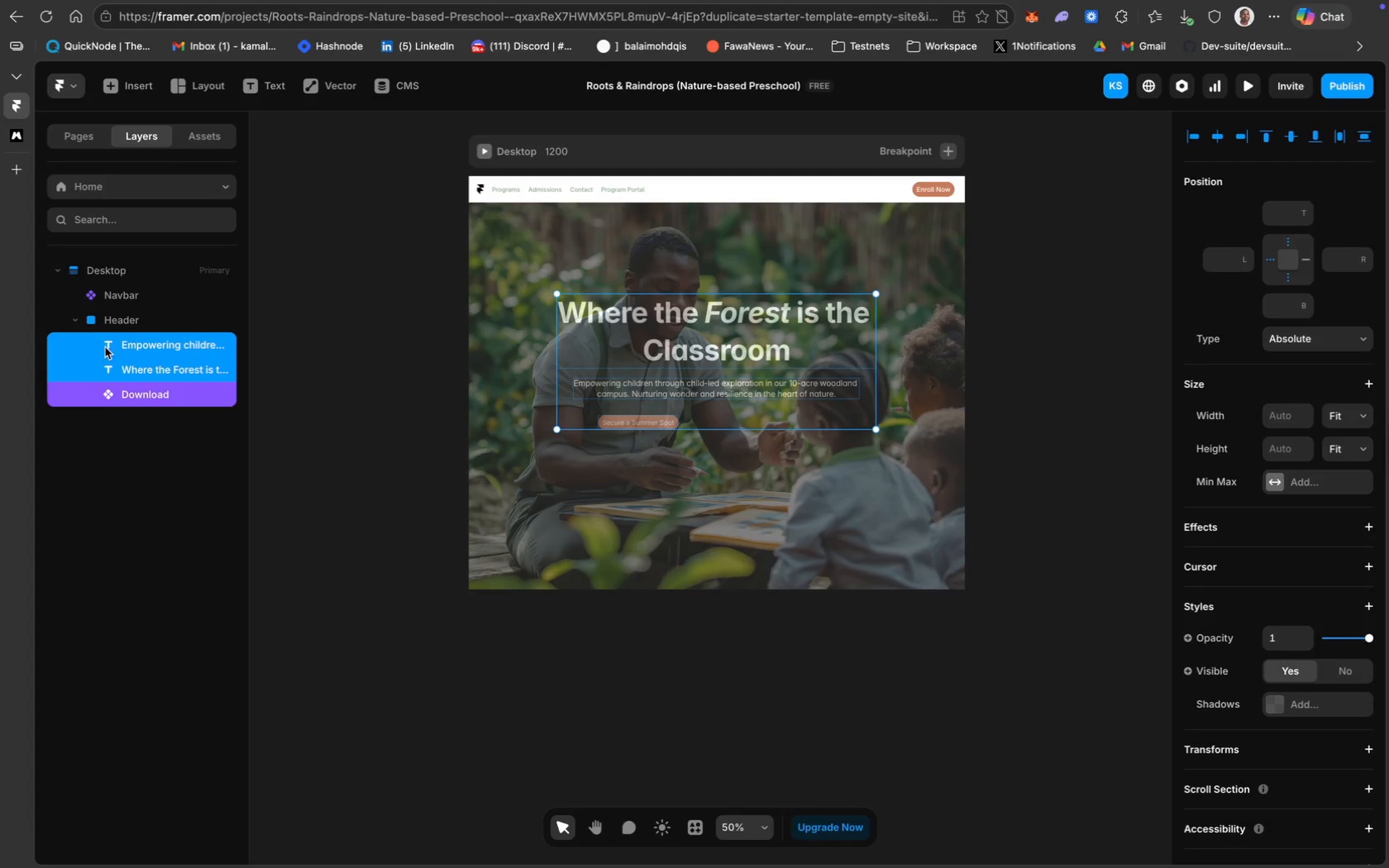 
left_click([112, 322])
 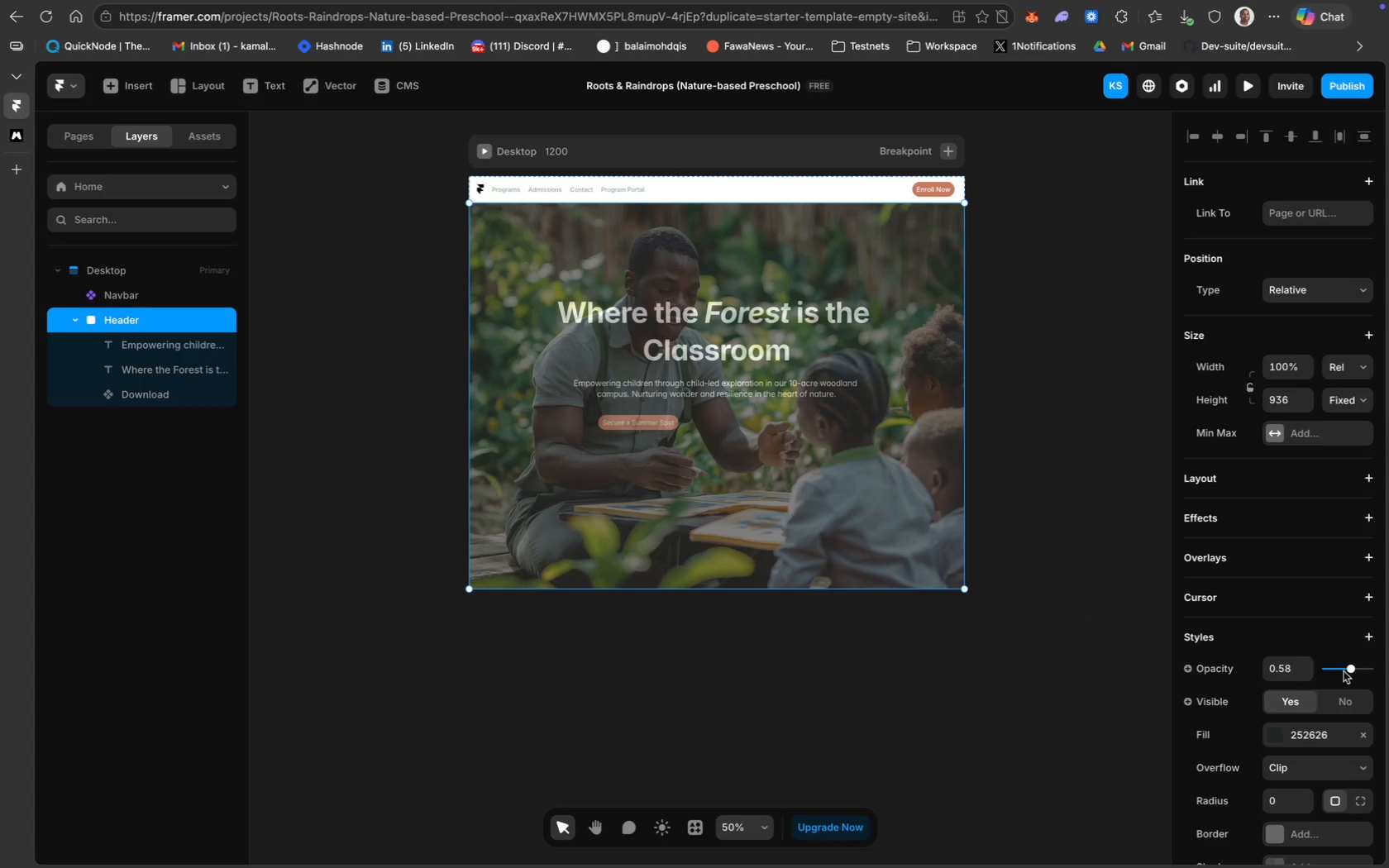 
left_click_drag(start_coordinate=[1354, 668], to_coordinate=[1360, 666])
 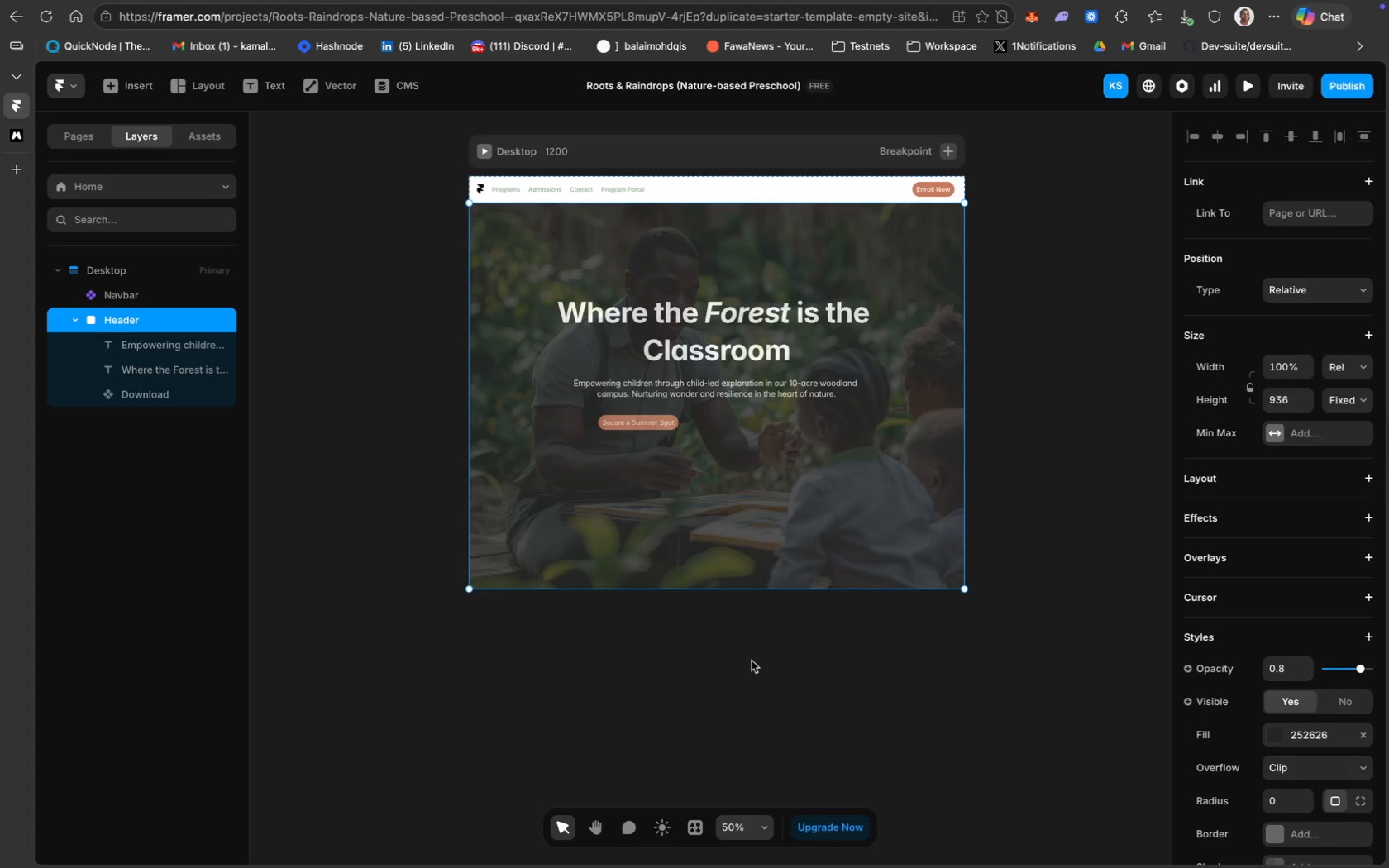 
key(Meta+MetaRight)
 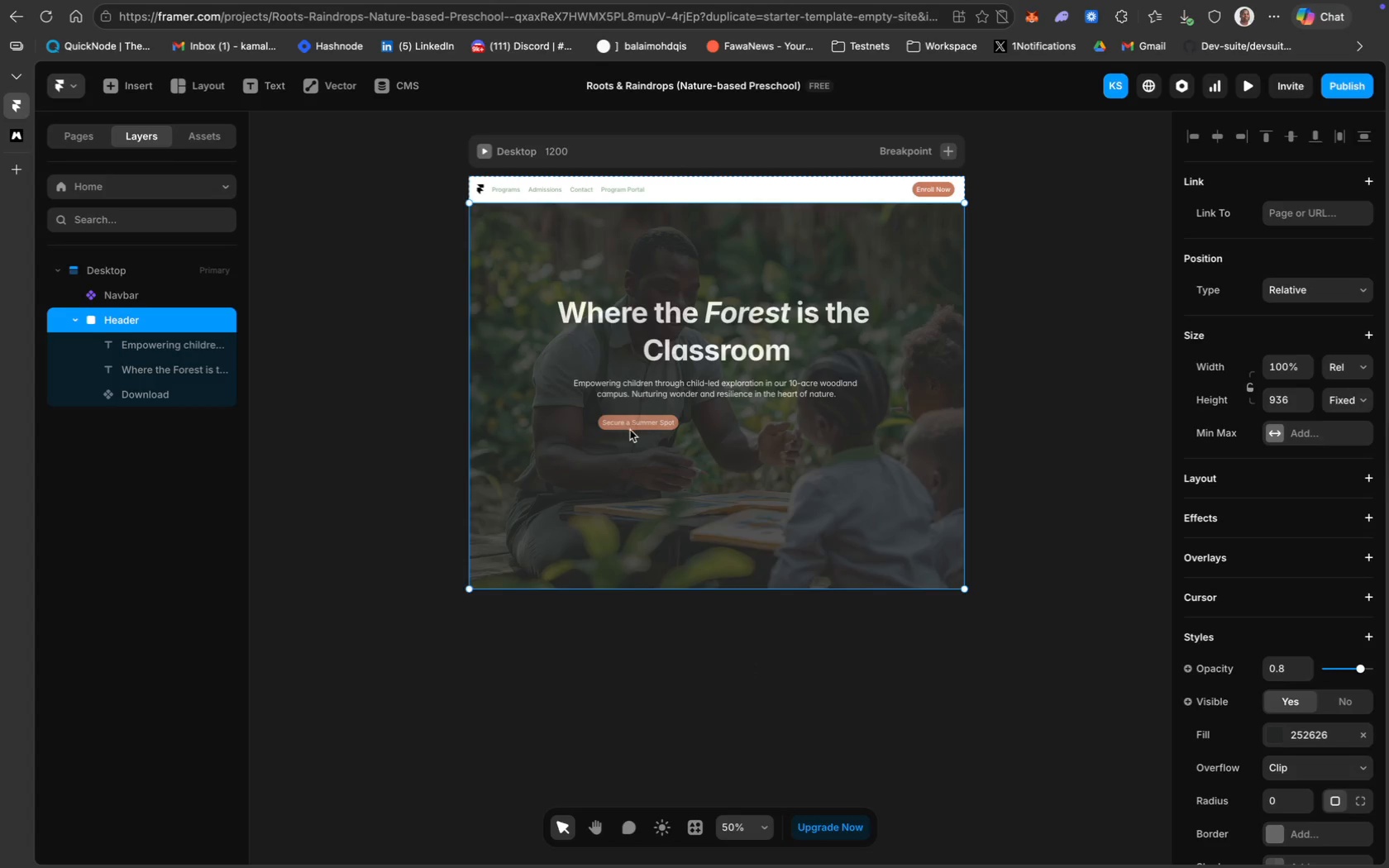 
left_click([639, 428])
 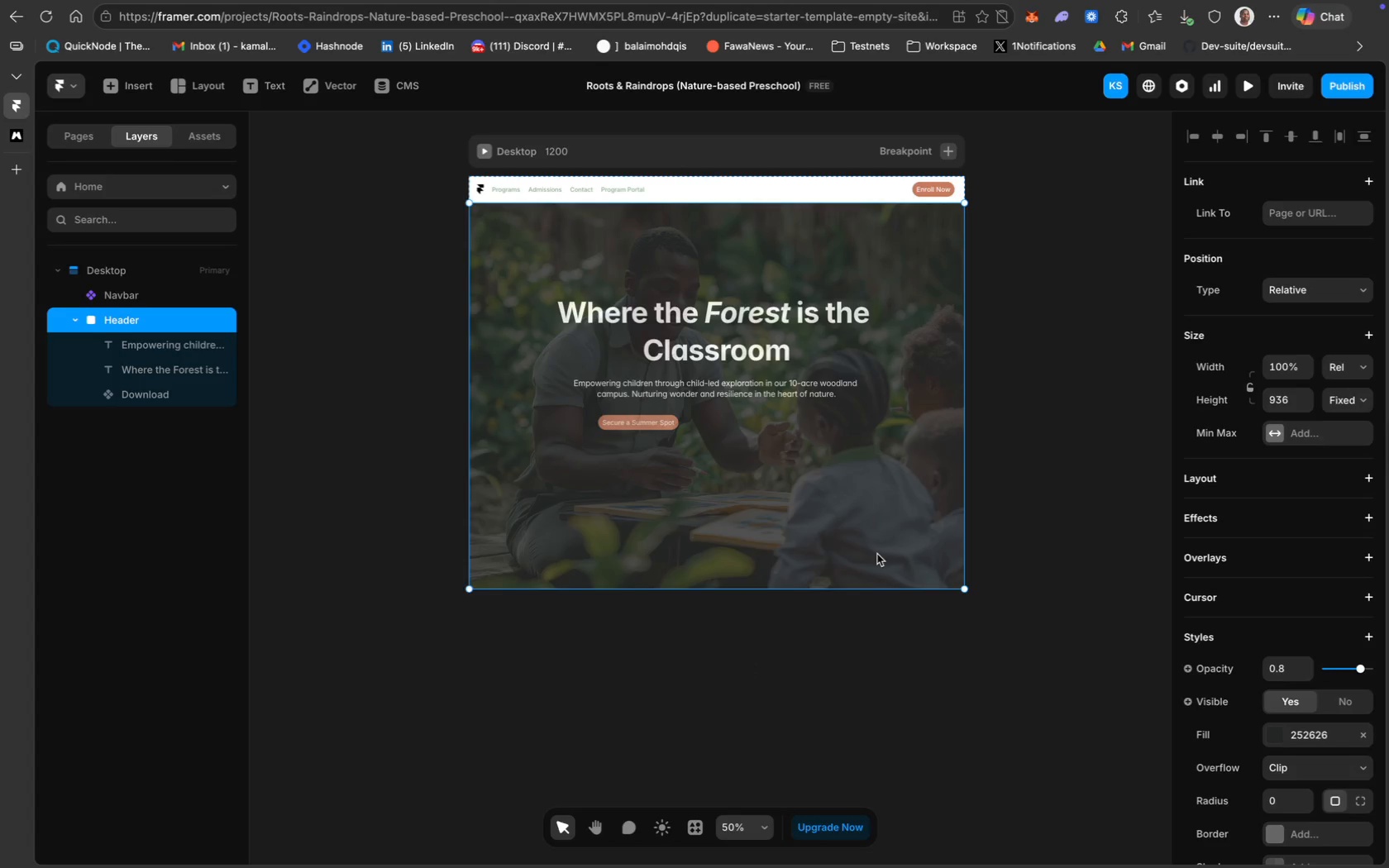 
scroll: coordinate [877, 554], scroll_direction: down, amount: 3.0
 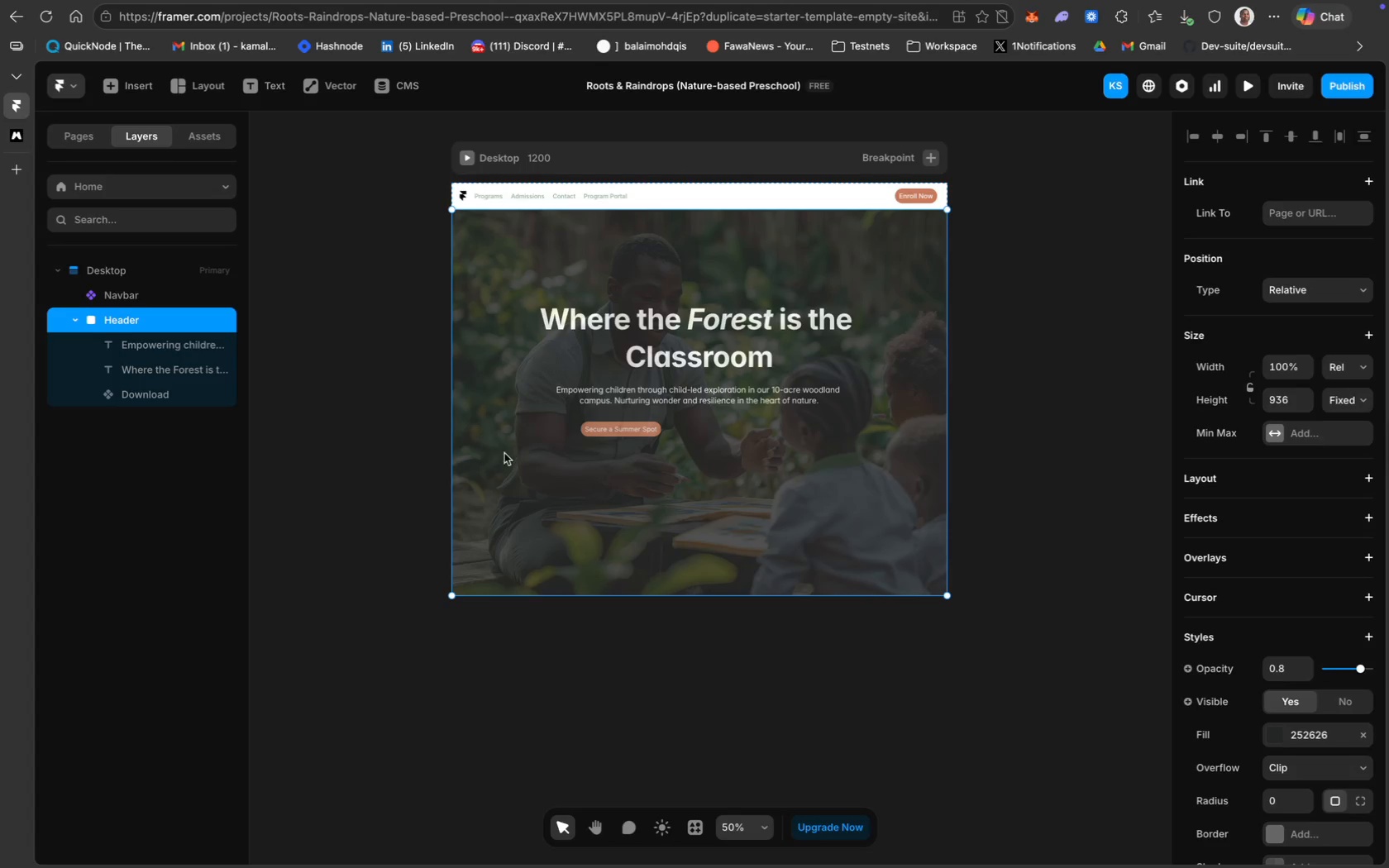 
left_click([163, 393])
 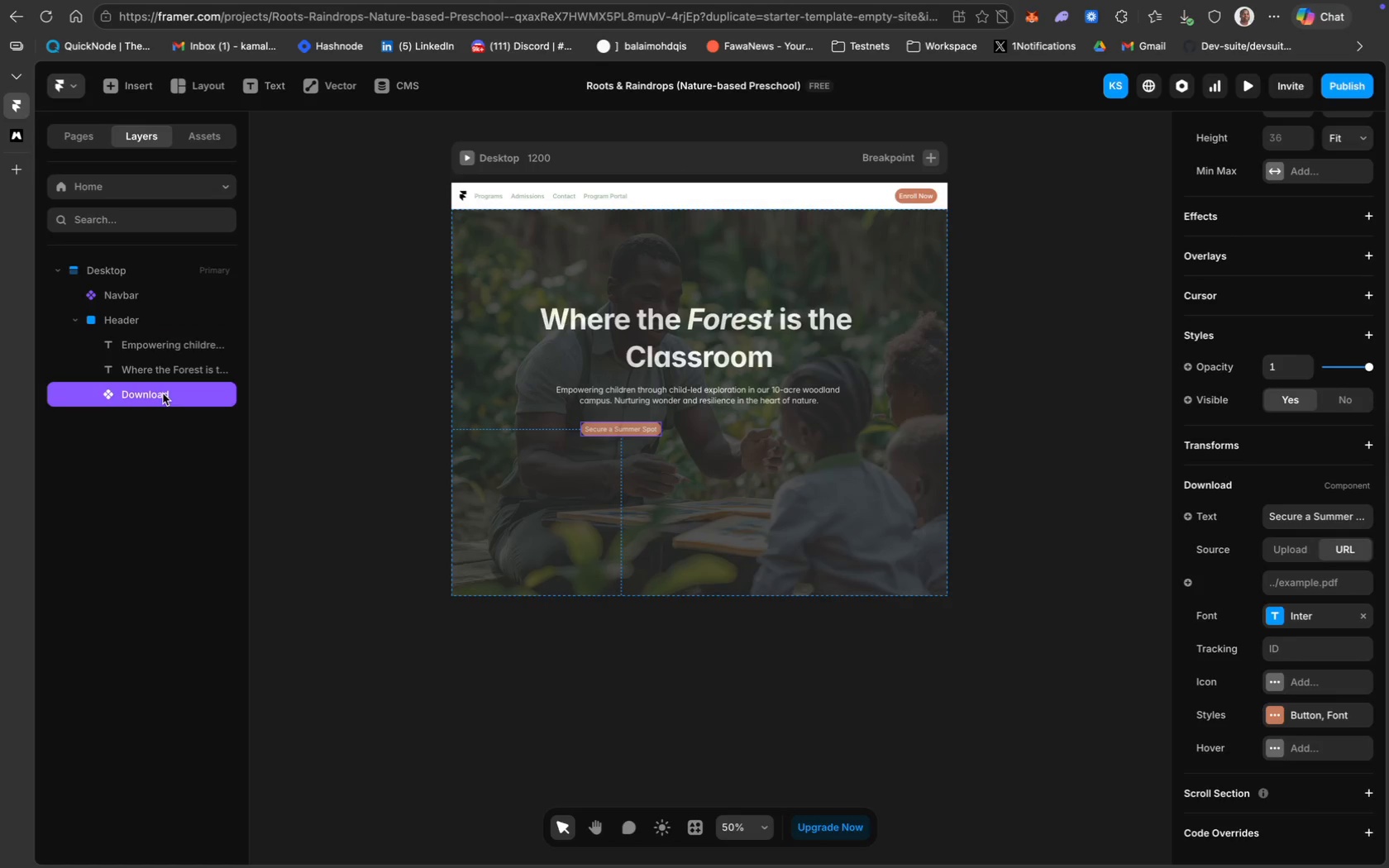 
double_click([163, 393])
 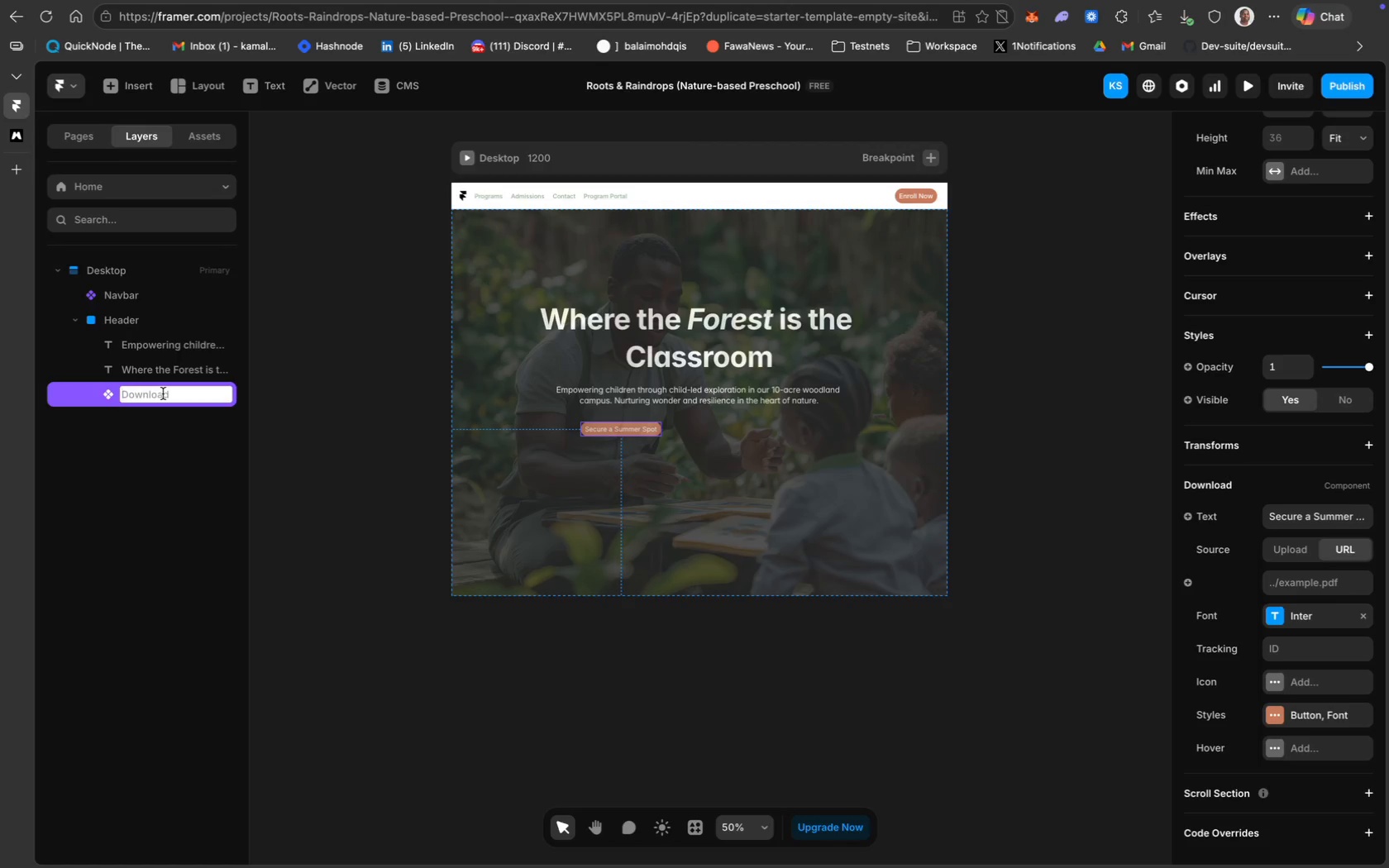 
type(Secure a Summer Spot)
 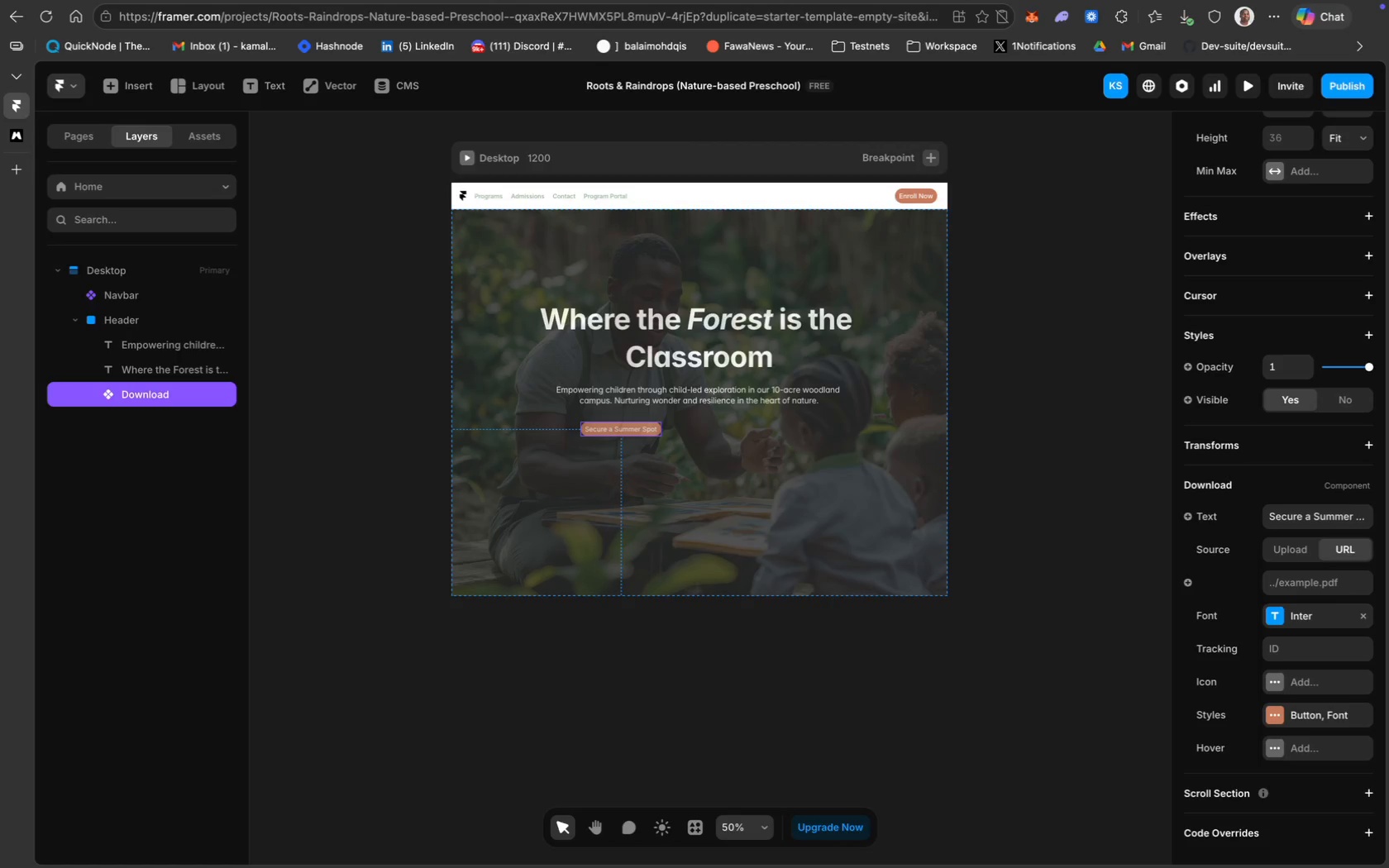 
key(Enter)
 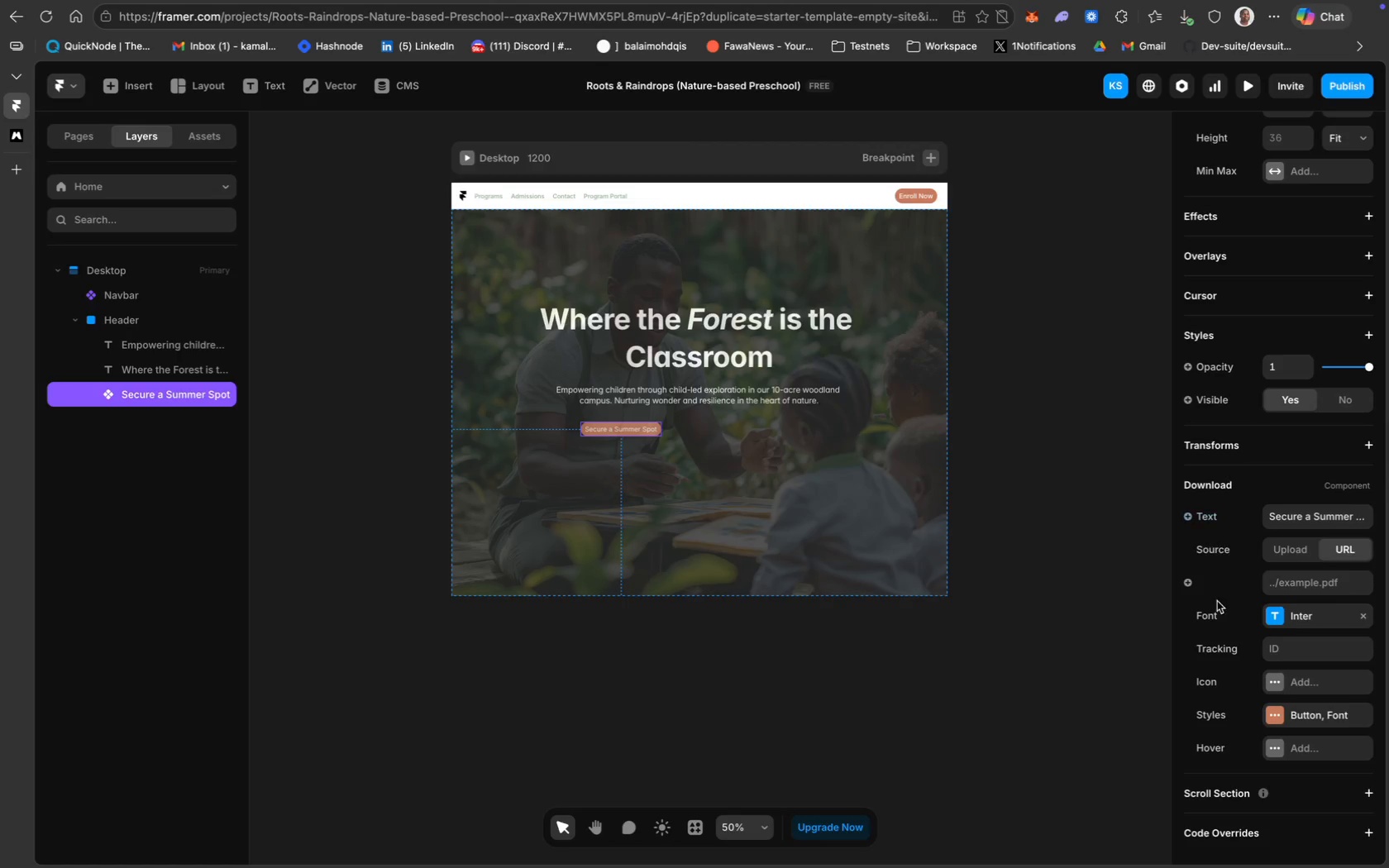 
wait(7.94)
 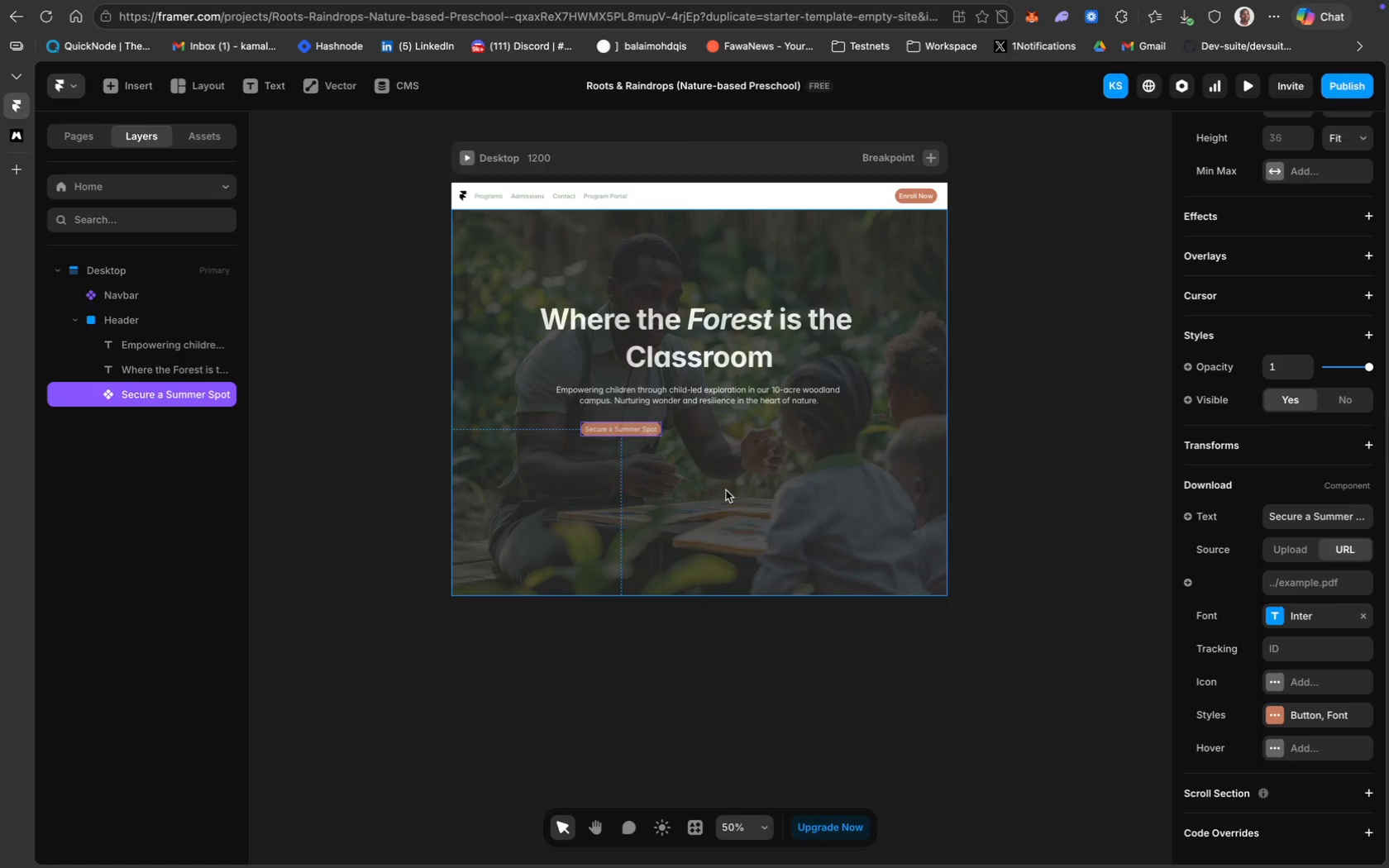 
scroll: coordinate [1248, 807], scroll_direction: down, amount: 27.0
 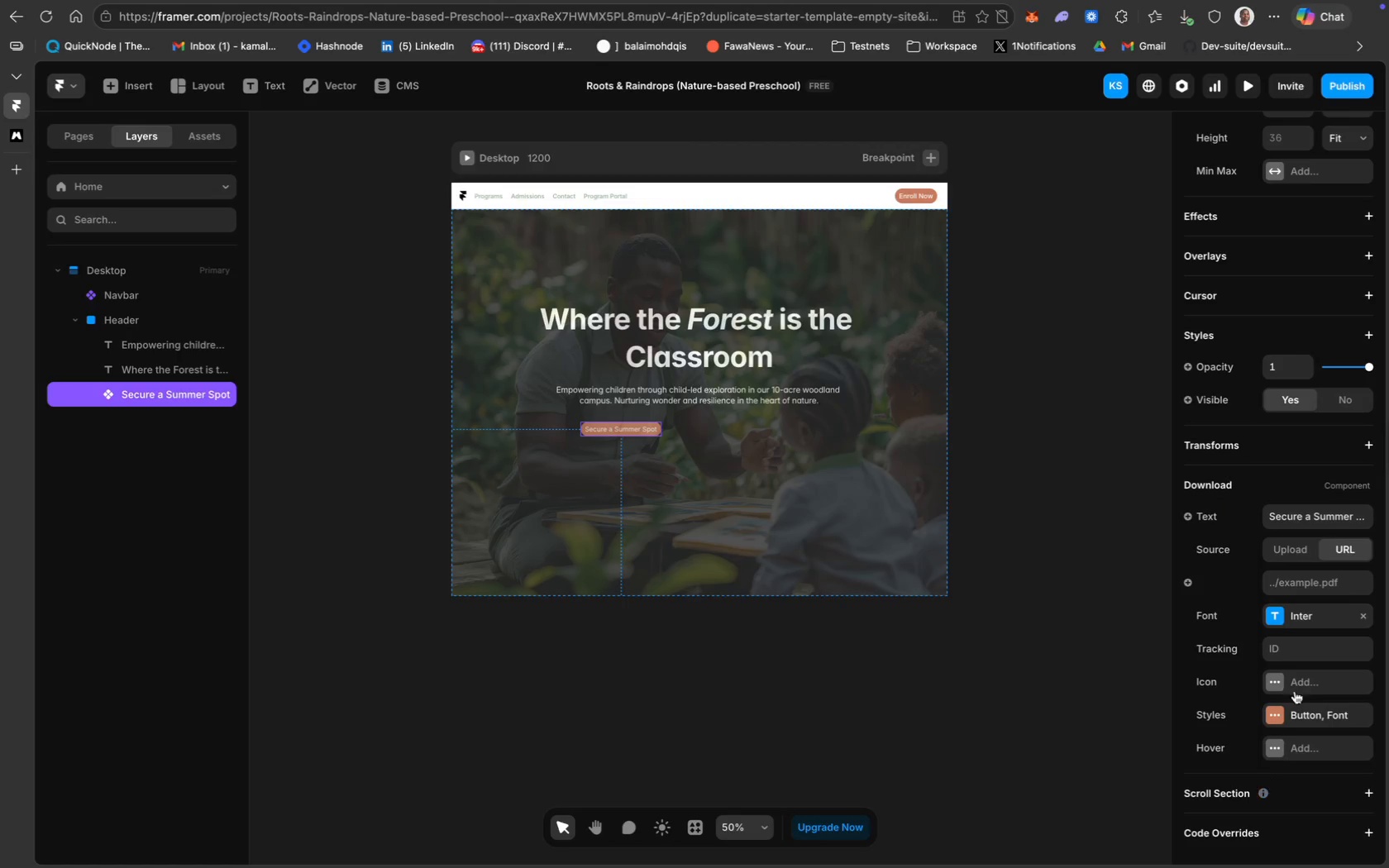 
scroll: coordinate [1301, 654], scroll_direction: up, amount: 13.0
 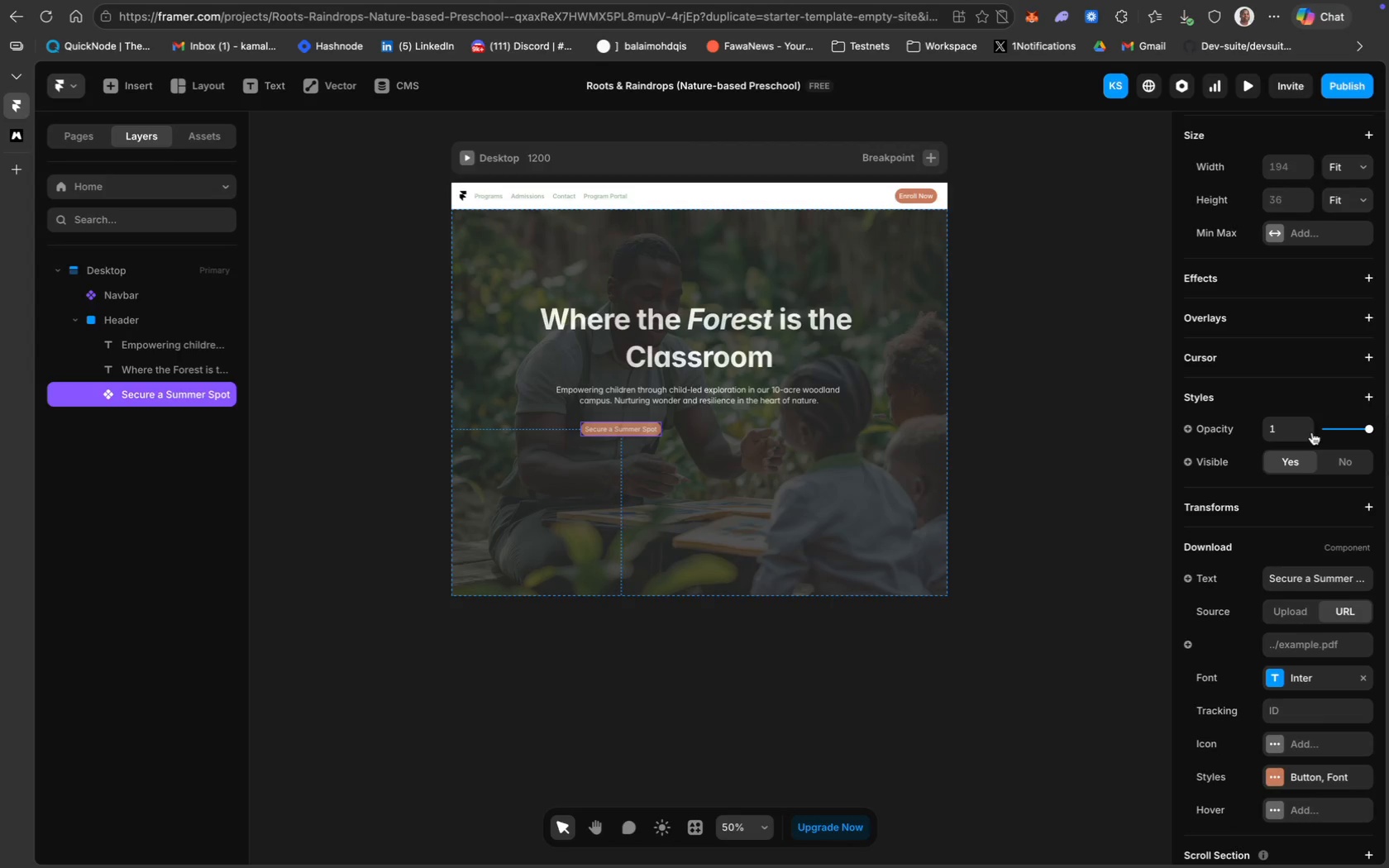 
wait(5.89)
 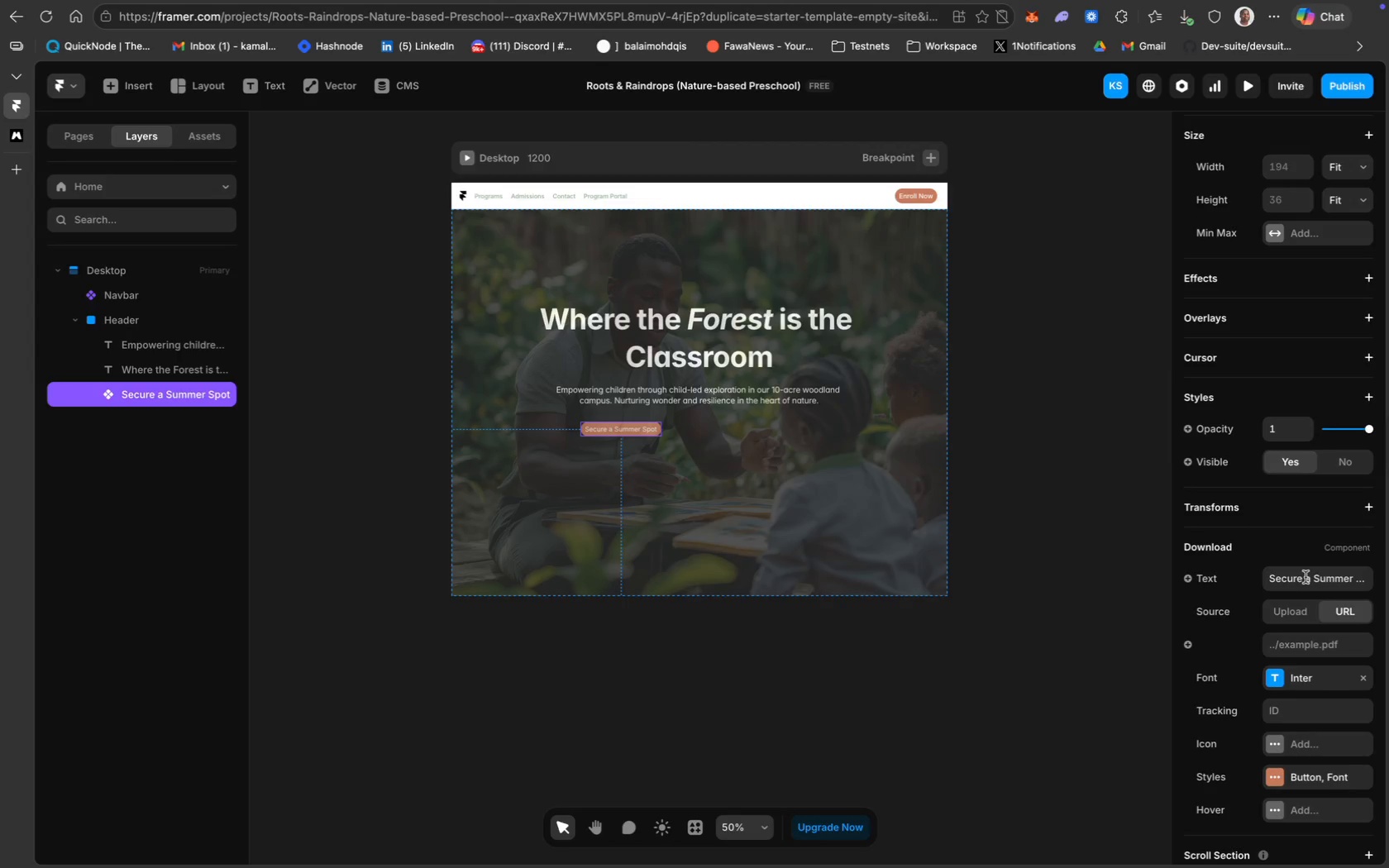 
scroll: coordinate [1268, 355], scroll_direction: up, amount: 50.0
 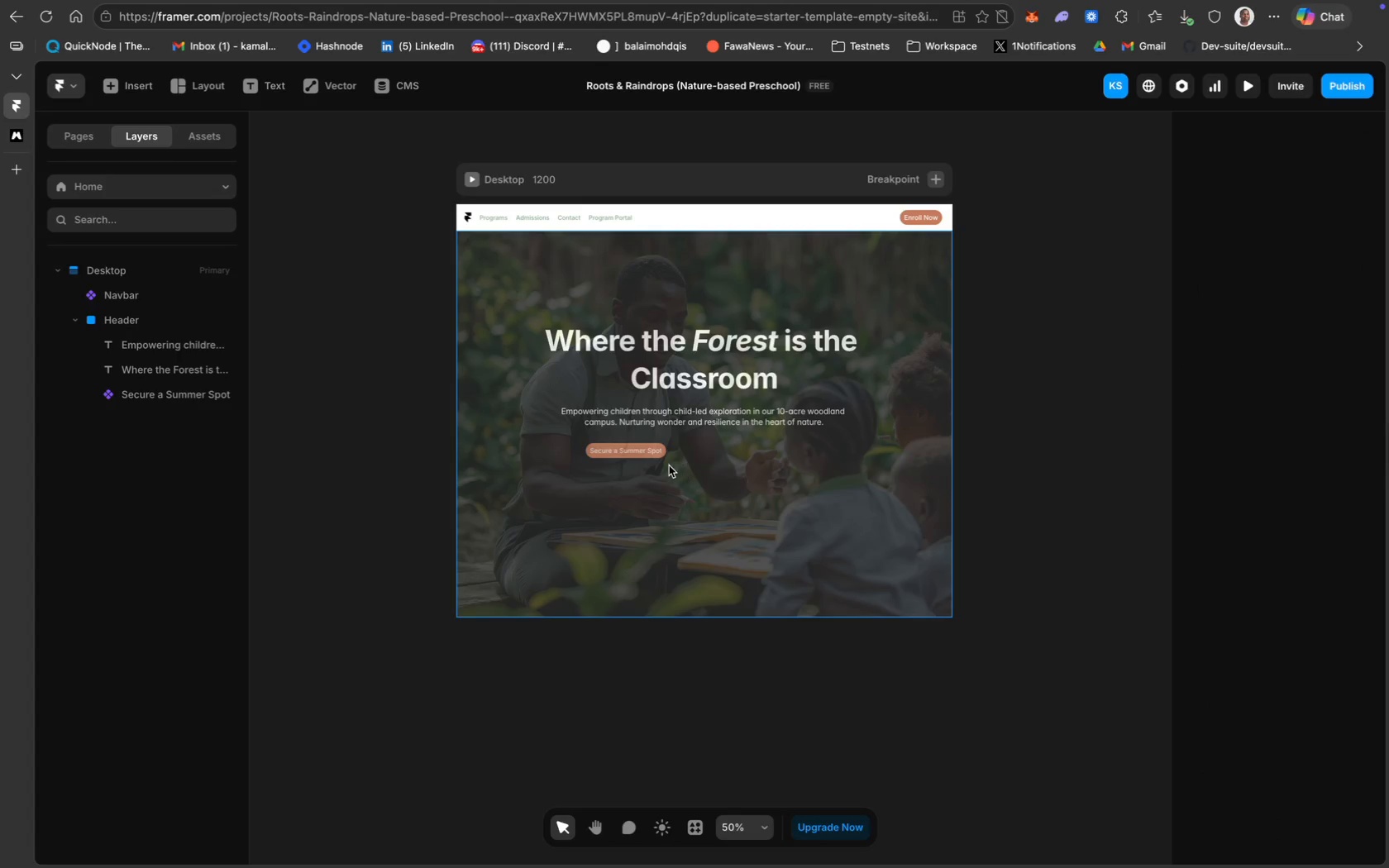 
left_click([656, 454])
 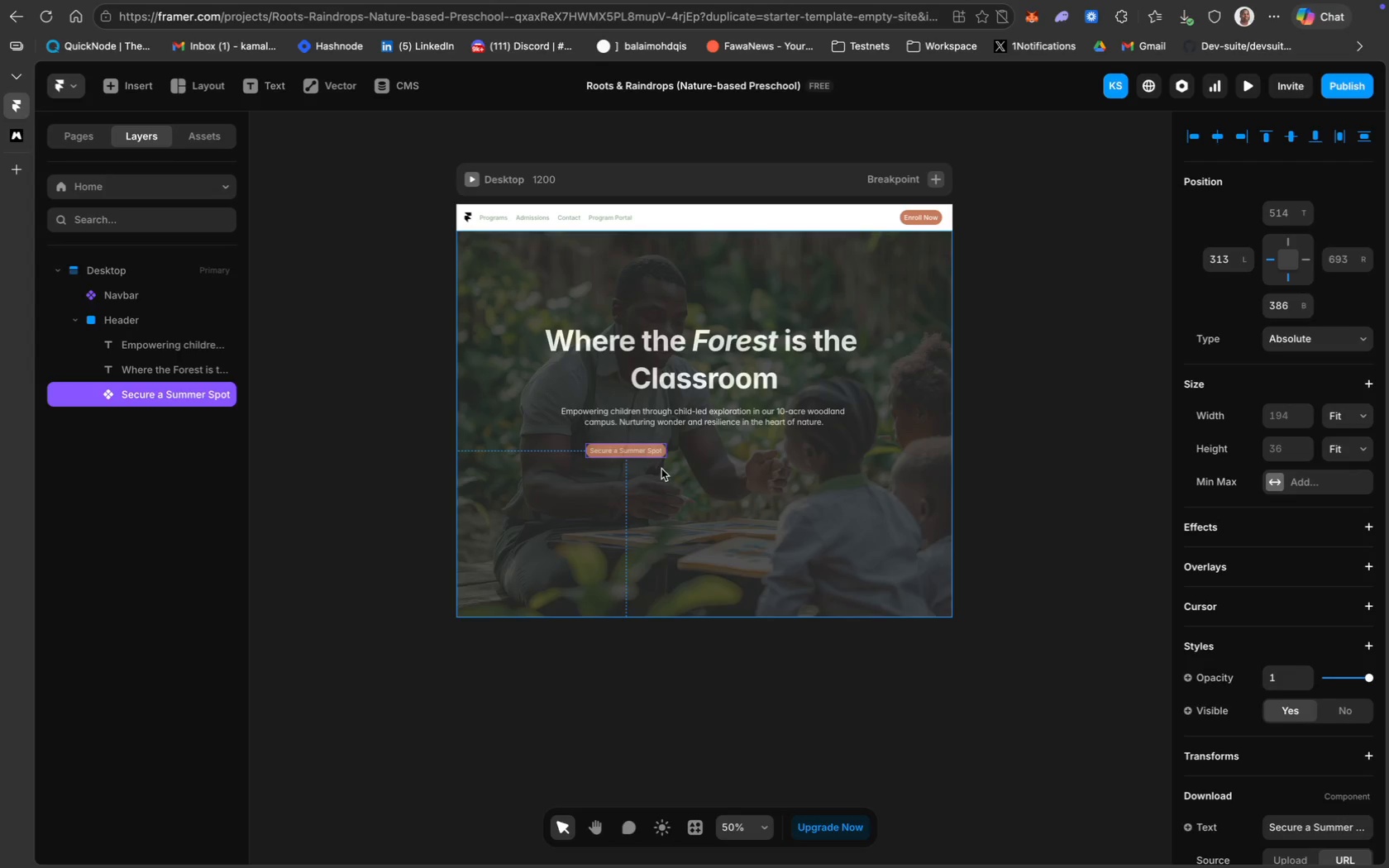 
wait(5.12)
 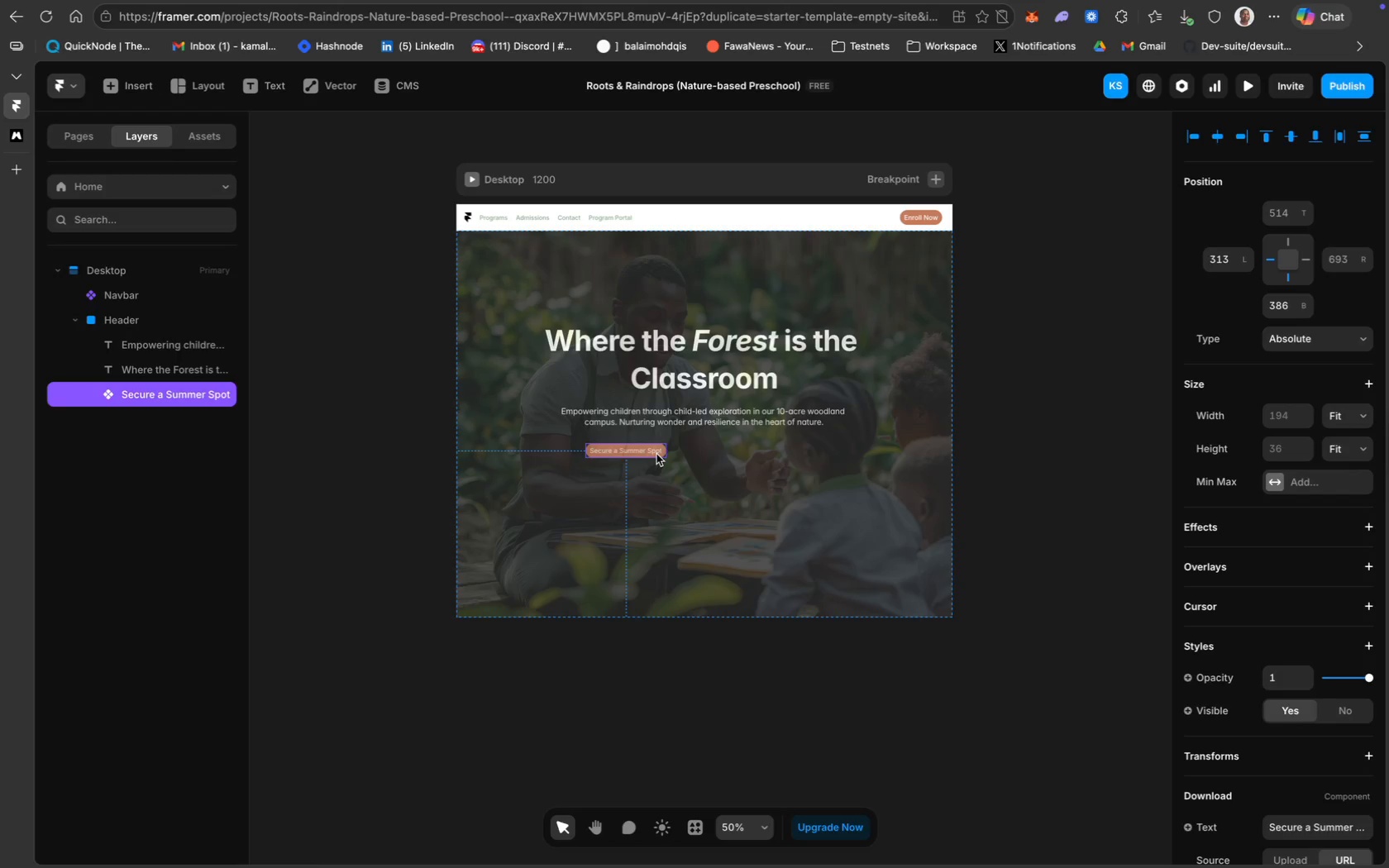 
left_click([326, 394])
 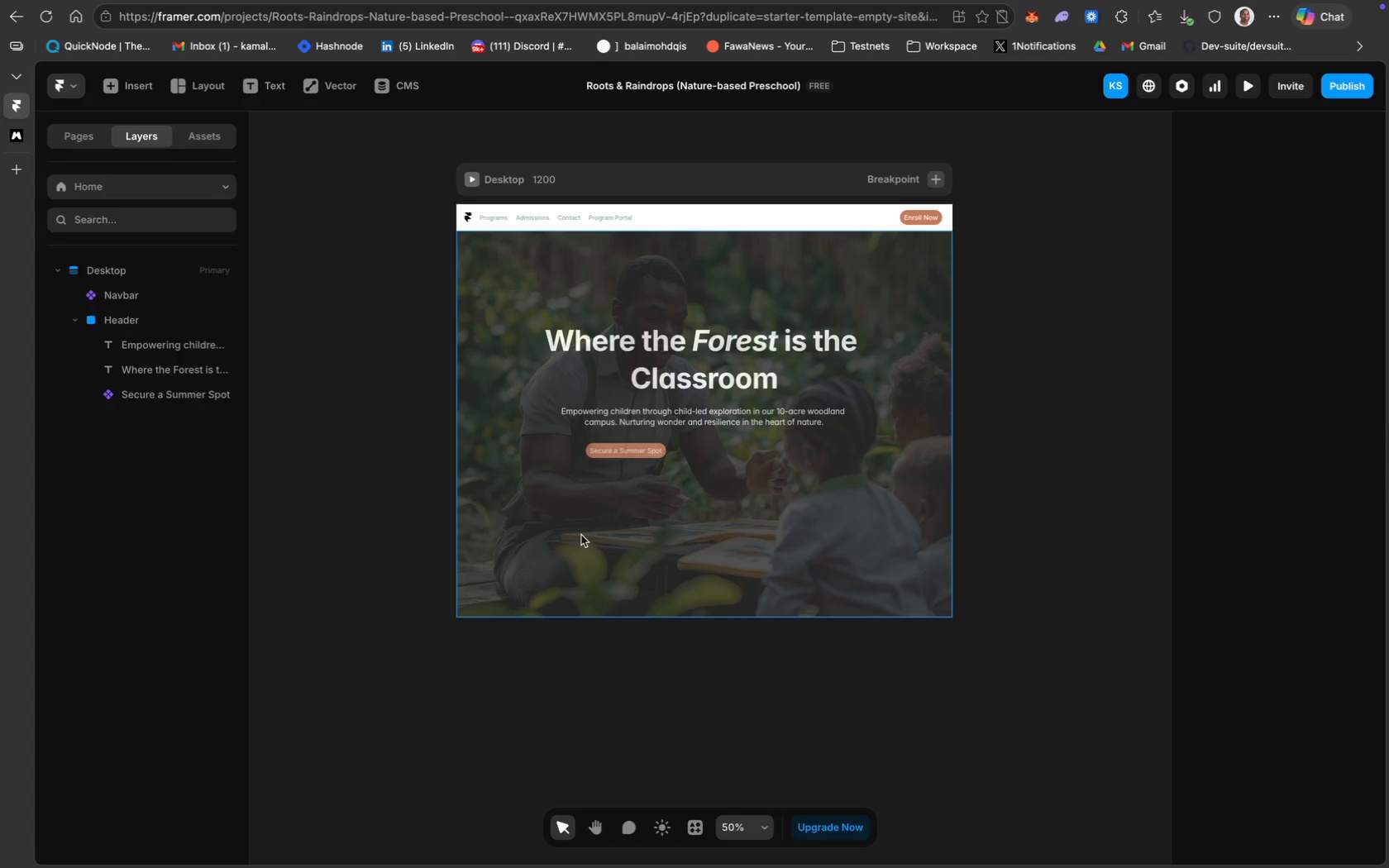 
key(Meta+Equal)
 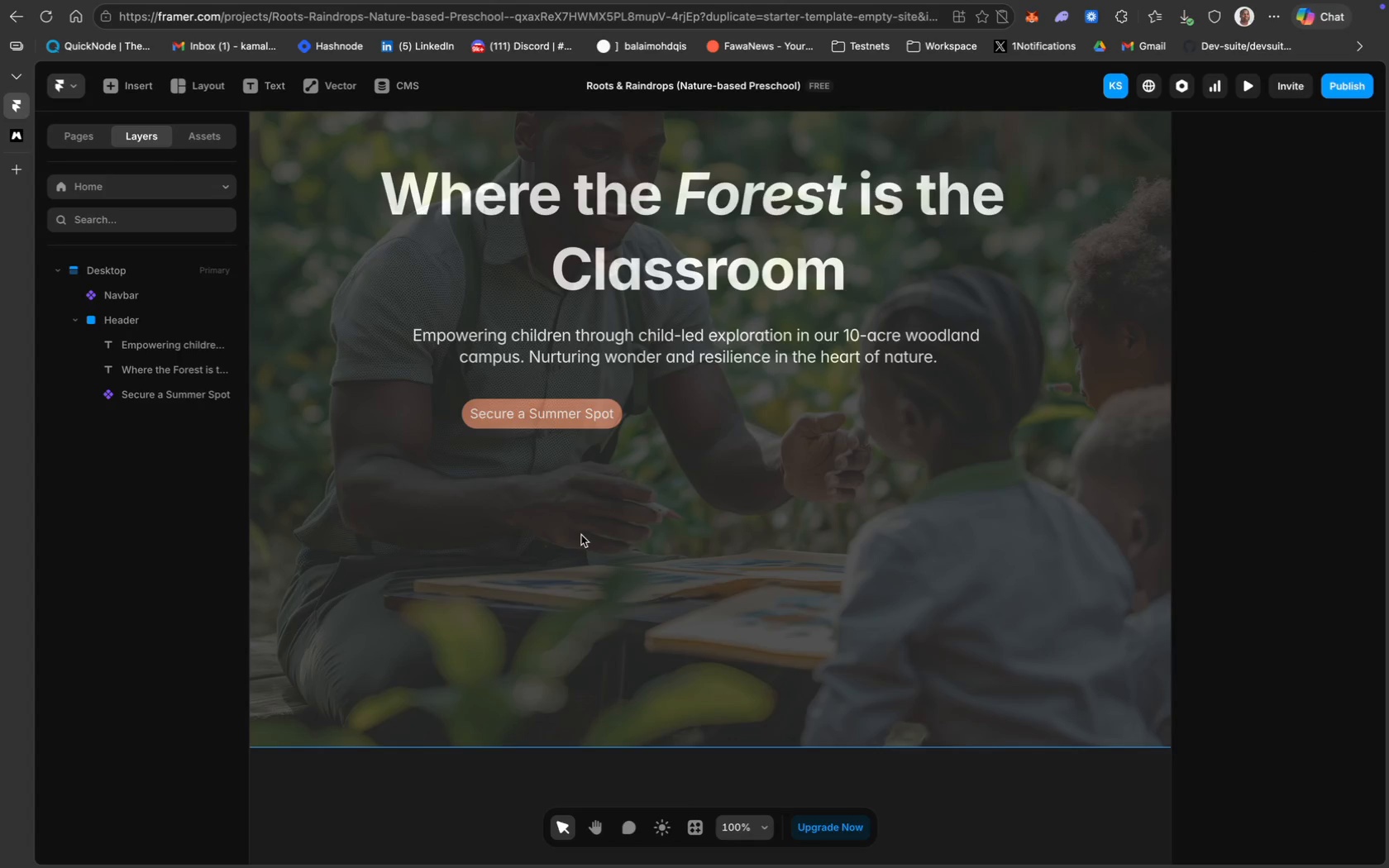 
scroll: coordinate [581, 535], scroll_direction: up, amount: 2.0
 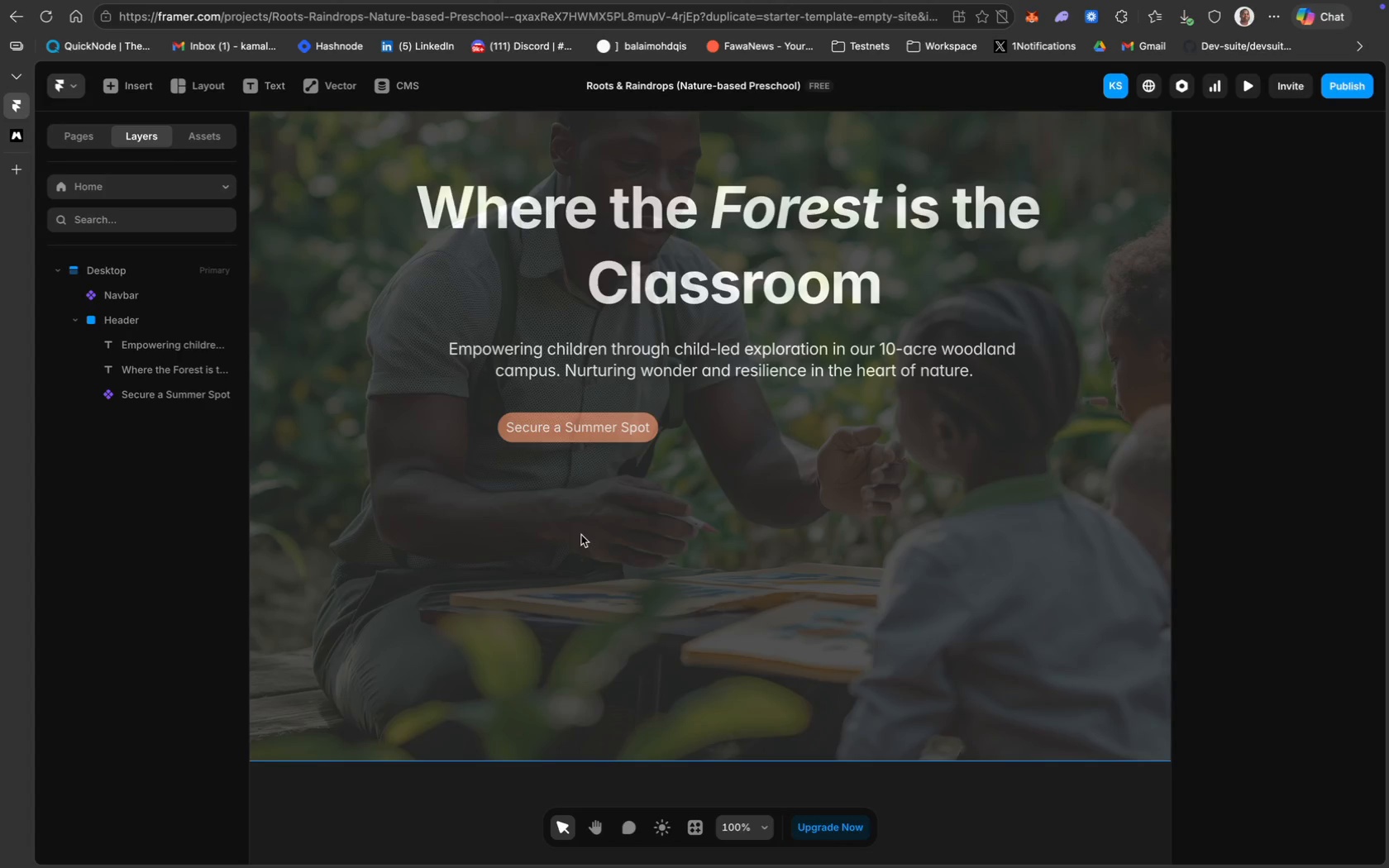 
key(Meta+Minus)
 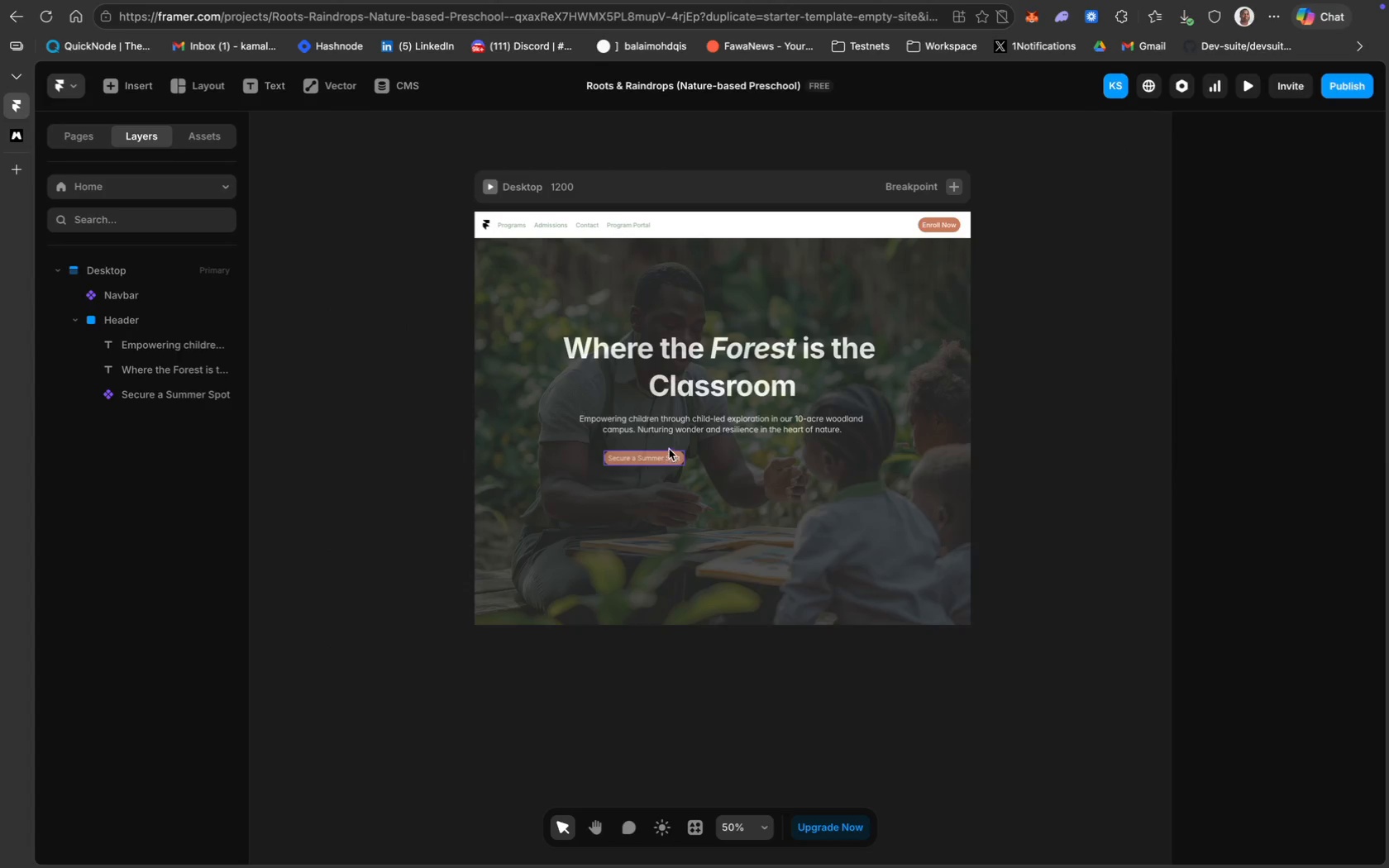 
left_click([681, 457])
 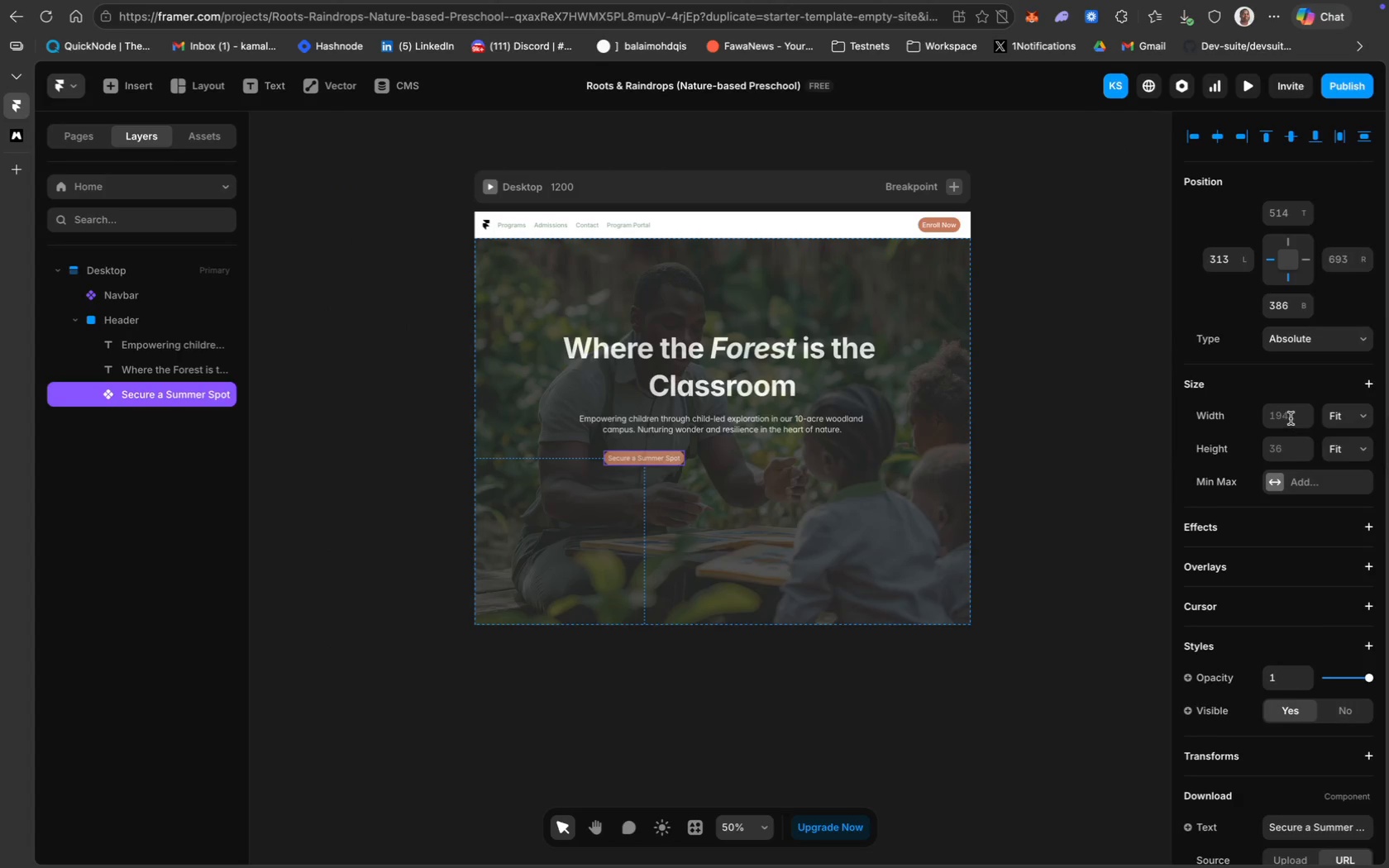 
left_click([1290, 417])
 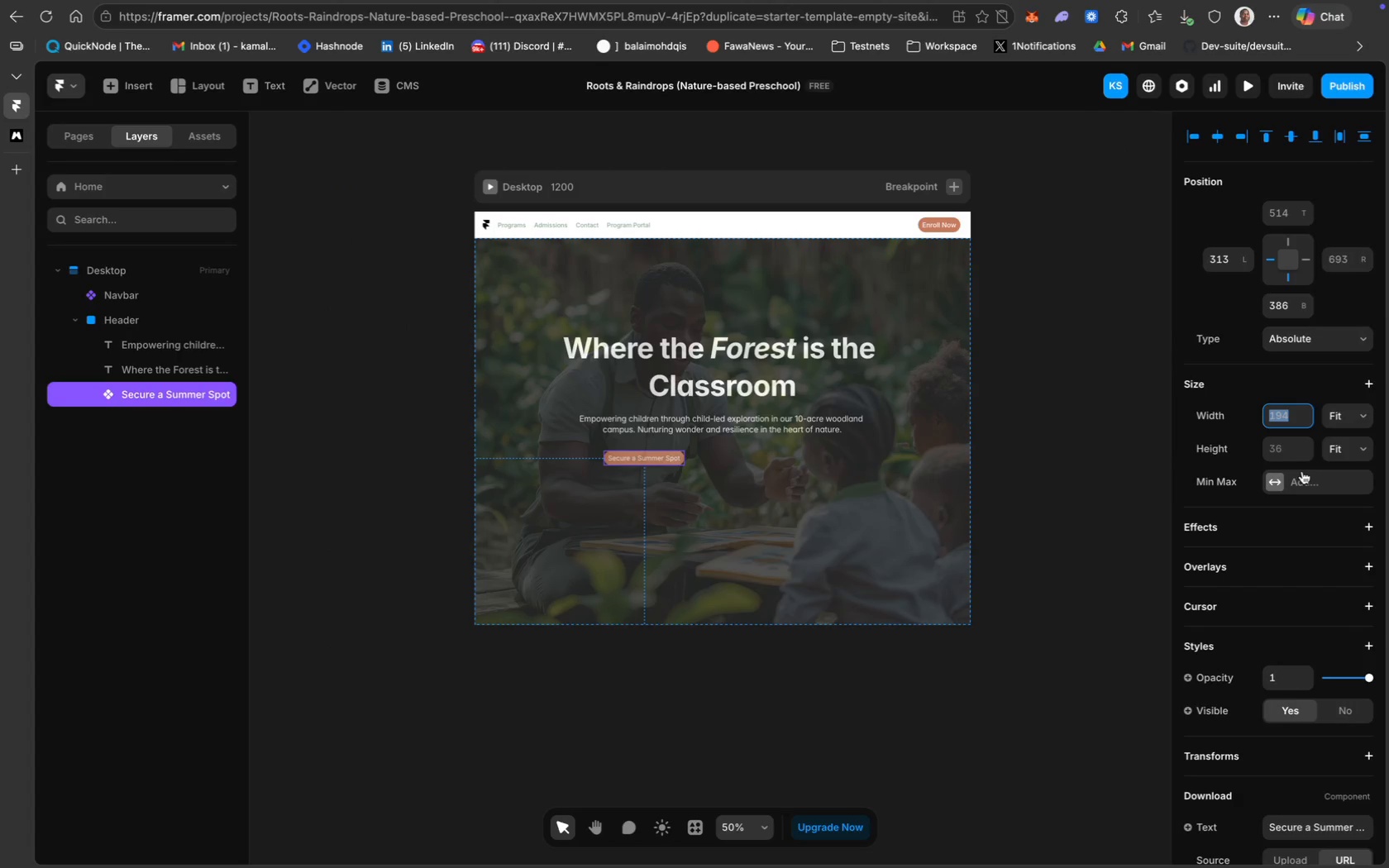 
type(300)
 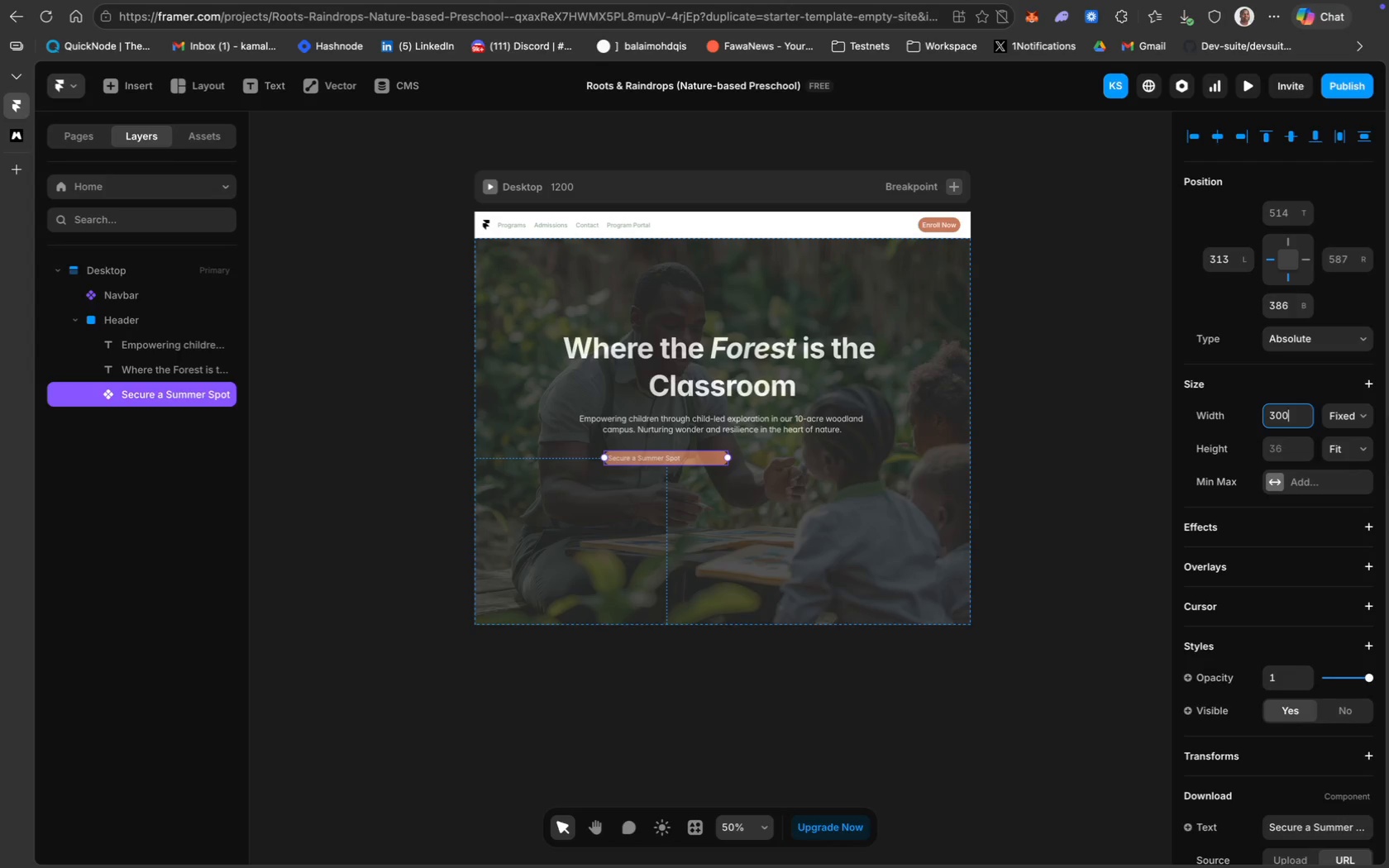 
key(Enter)
 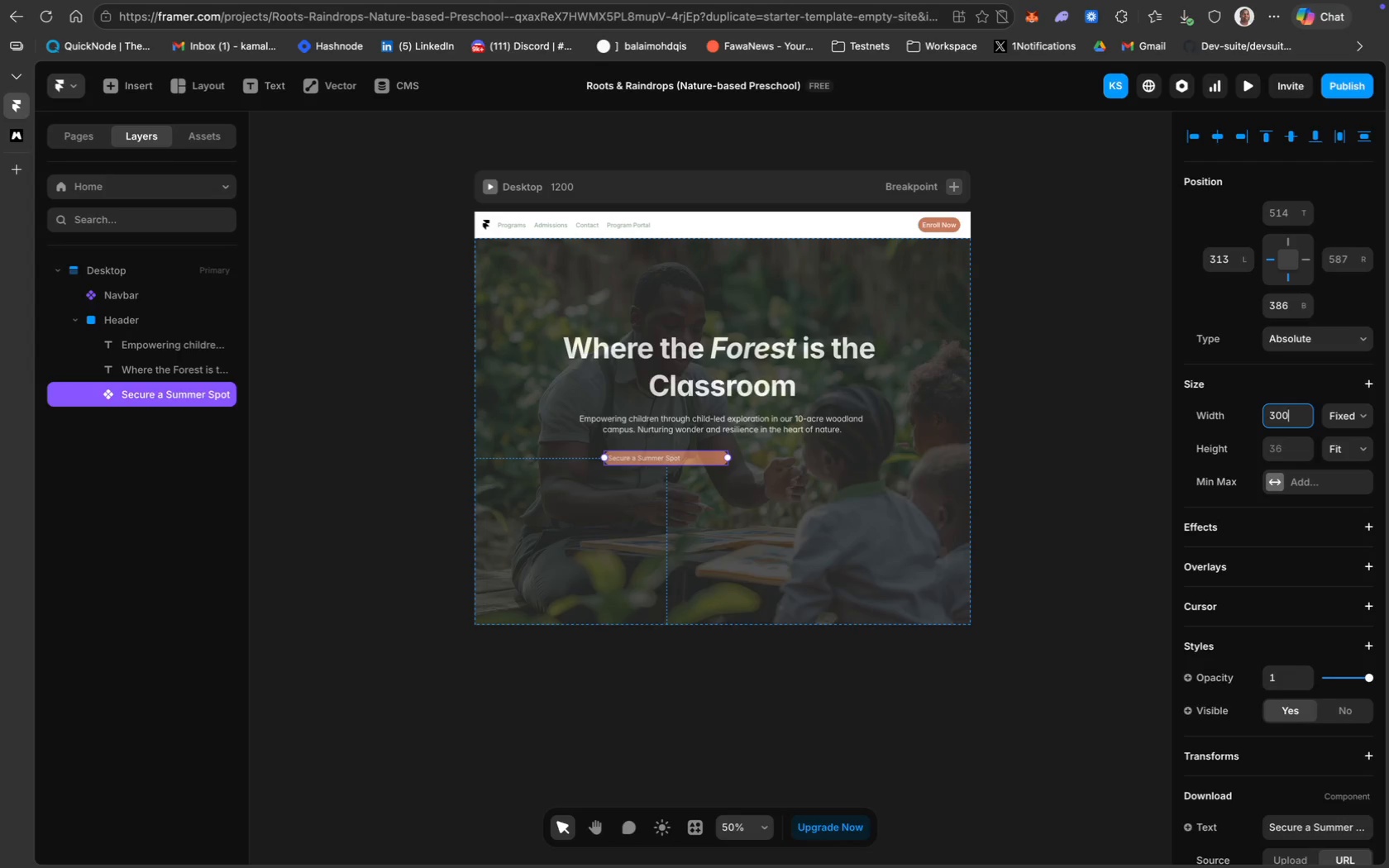 
key(Meta+Z)
 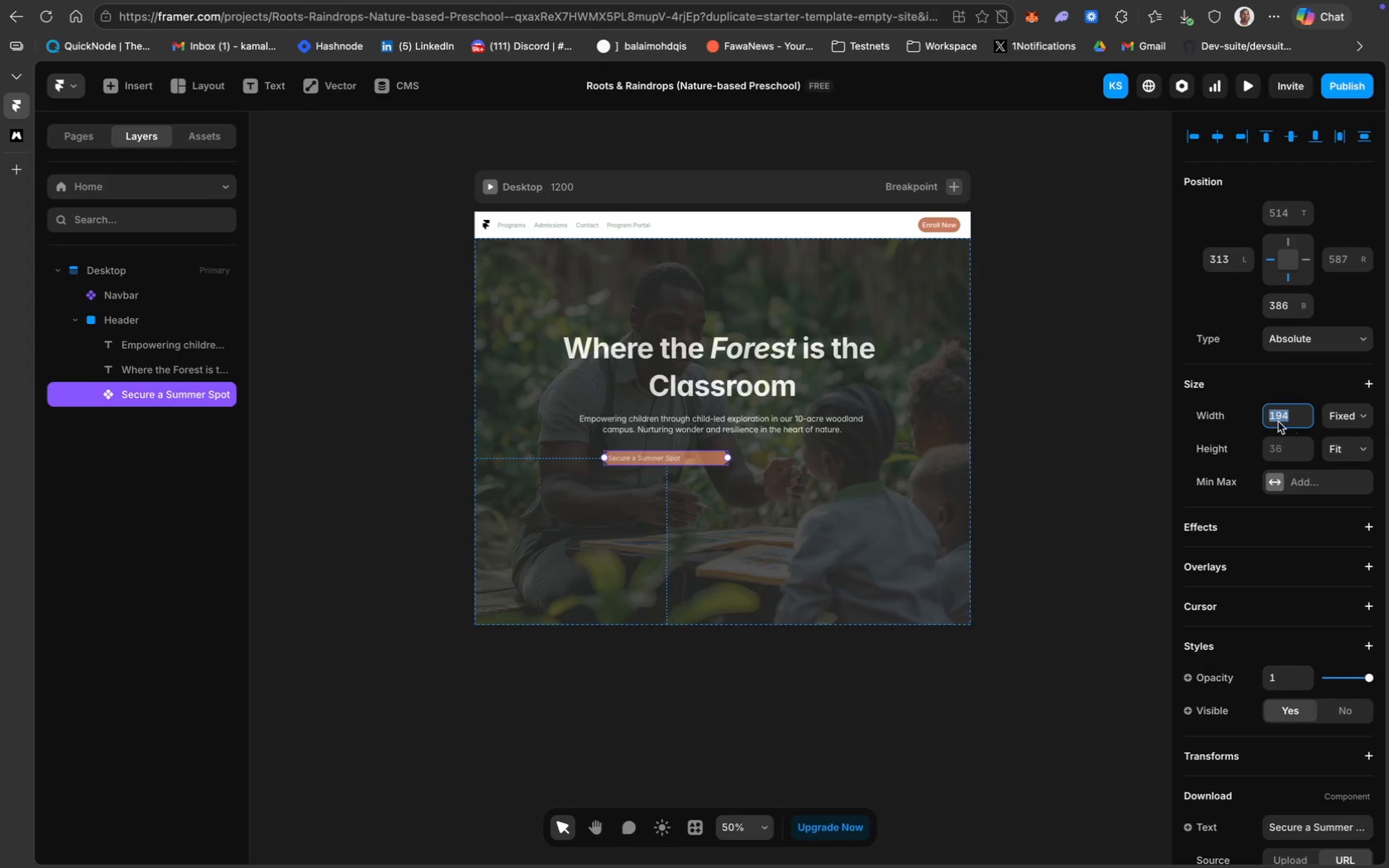 
left_click([1259, 376])
 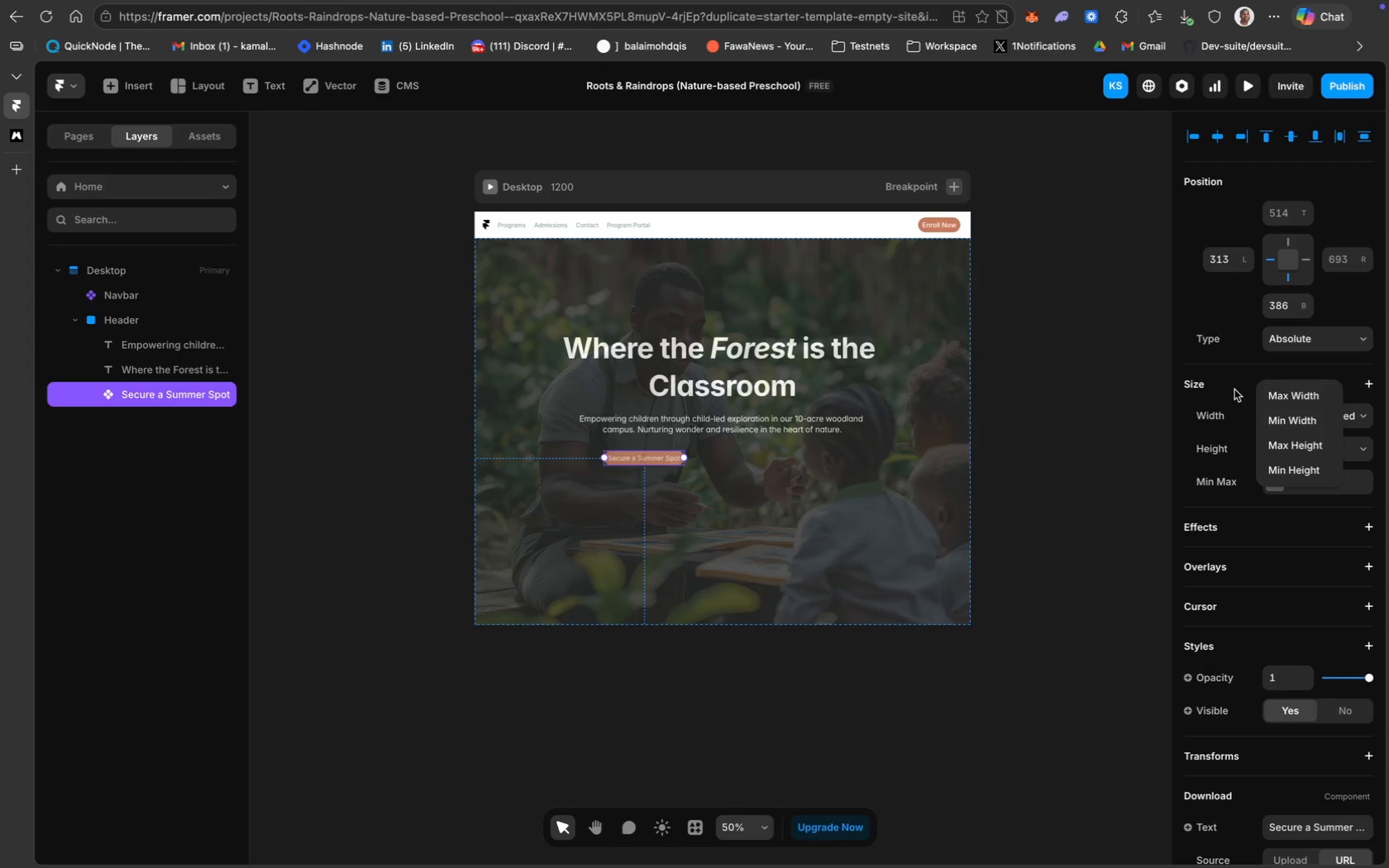 
left_click([1232, 385])
 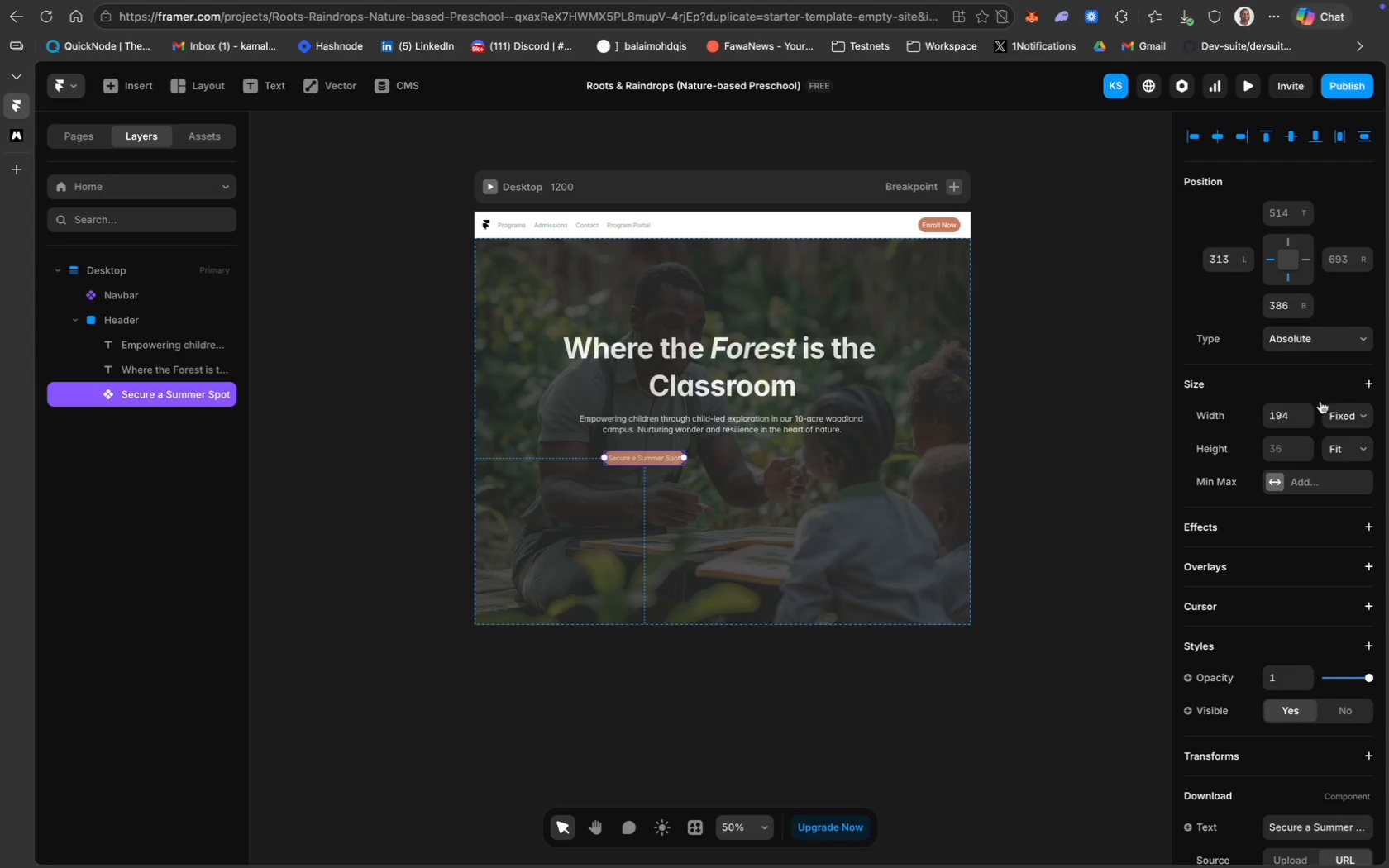 
mouse_move([1329, 413])
 